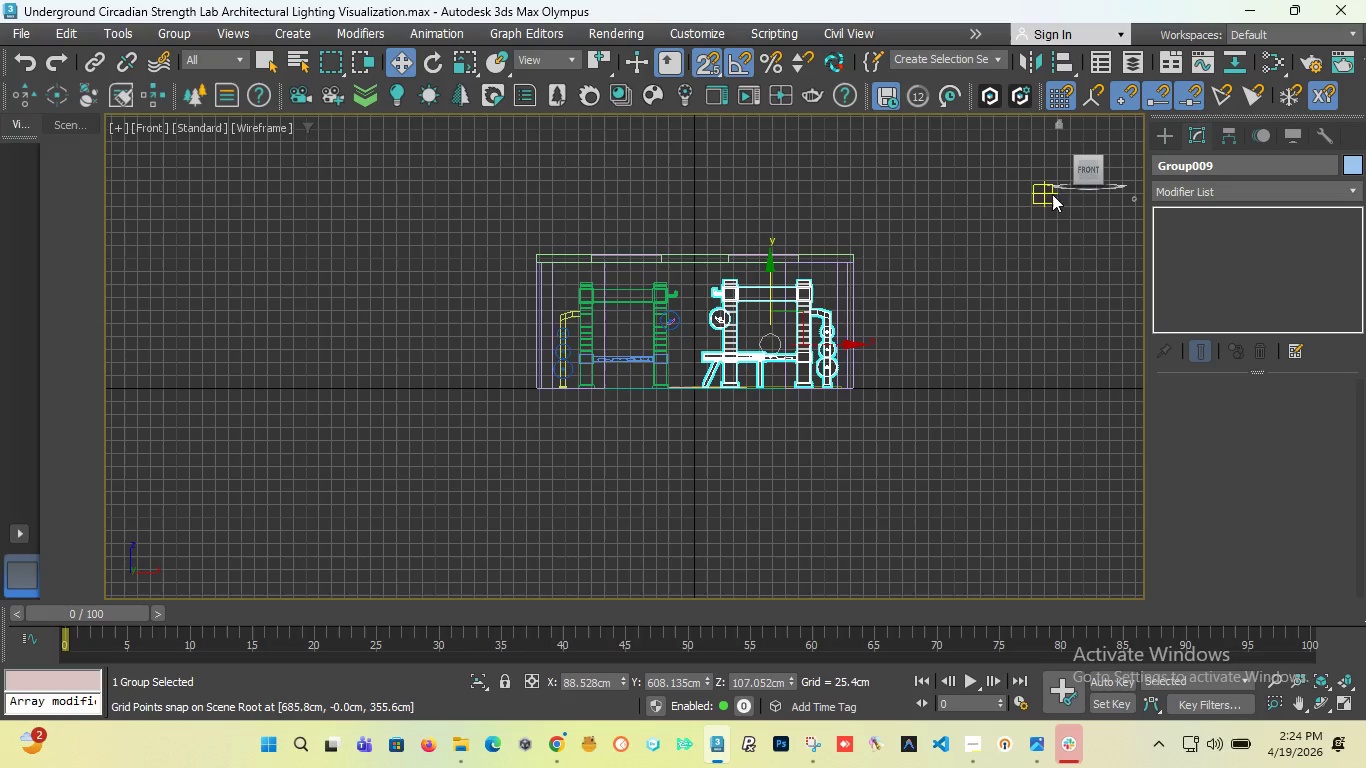 
left_click_drag(start_coordinate=[1079, 174], to_coordinate=[1134, 231])
 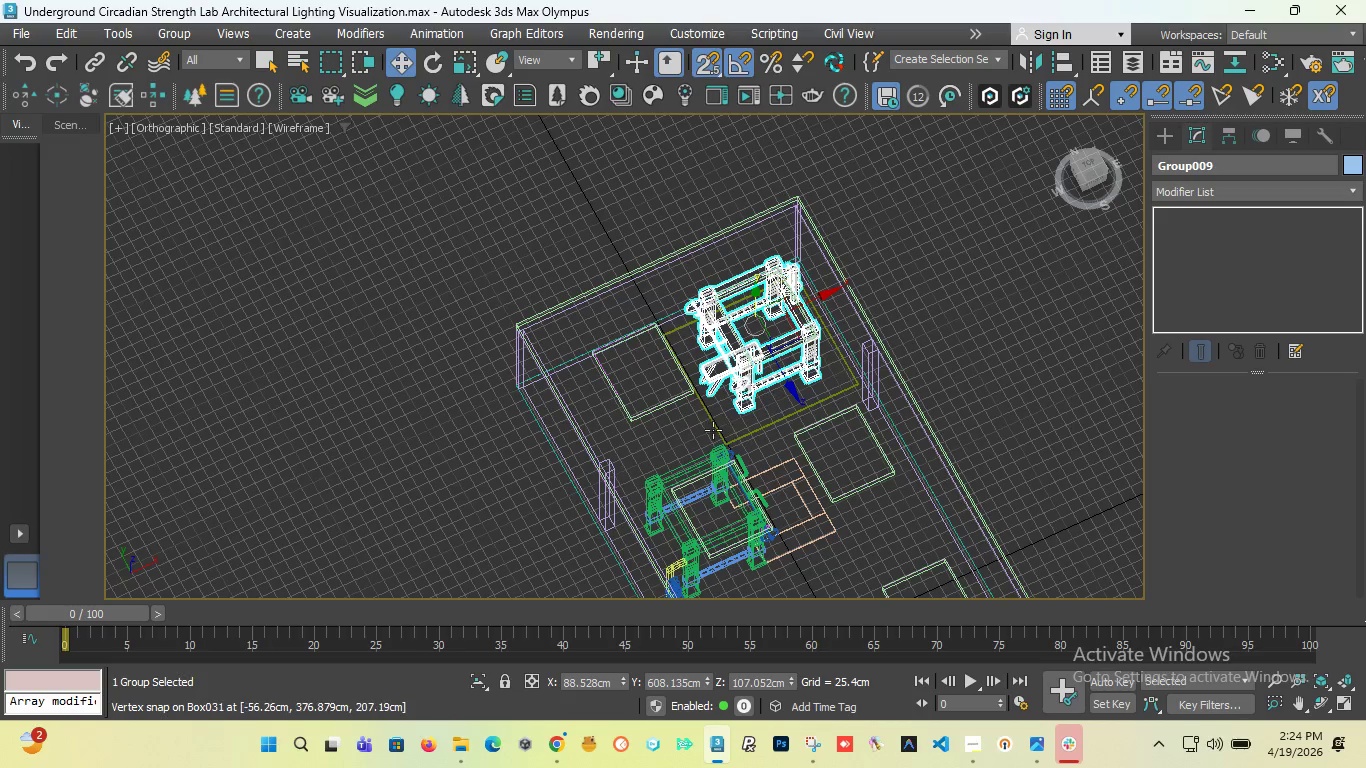 
scroll: coordinate [713, 426], scroll_direction: up, amount: 3.0
 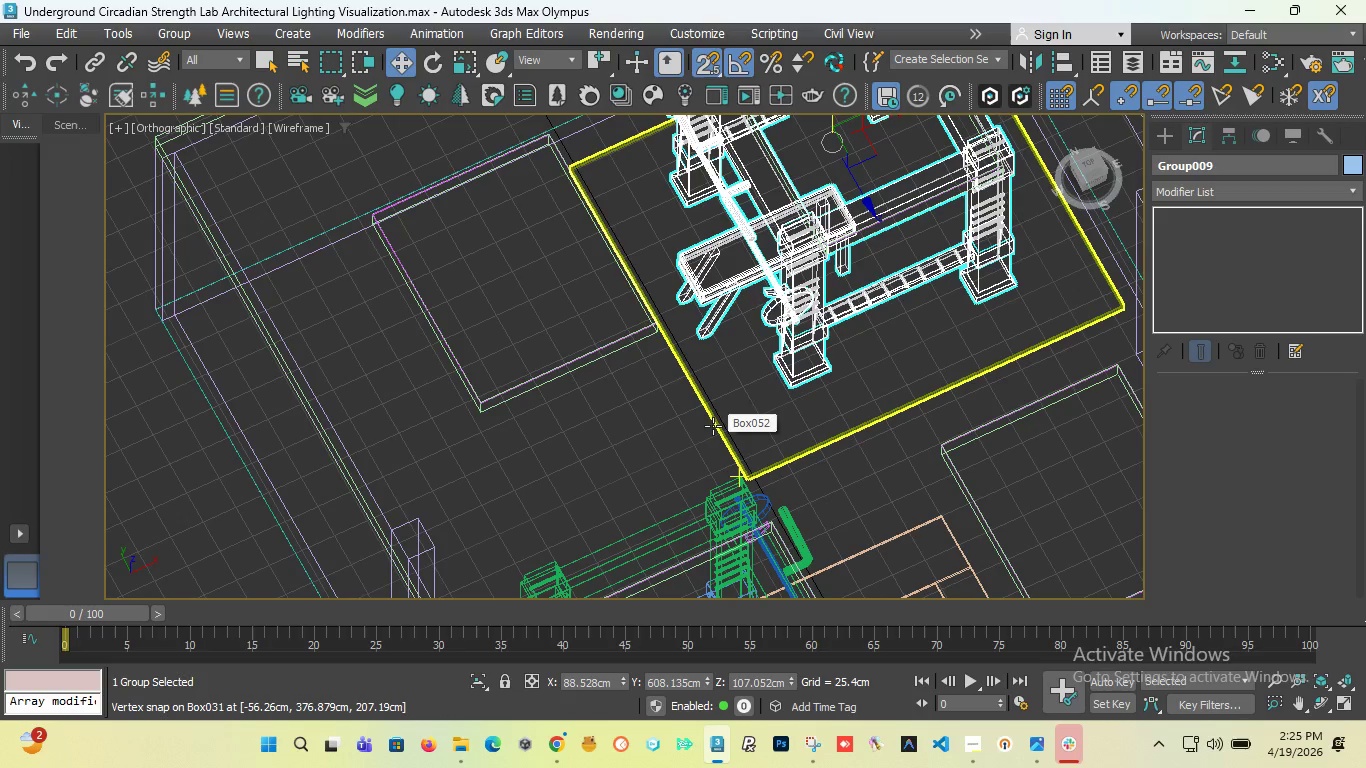 
left_click([713, 426])
 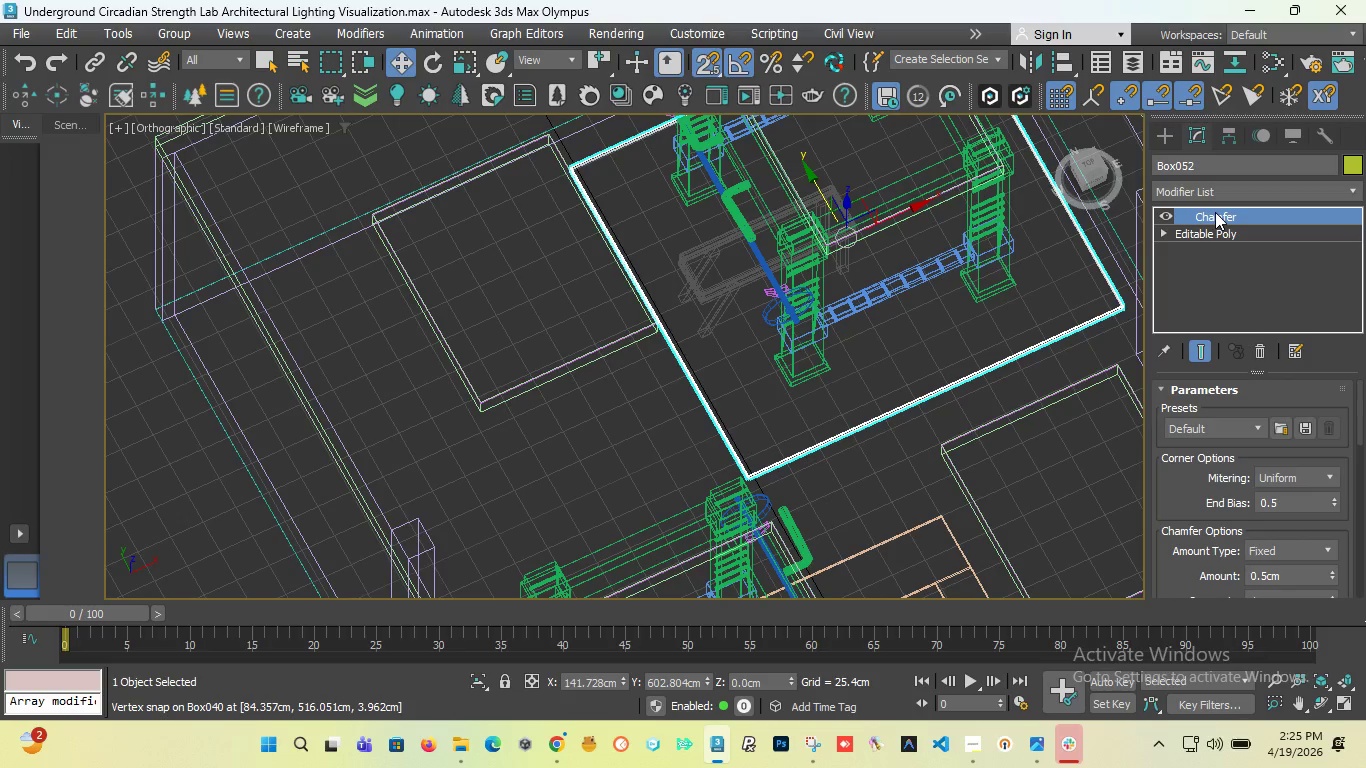 
right_click([1216, 213])
 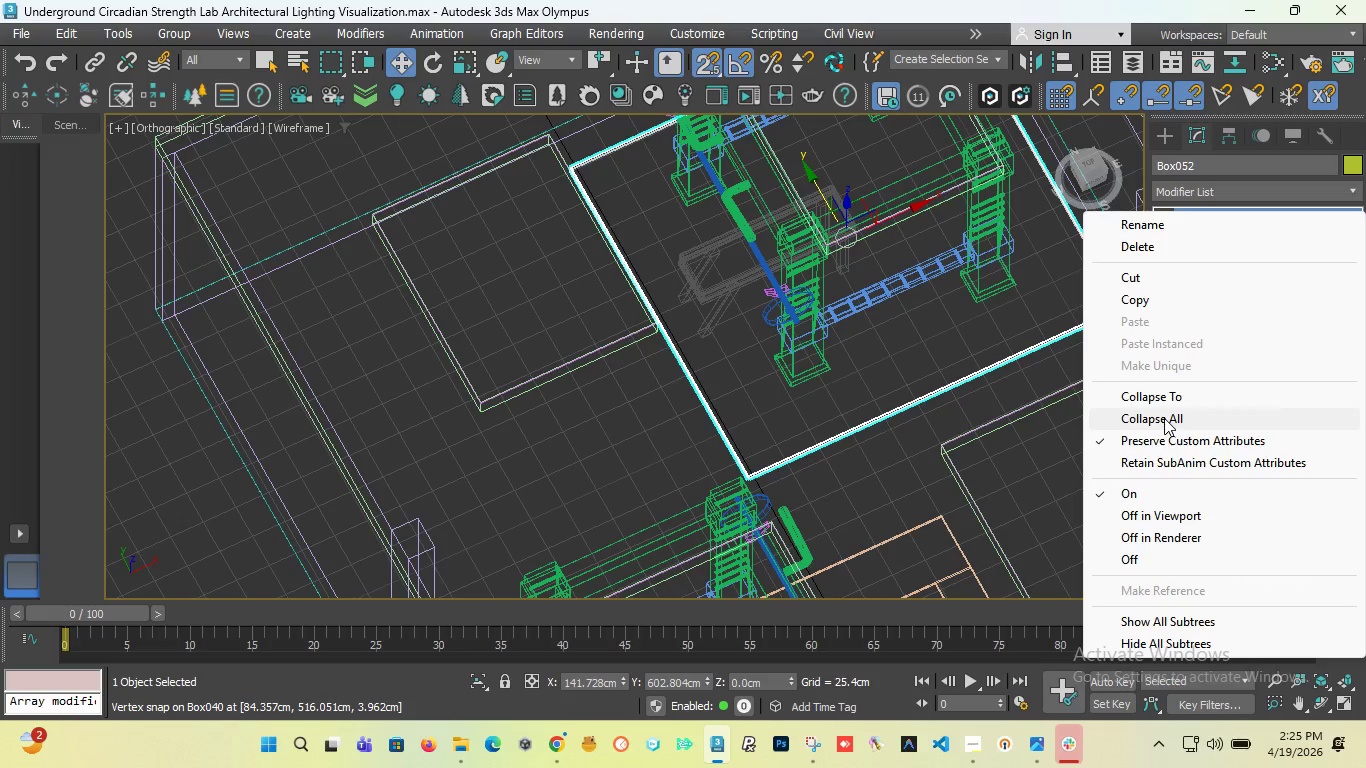 
left_click([1164, 418])
 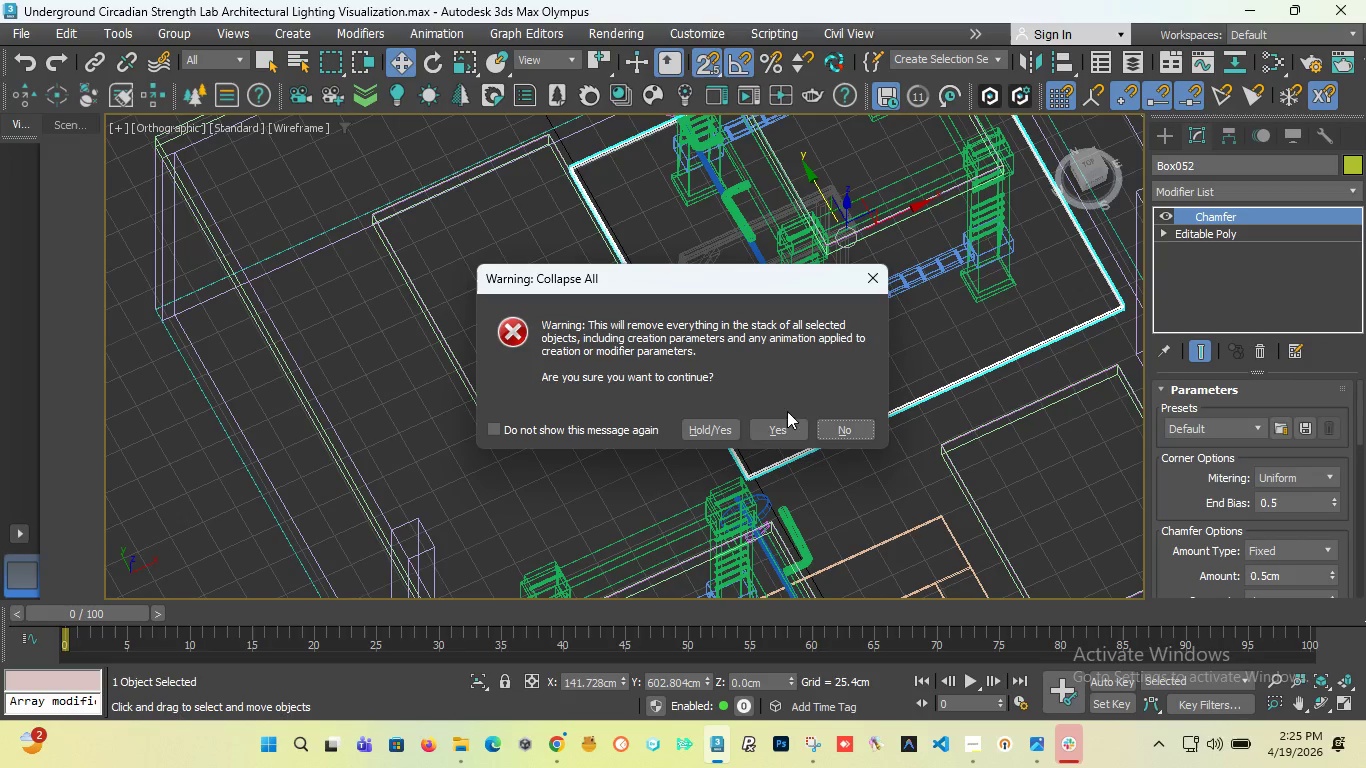 
left_click([782, 418])
 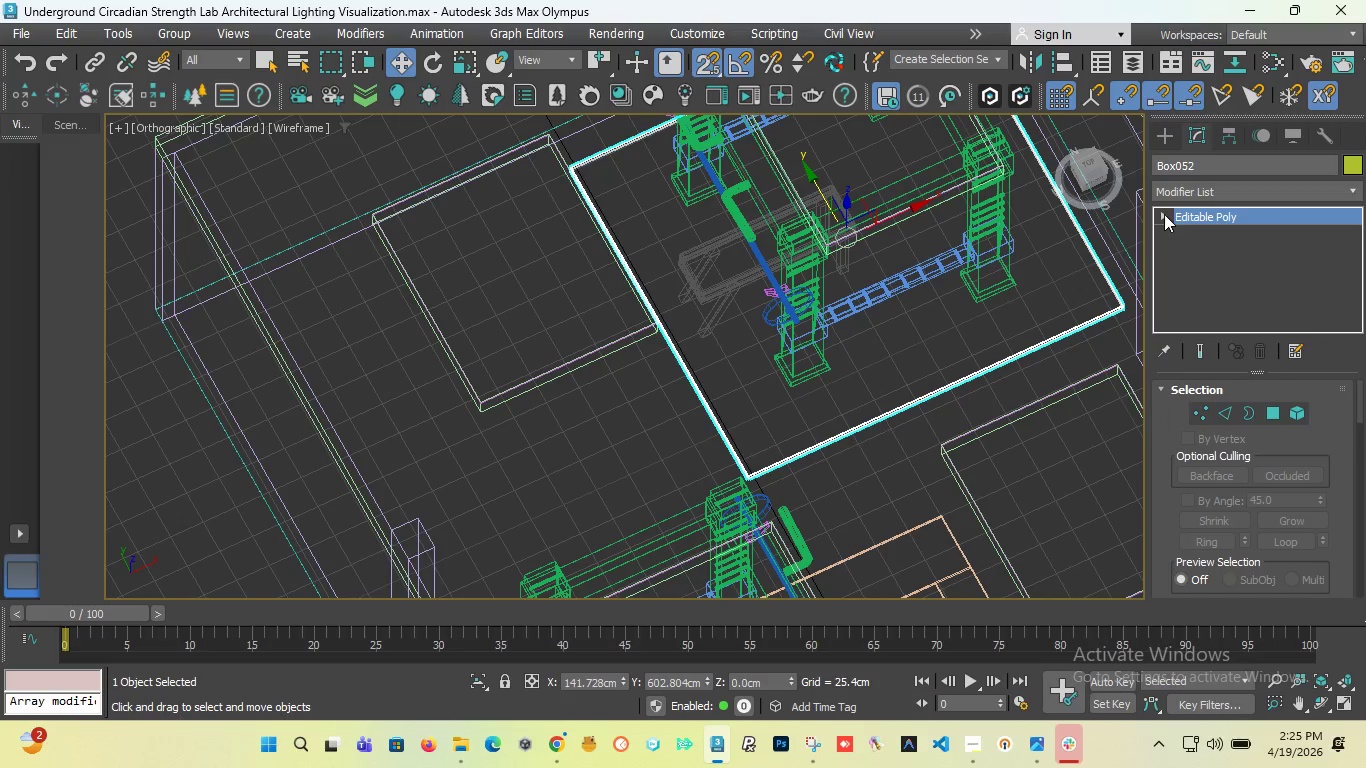 
left_click([1163, 214])
 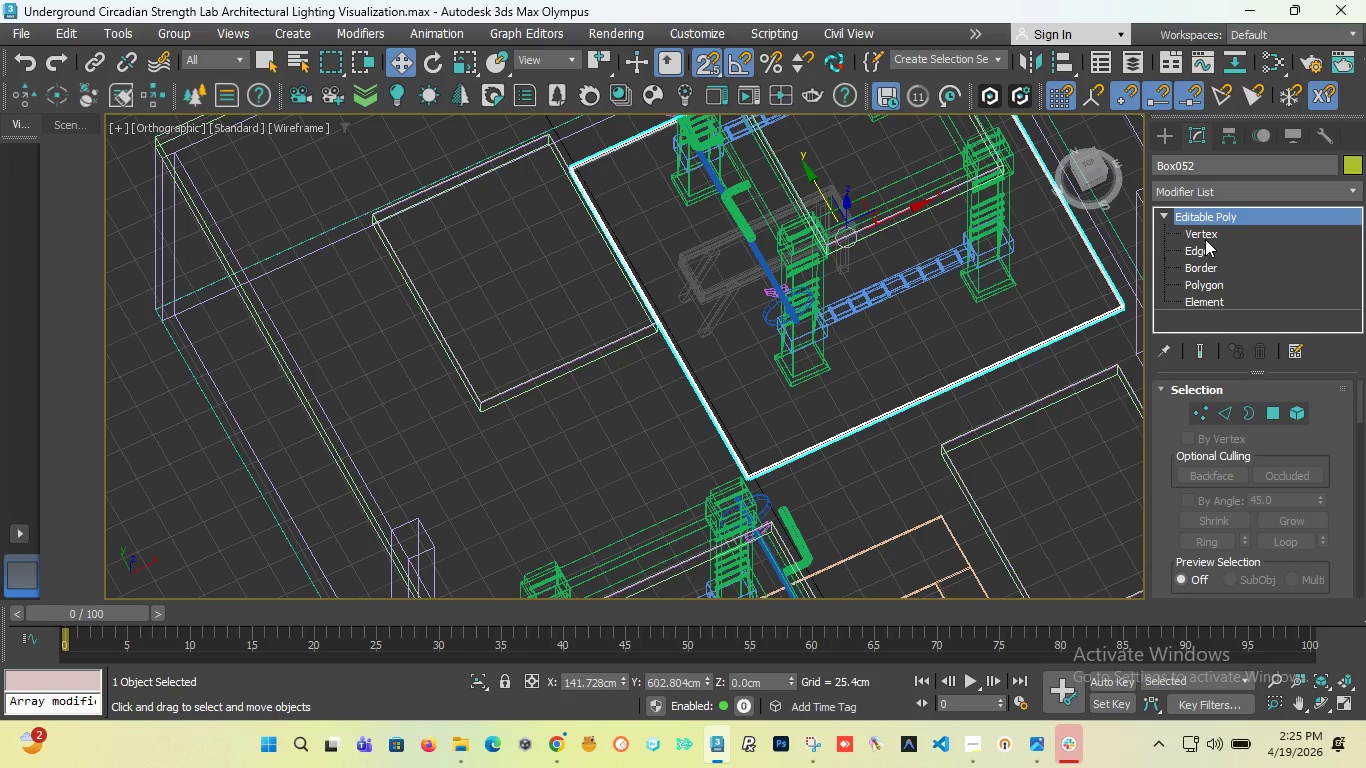 
left_click([1205, 239])
 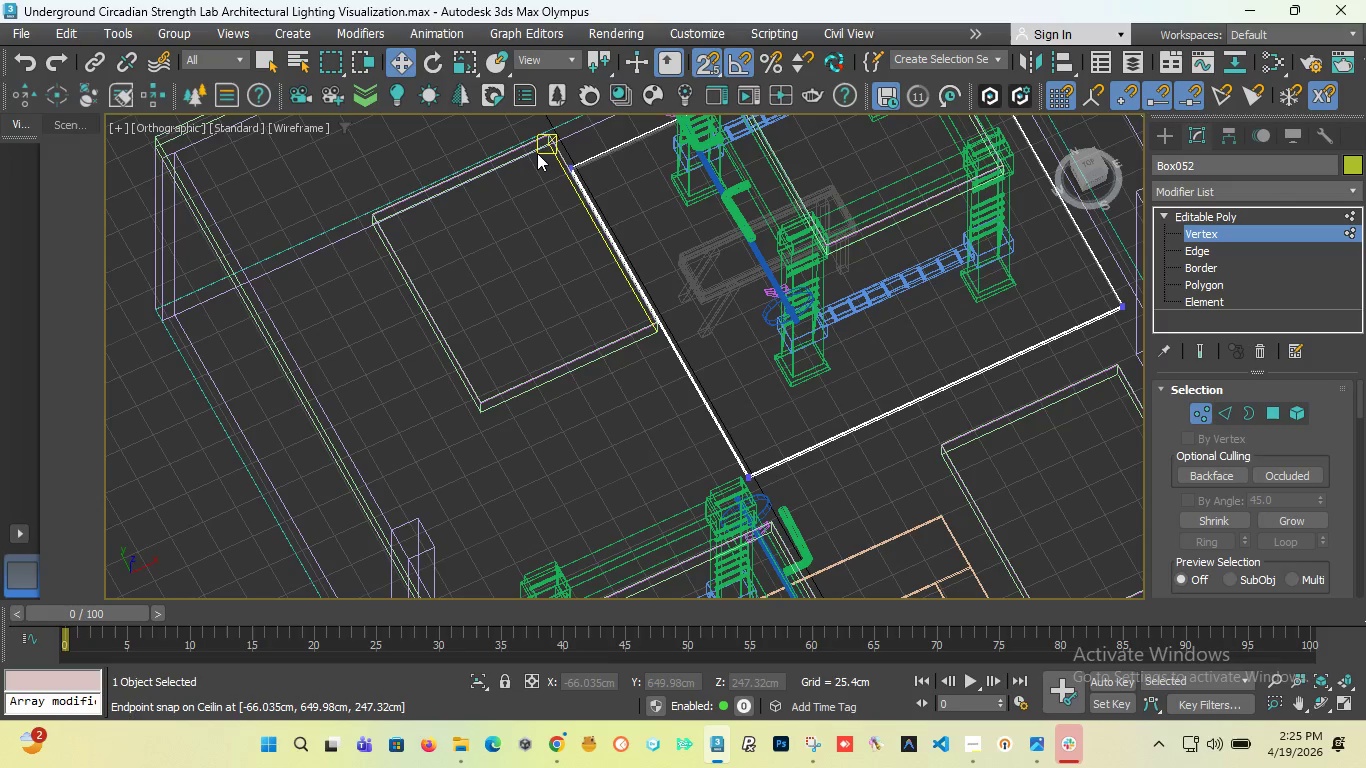 
left_click_drag(start_coordinate=[535, 152], to_coordinate=[641, 406])
 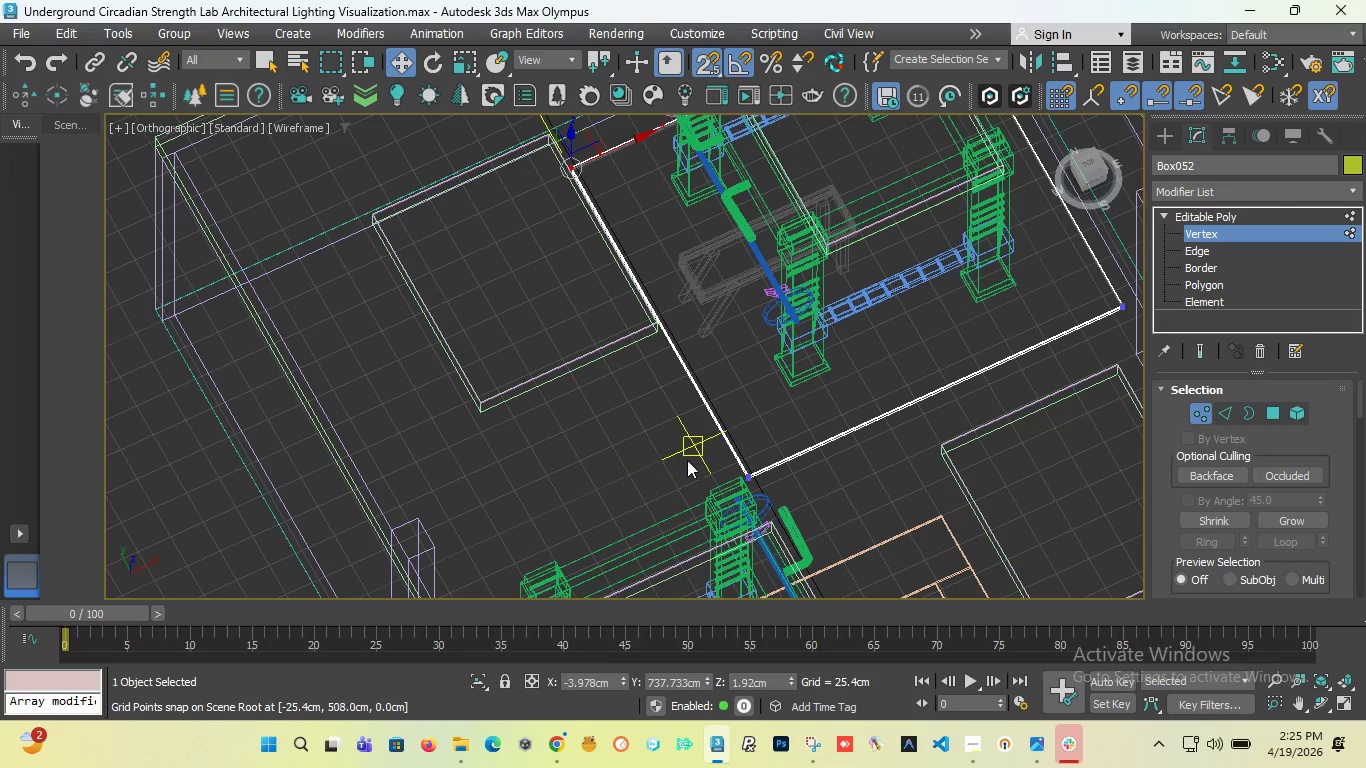 
hold_key(key=ControlLeft, duration=0.88)
left_click_drag(start_coordinate=[637, 411], to_coordinate=[811, 522])
 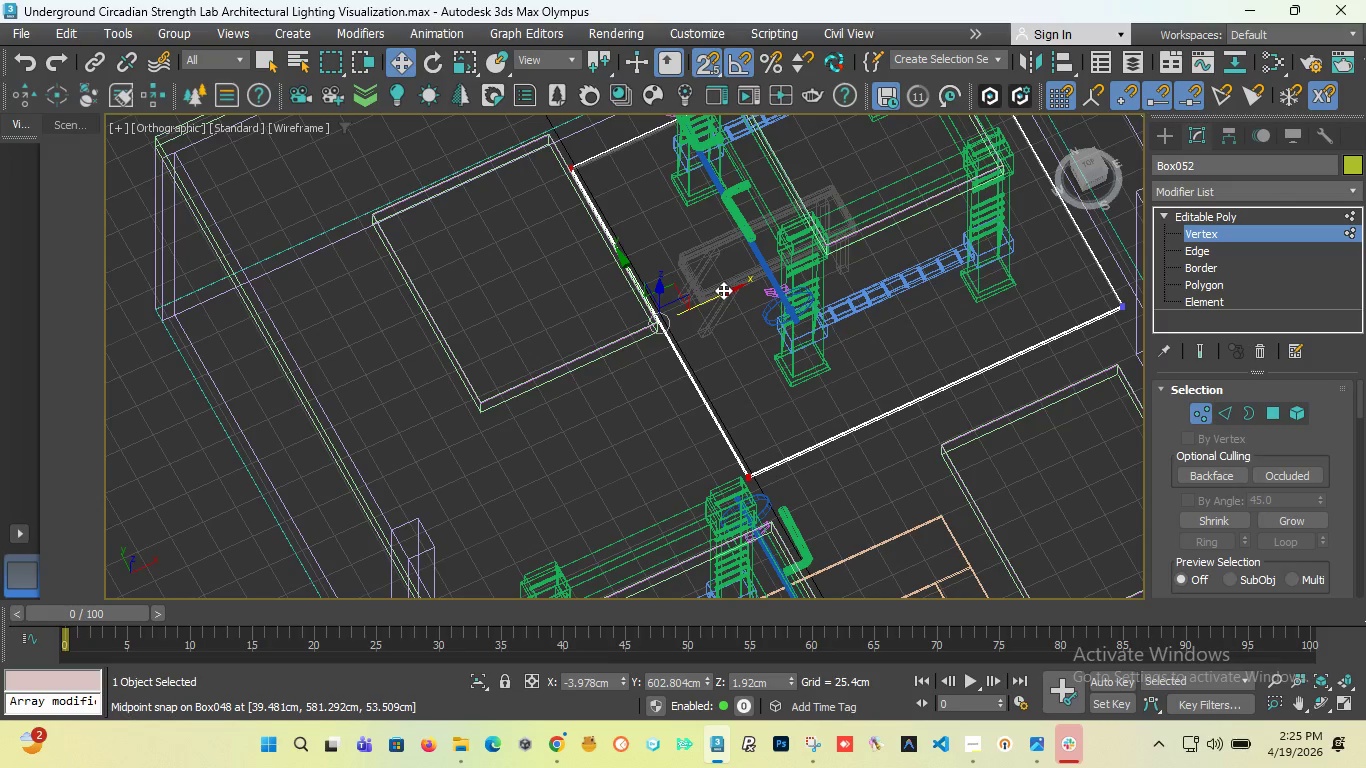 
left_click_drag(start_coordinate=[719, 291], to_coordinate=[684, 502])
 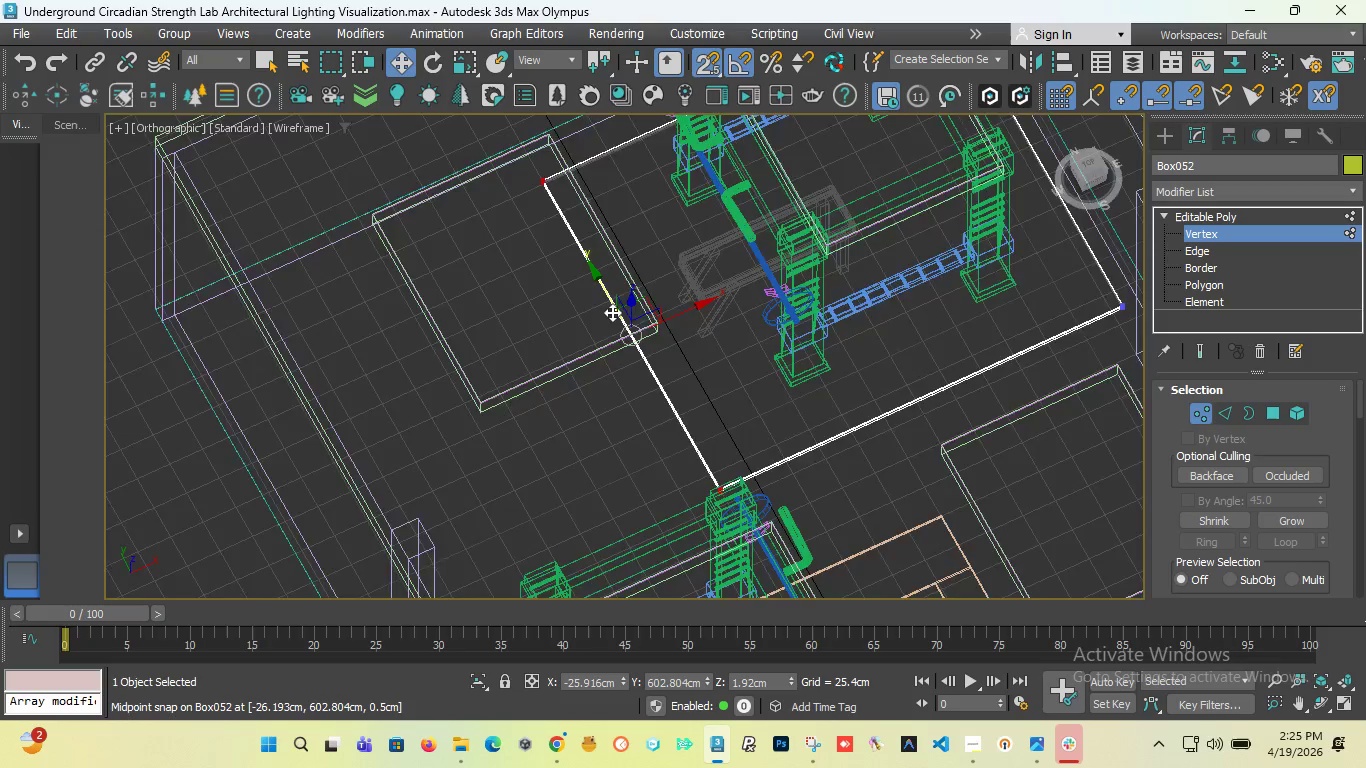 
scroll: coordinate [672, 318], scroll_direction: none, amount: 0.0
 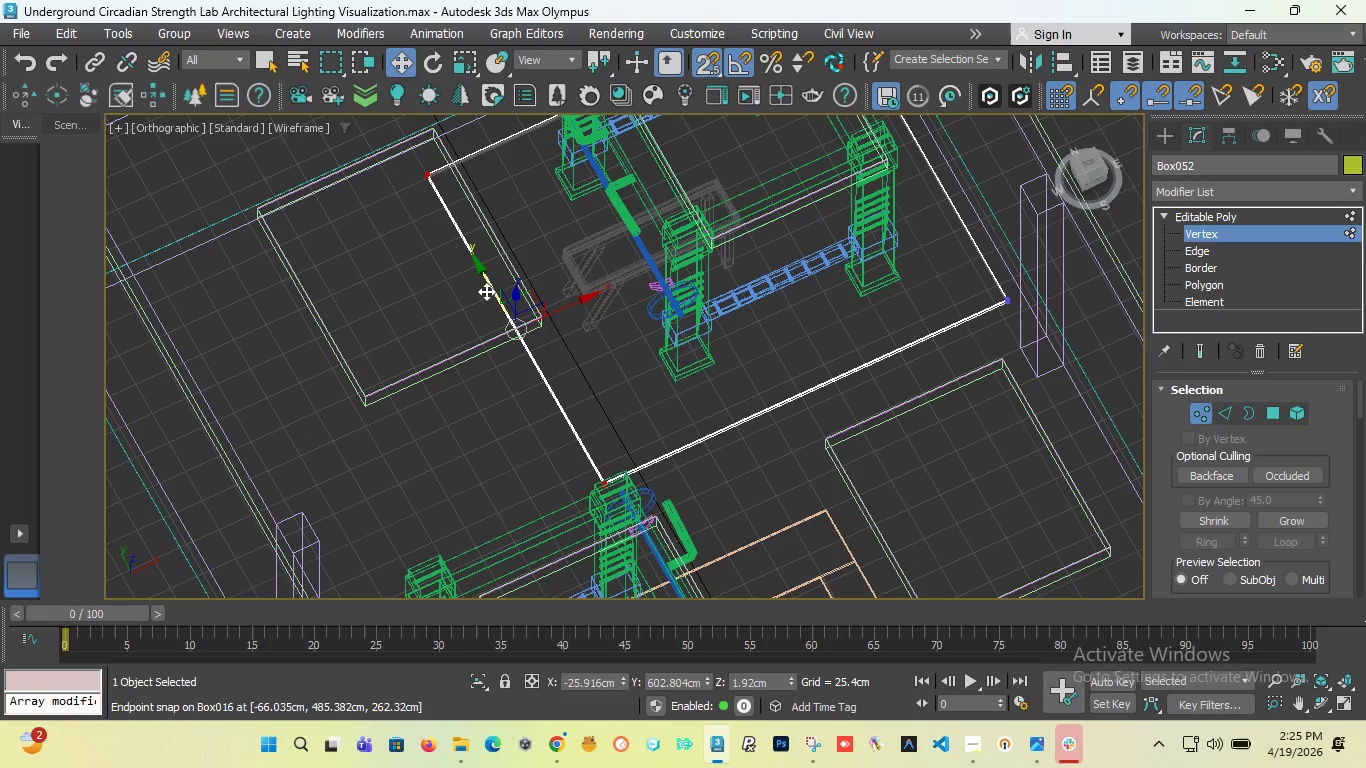 
hold_key(key=ControlLeft, duration=0.48)
 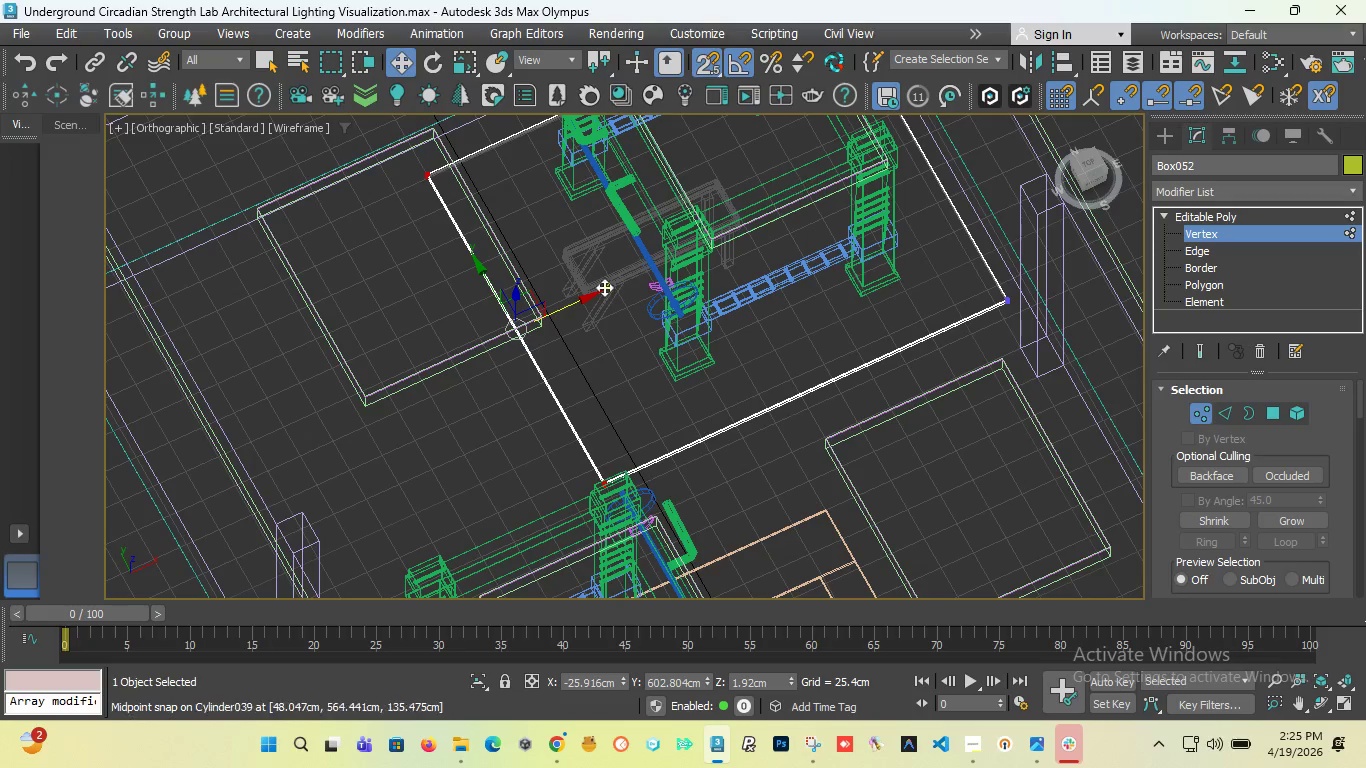 
scroll: coordinate [588, 319], scroll_direction: down, amount: 2.0
 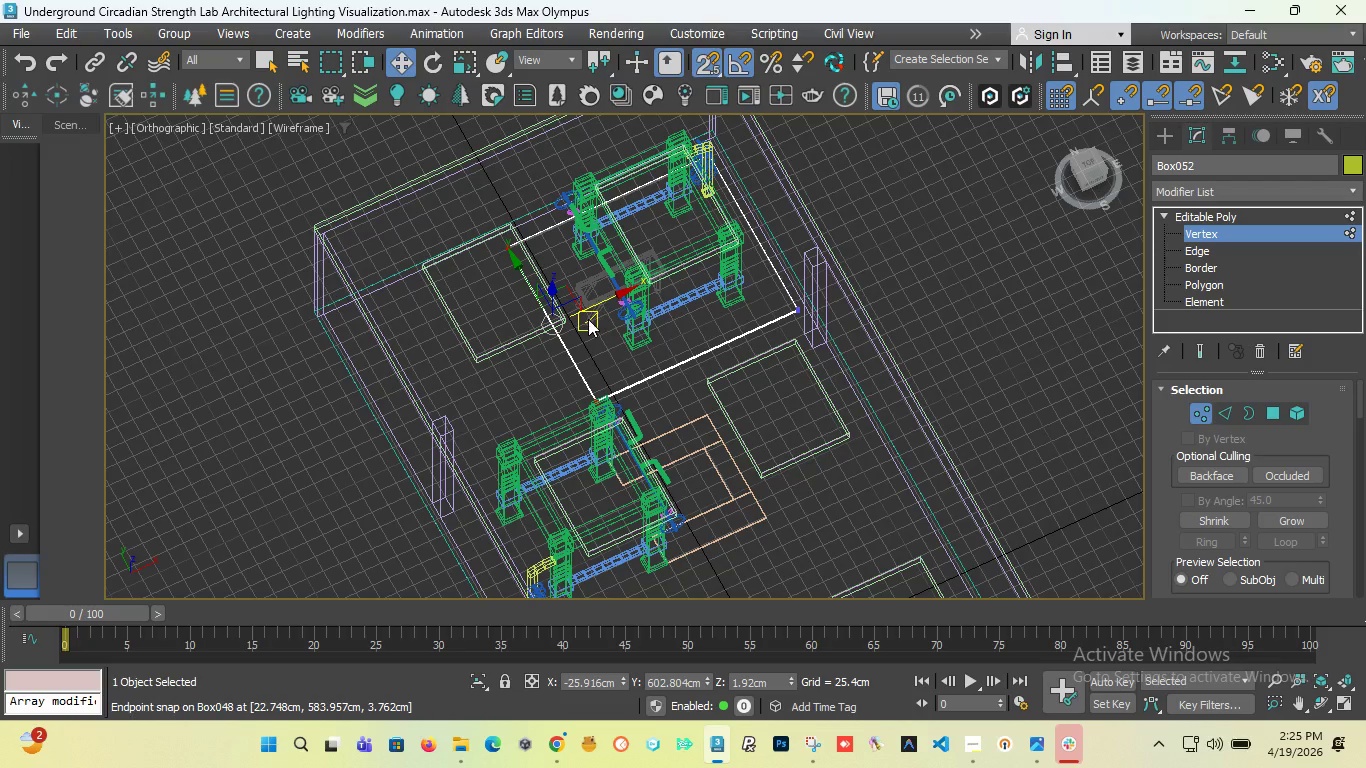 
key(T)
 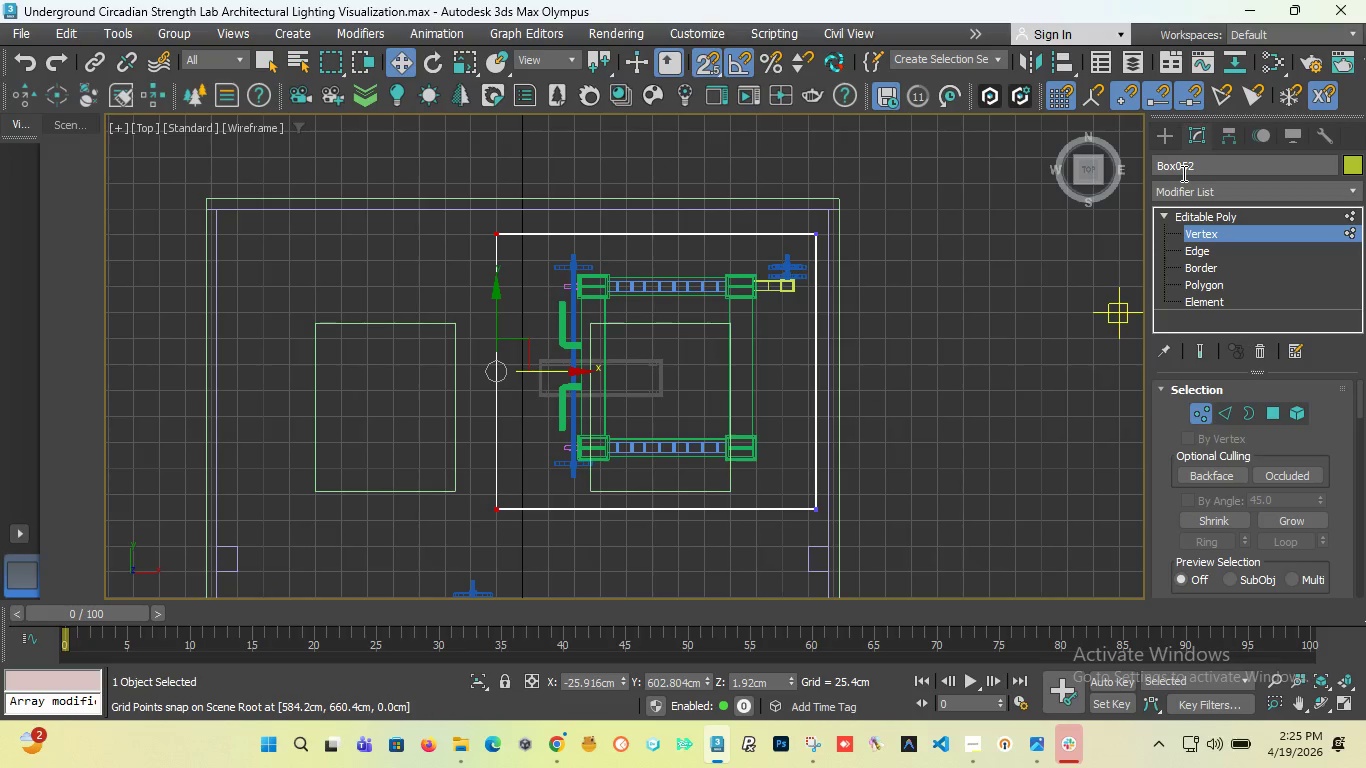 
left_click([1173, 135])
 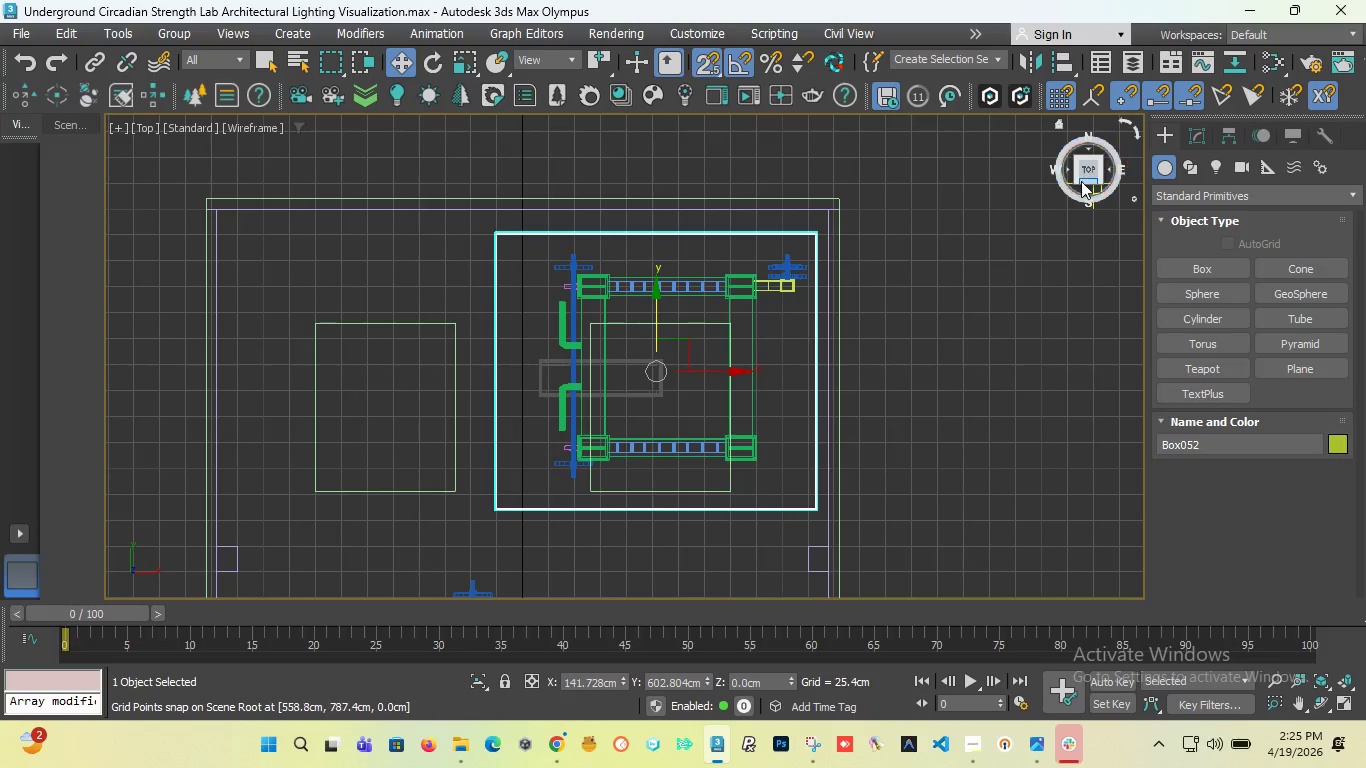 
left_click_drag(start_coordinate=[1084, 172], to_coordinate=[1070, 592])
 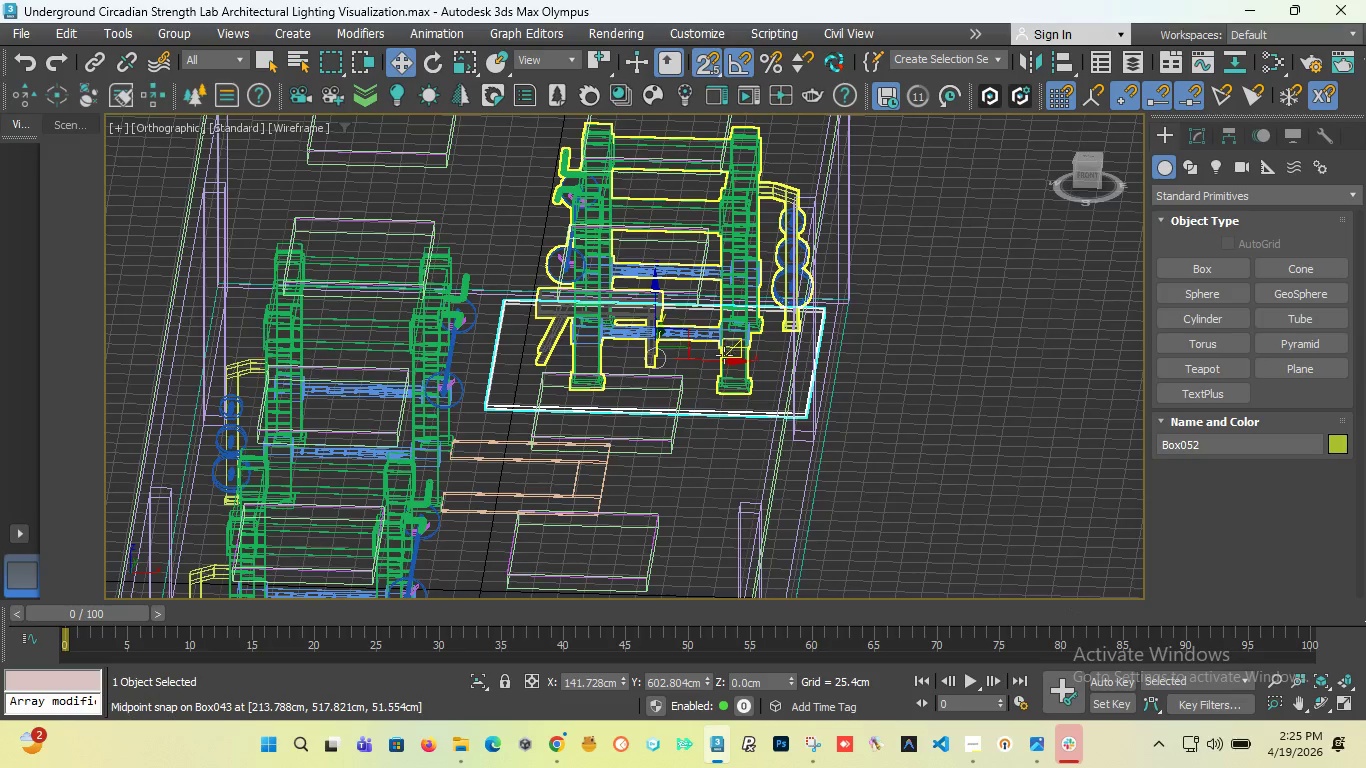 
scroll: coordinate [724, 357], scroll_direction: down, amount: 3.0
 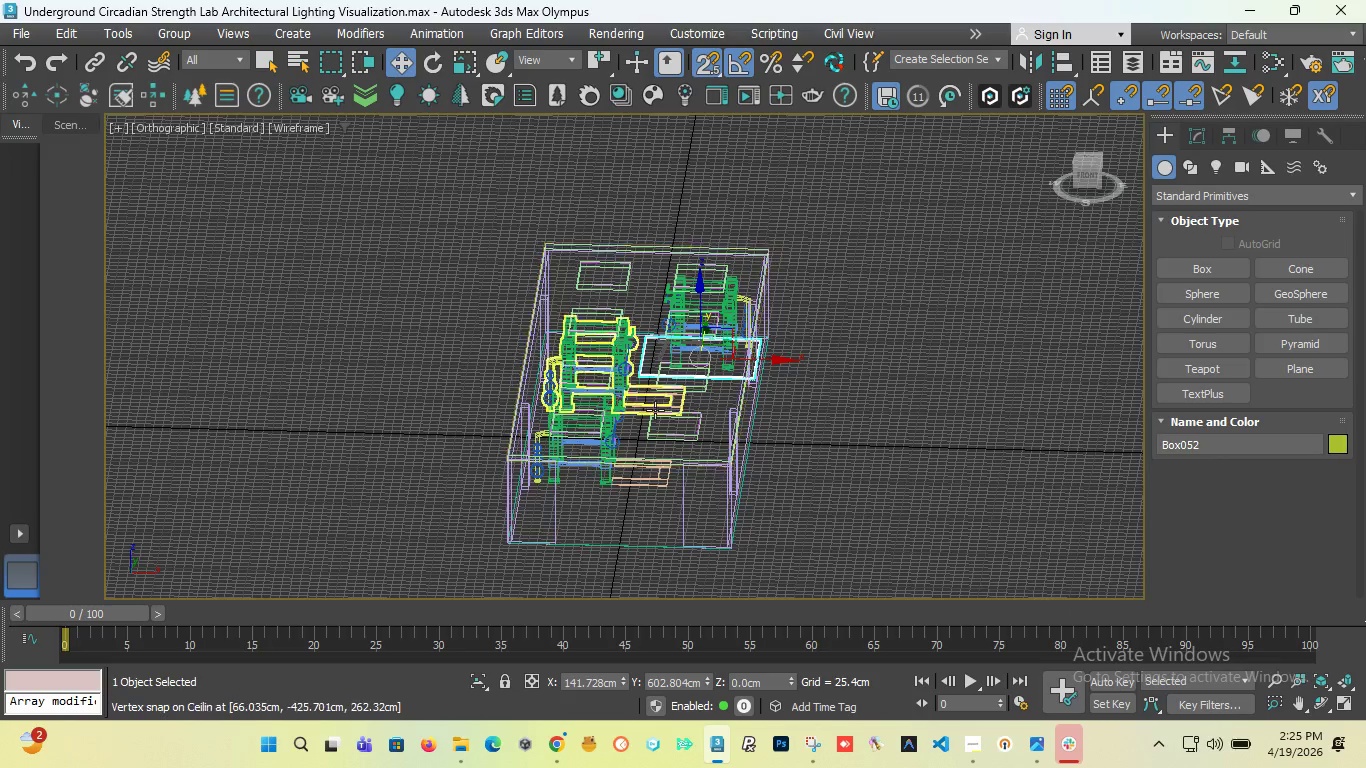 
scroll: coordinate [655, 410], scroll_direction: up, amount: 2.0
 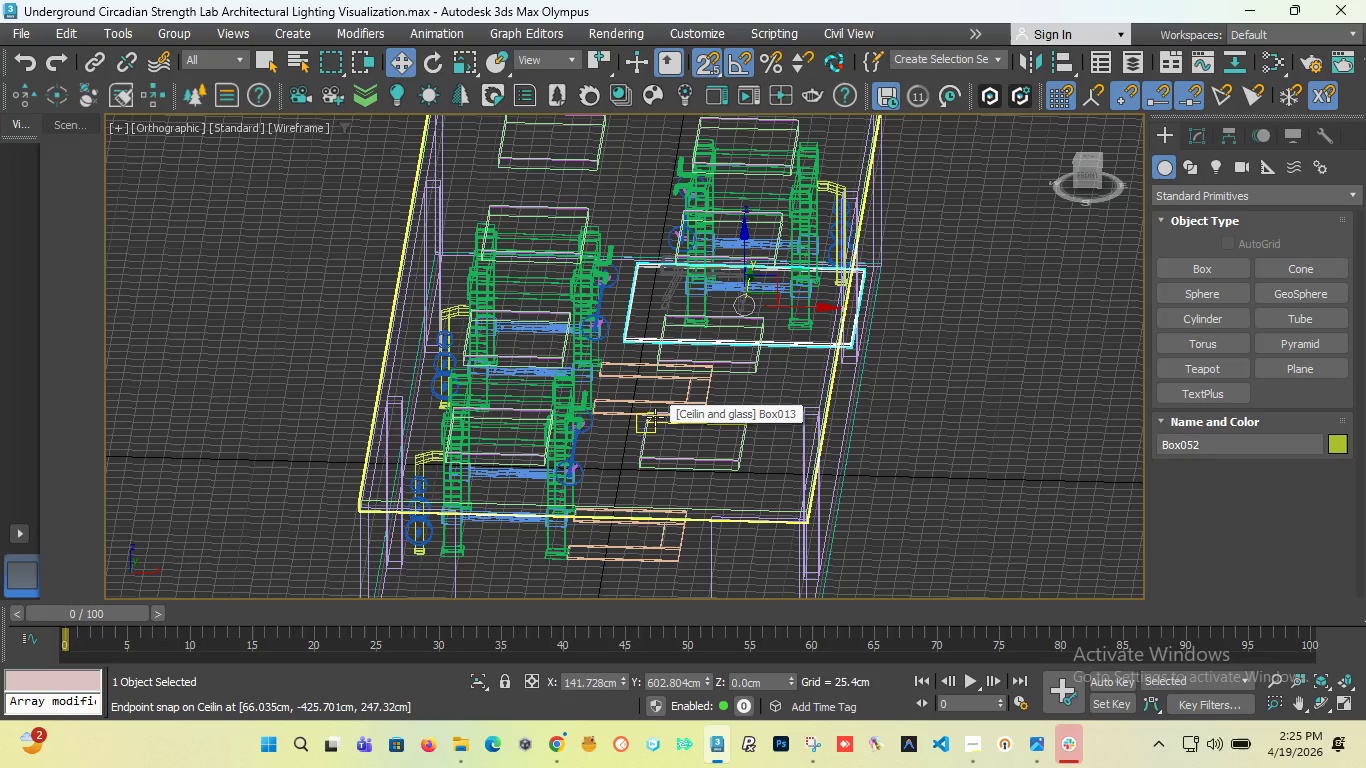 
key(T)
 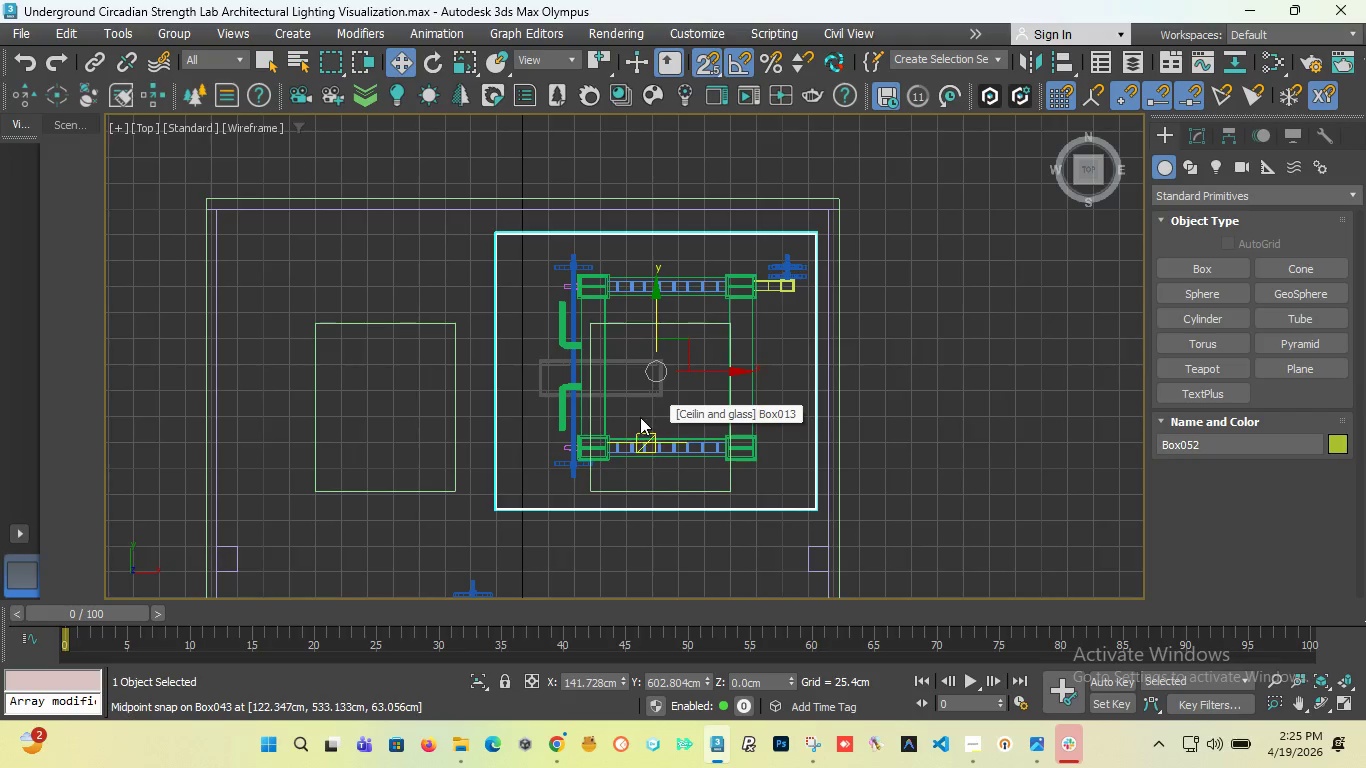 
scroll: coordinate [670, 353], scroll_direction: down, amount: 7.0
 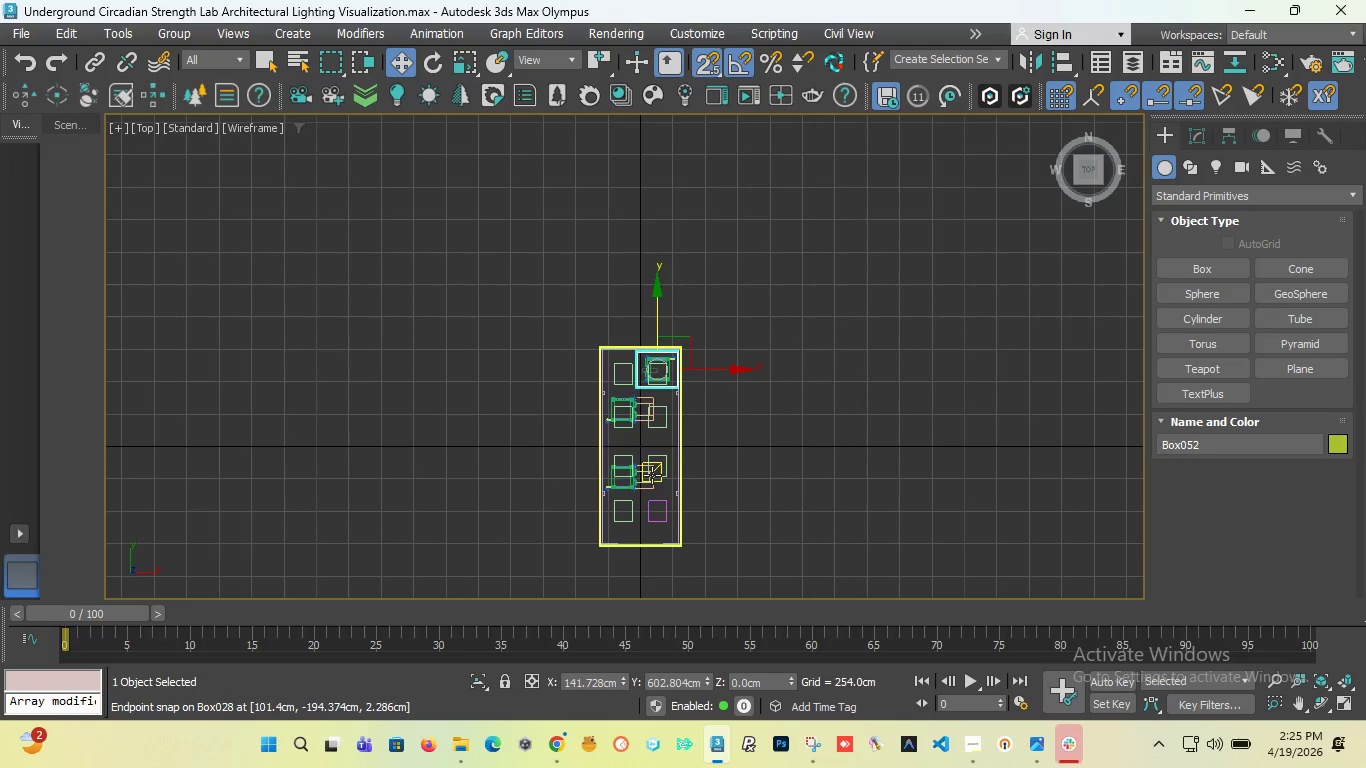 
scroll: coordinate [652, 475], scroll_direction: up, amount: 3.0
 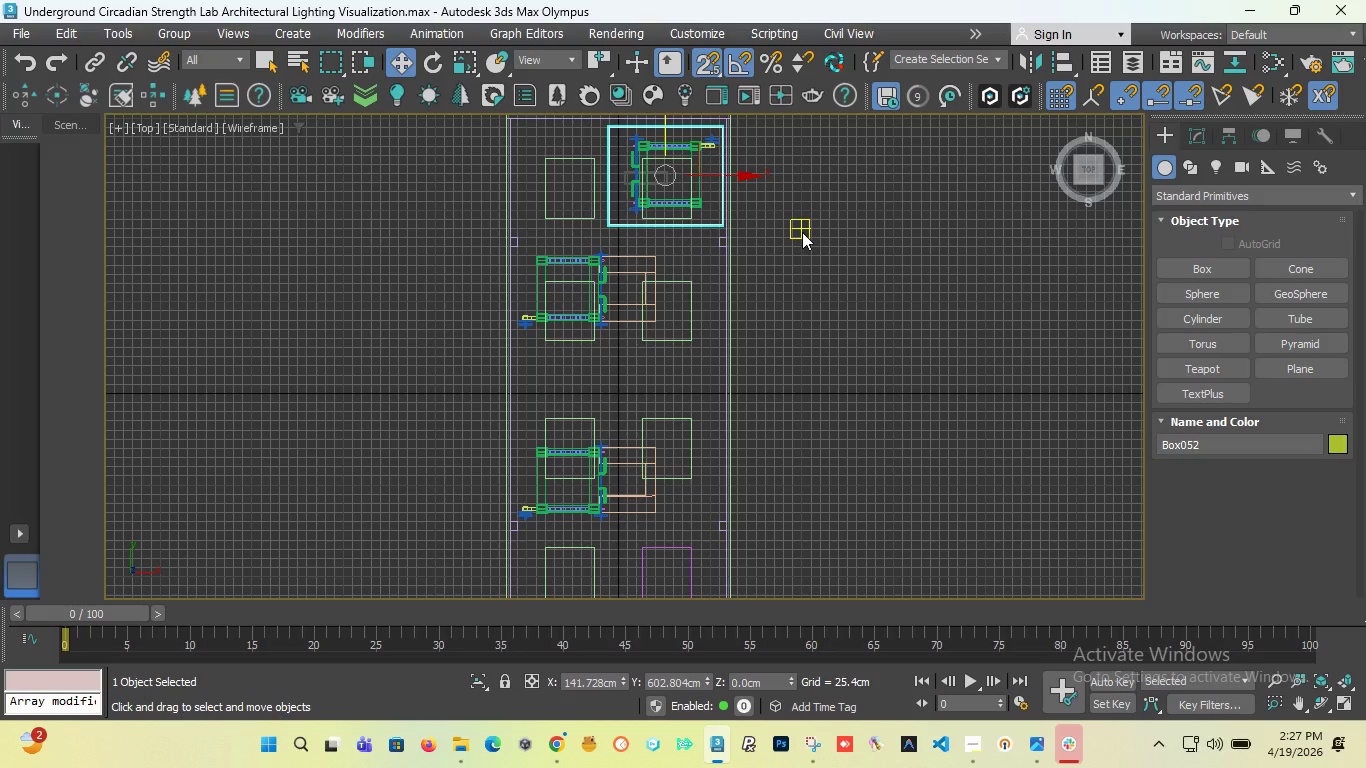 
wait(144.24)
 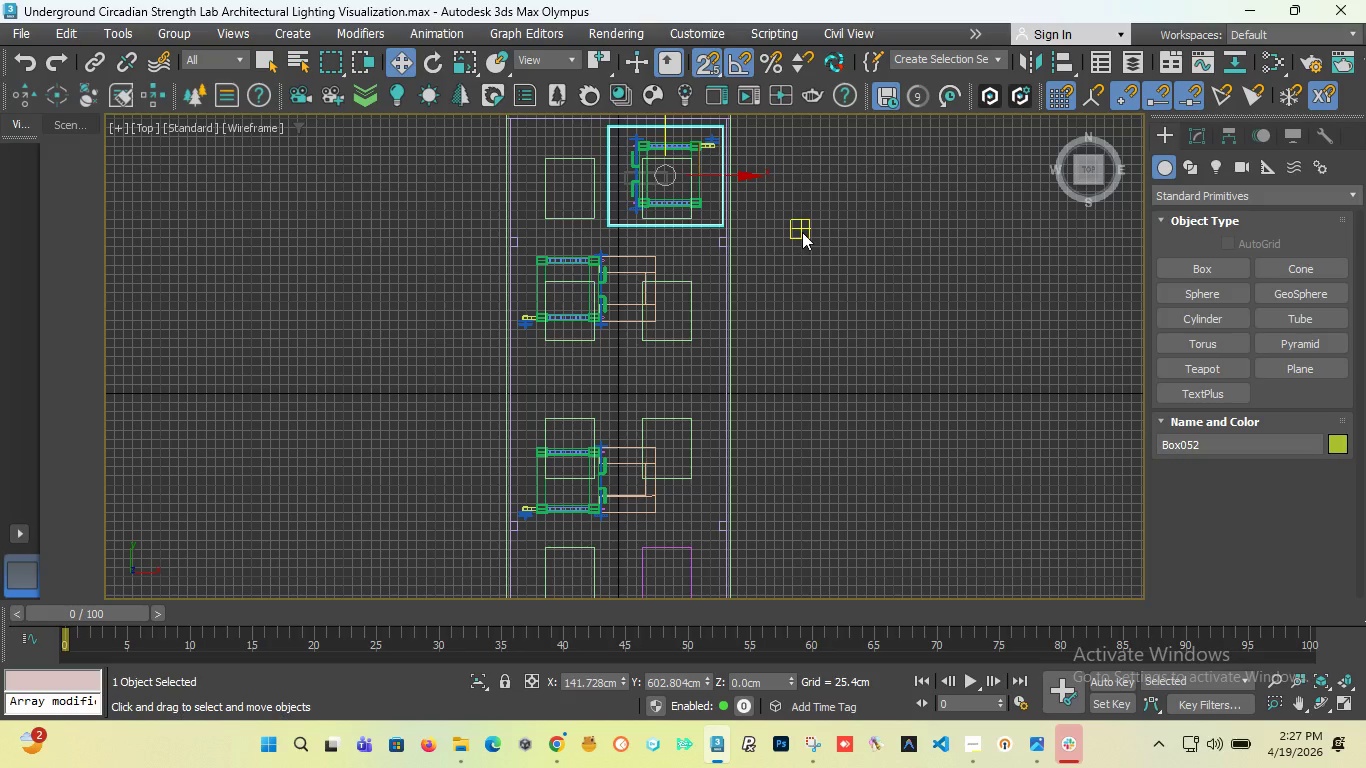 
left_click([1205, 276])
 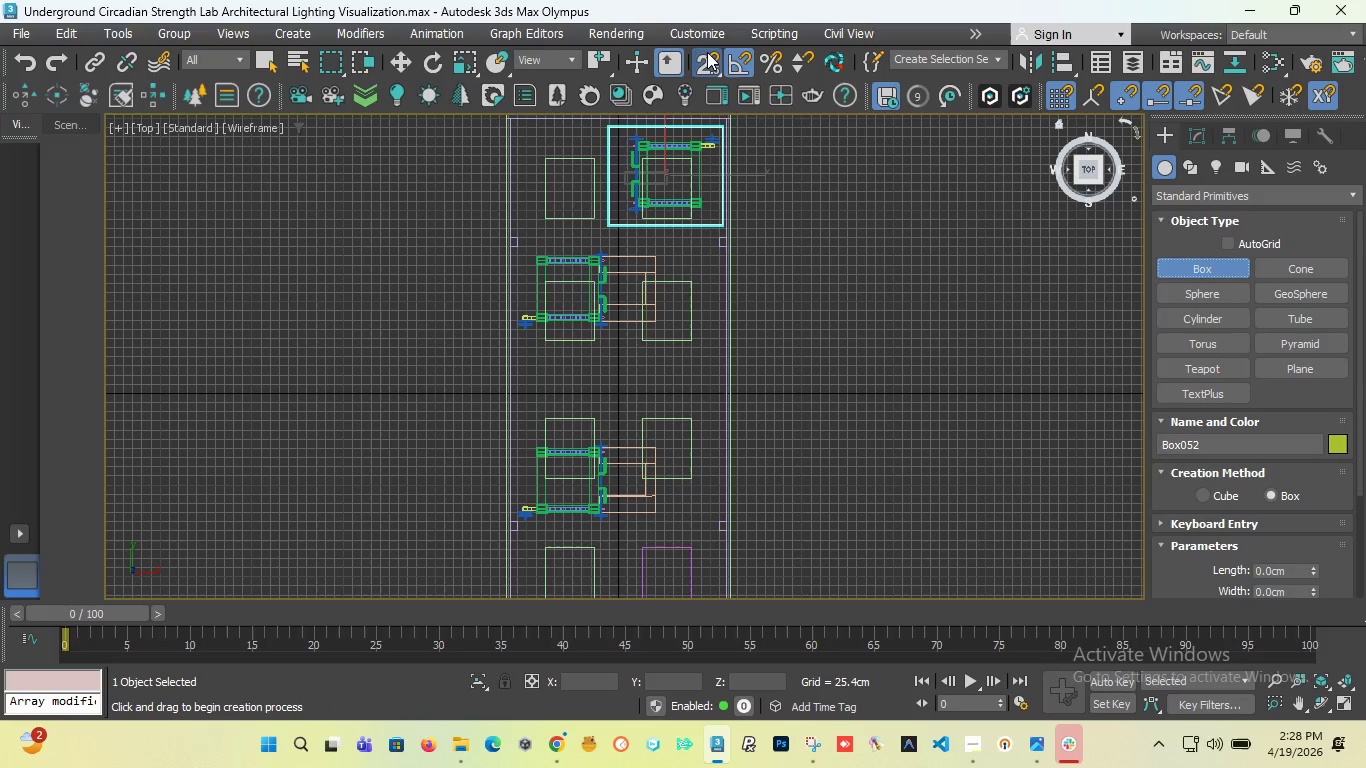 
left_click([707, 52])
 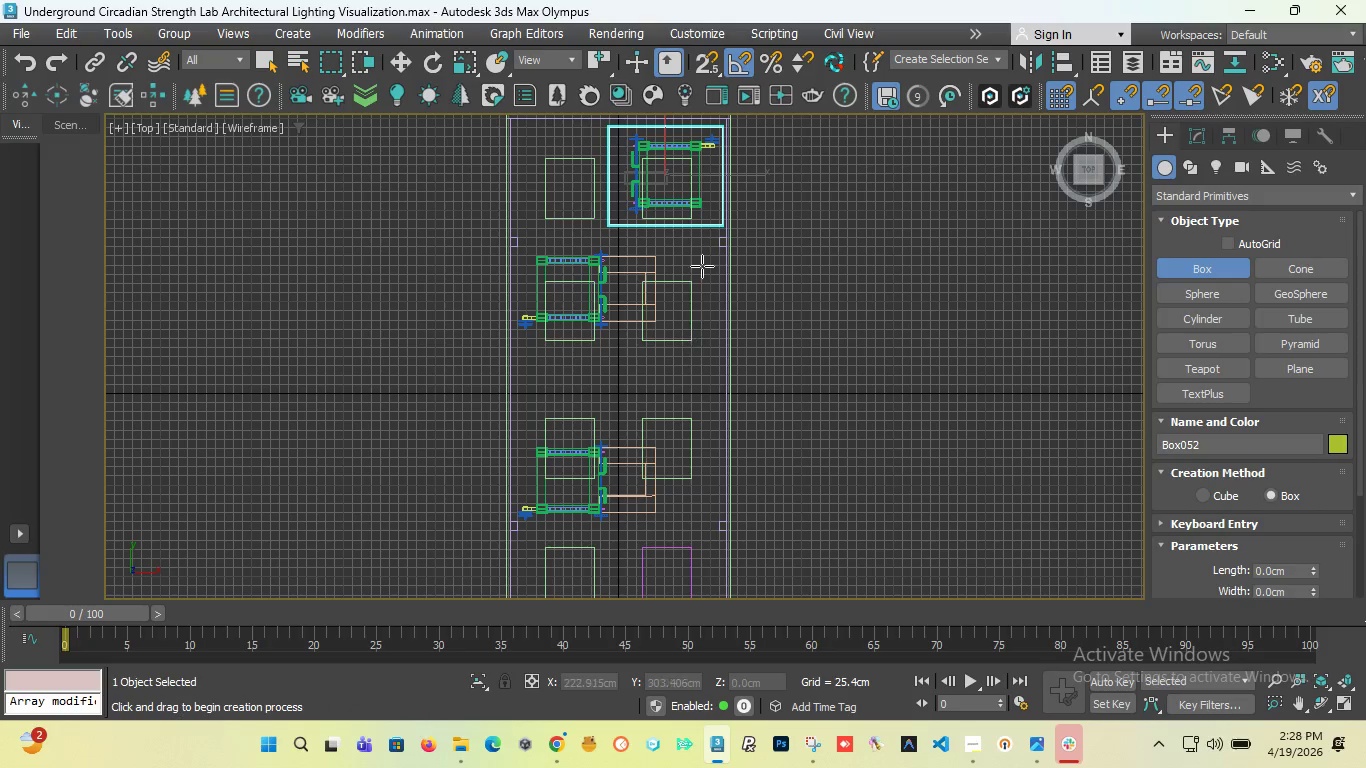 
scroll: coordinate [703, 257], scroll_direction: down, amount: 1.0
 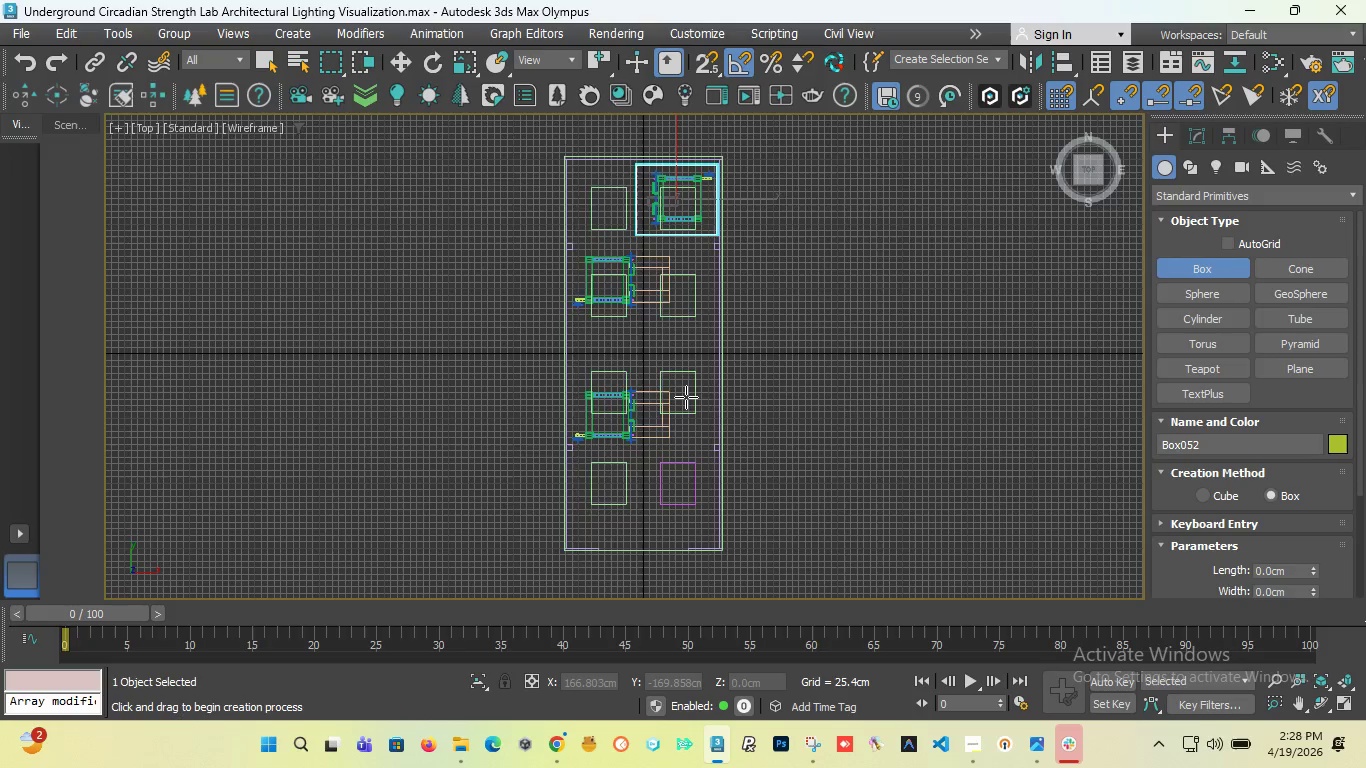 
scroll: coordinate [685, 397], scroll_direction: up, amount: 2.0
 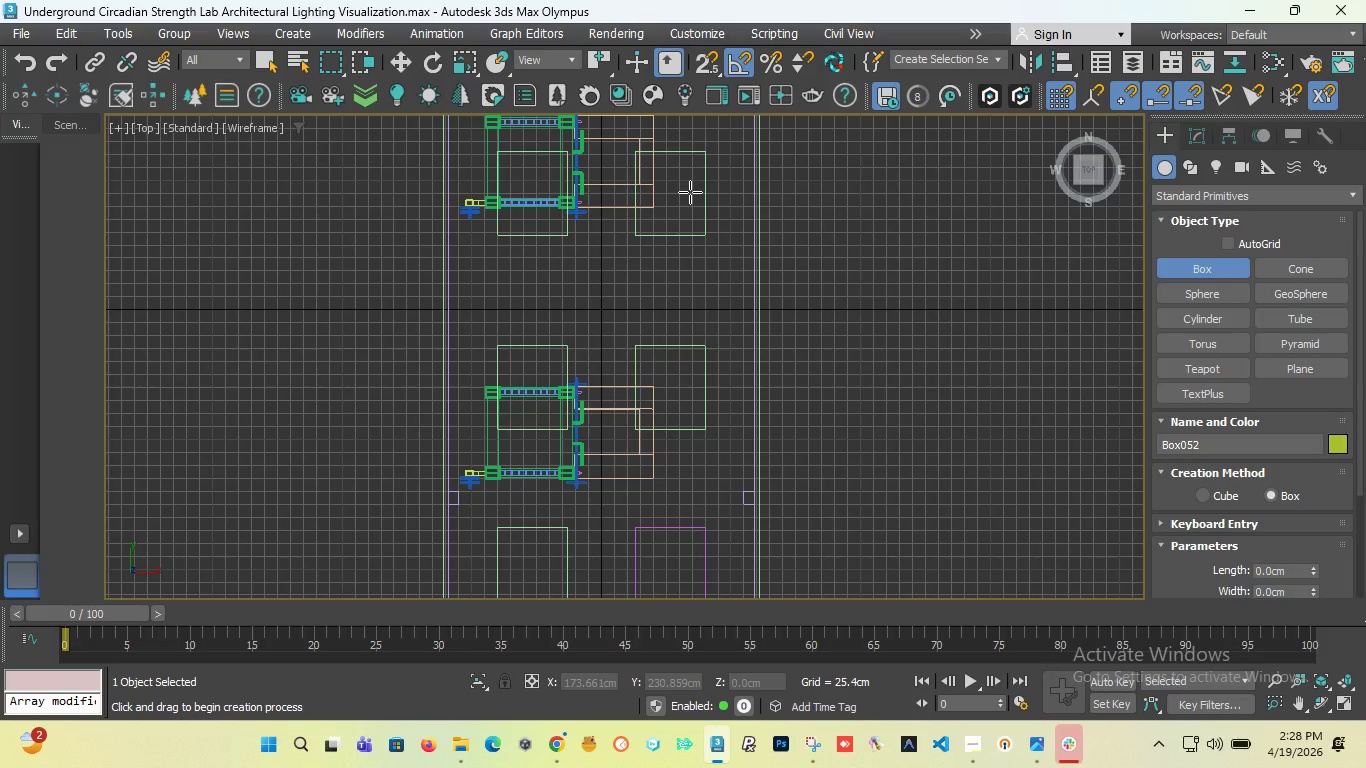 
left_click_drag(start_coordinate=[688, 192], to_coordinate=[723, 476])
 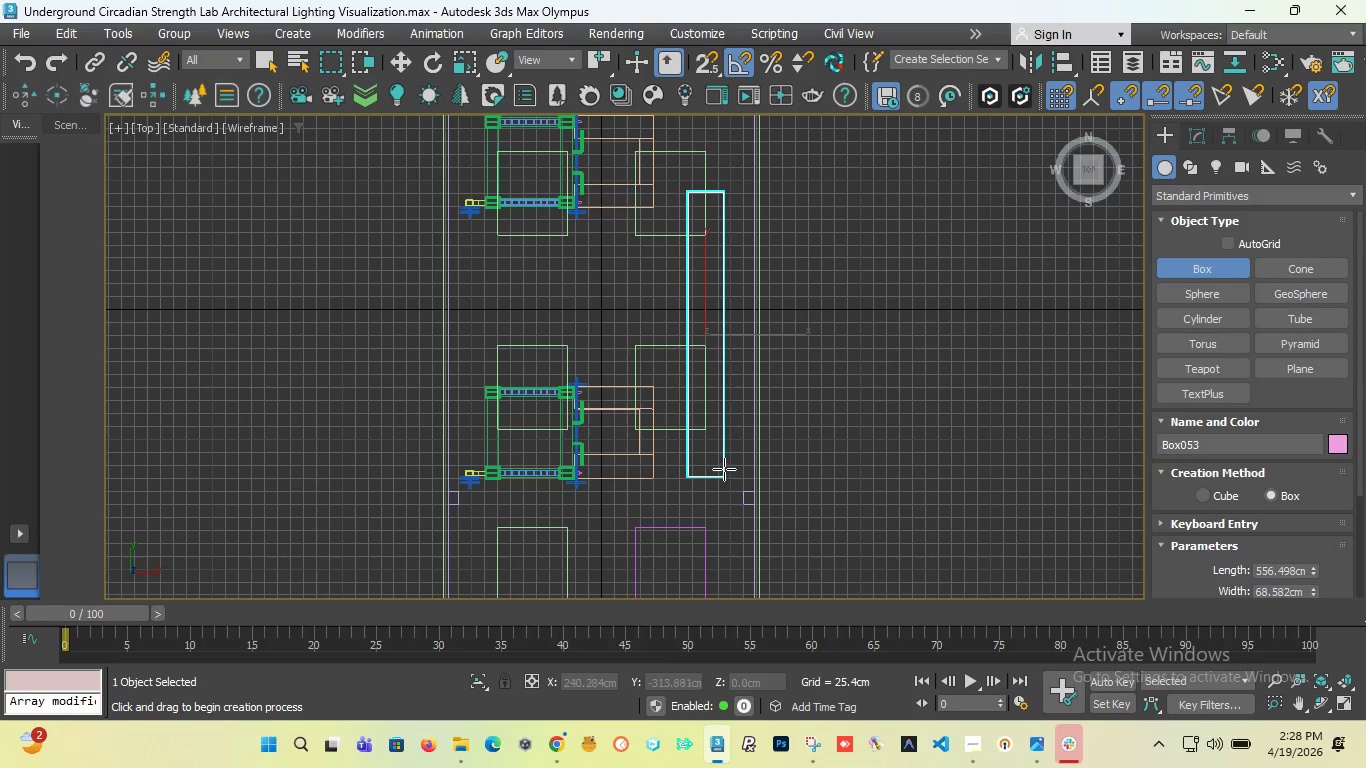 
left_click([724, 469])
 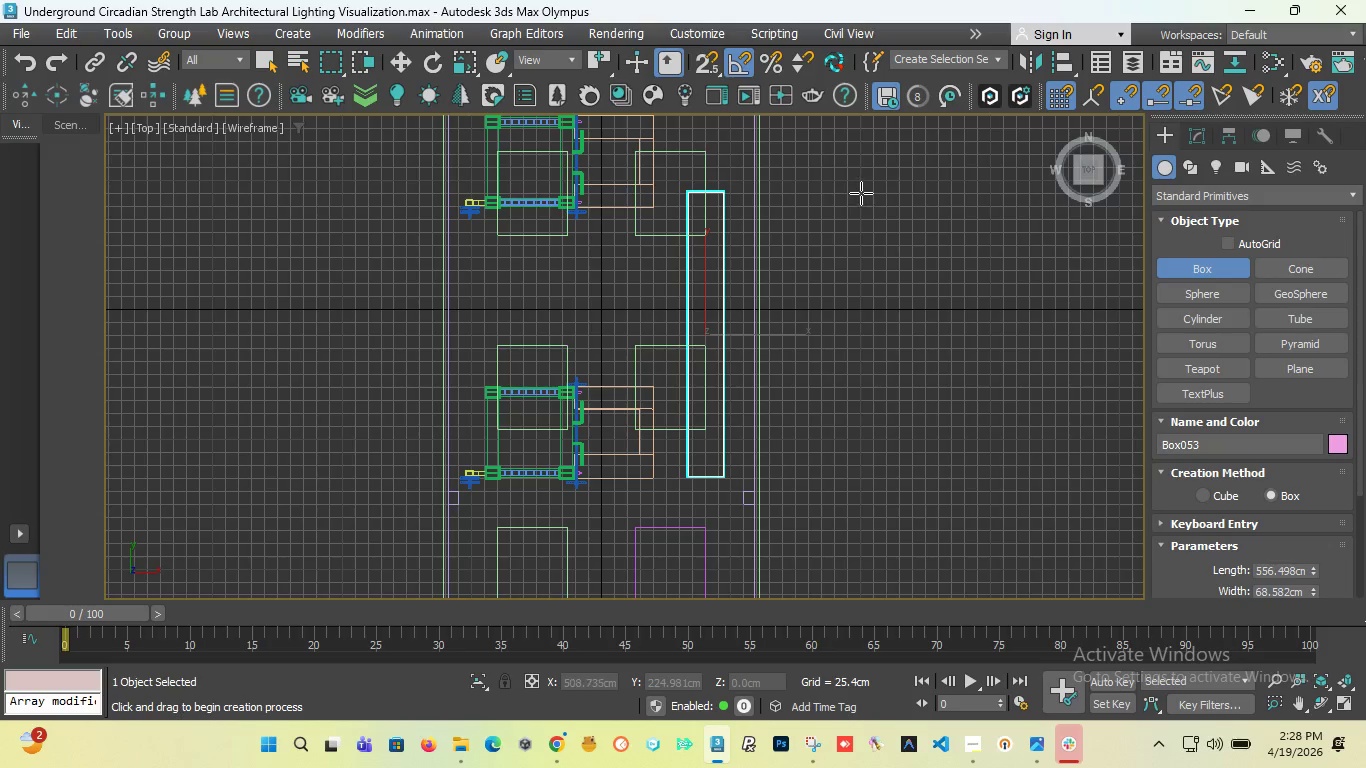 
key(F)
 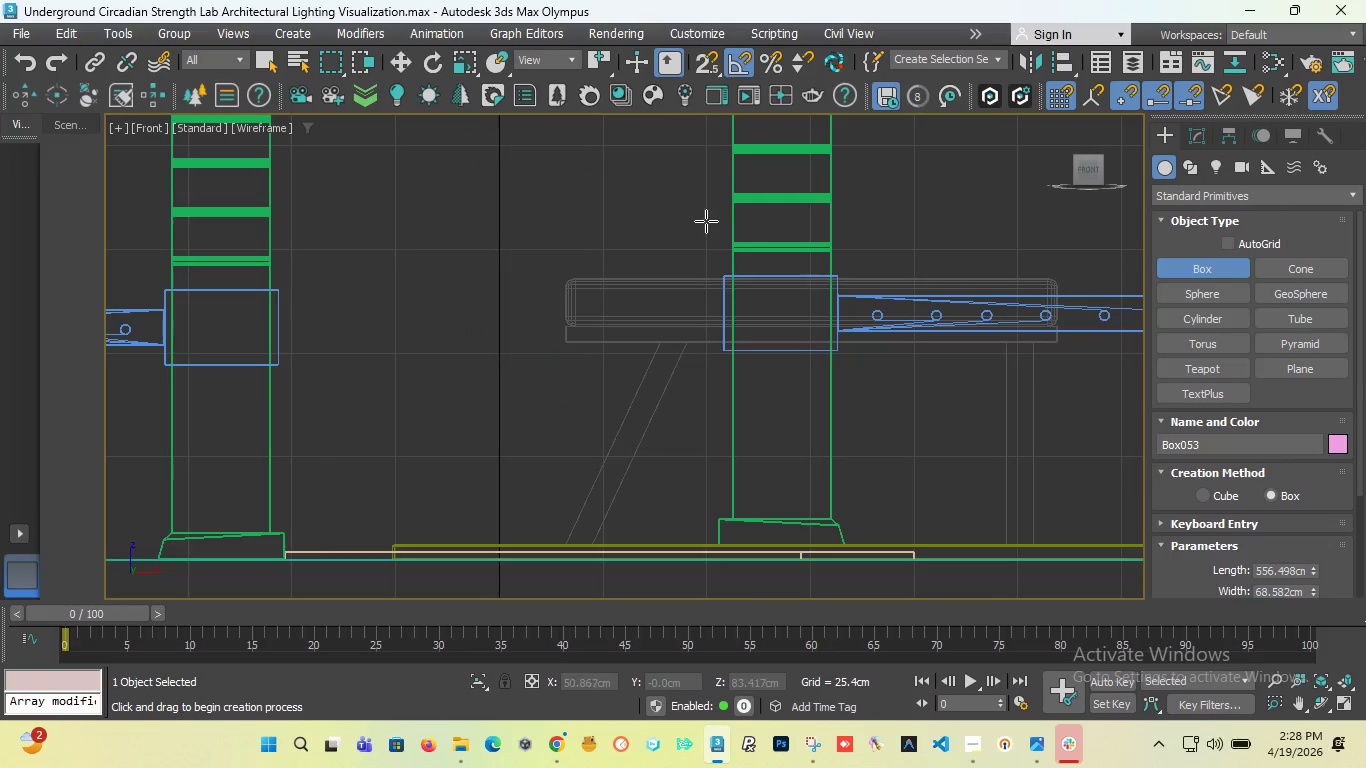 
scroll: coordinate [670, 239], scroll_direction: down, amount: 8.0
 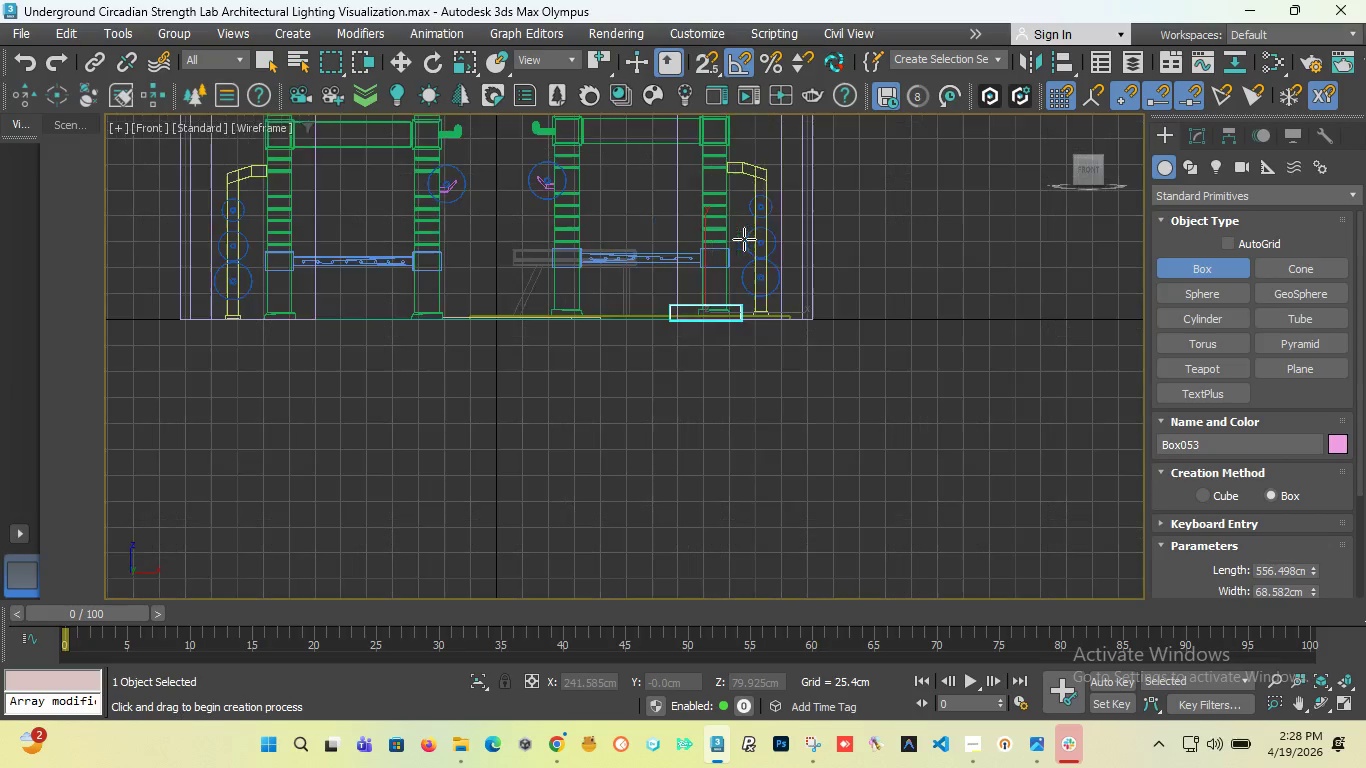 
scroll: coordinate [714, 327], scroll_direction: up, amount: 6.0
 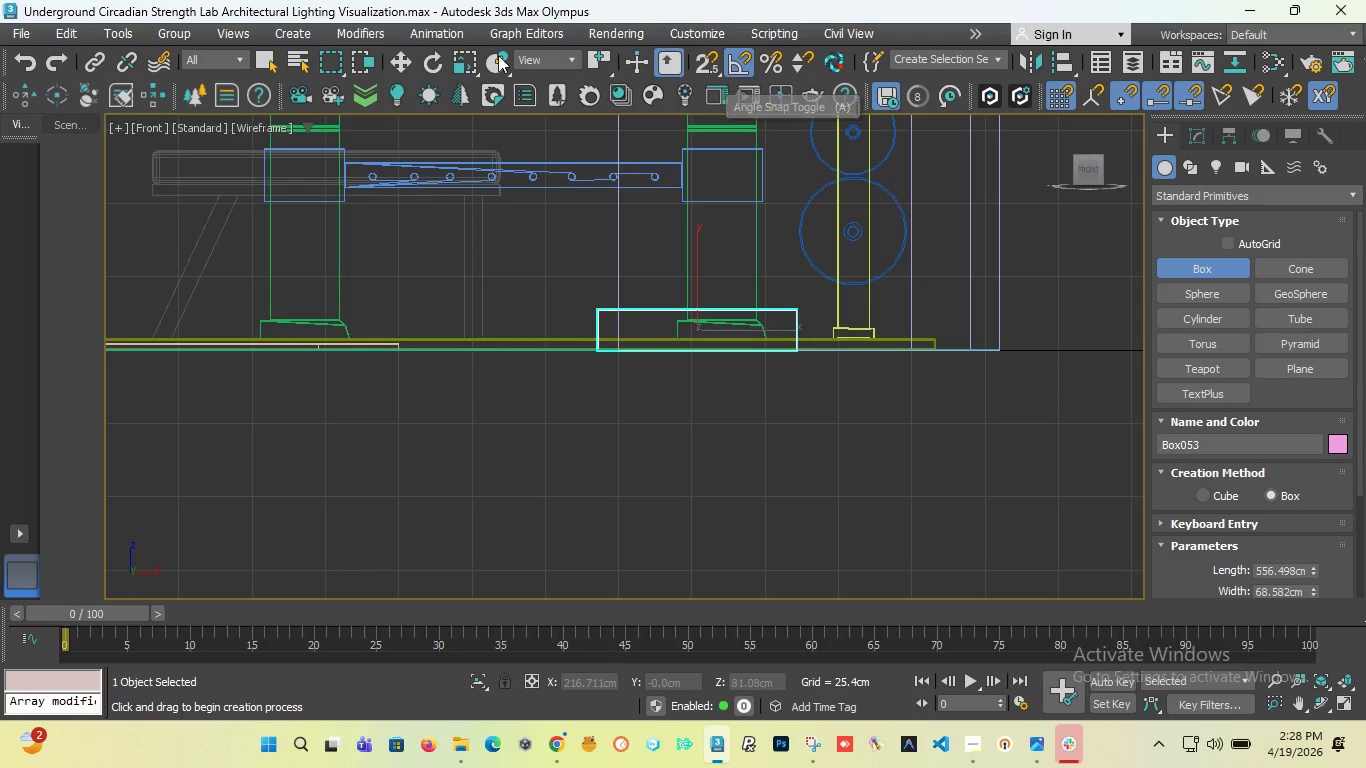 
left_click([465, 55])
 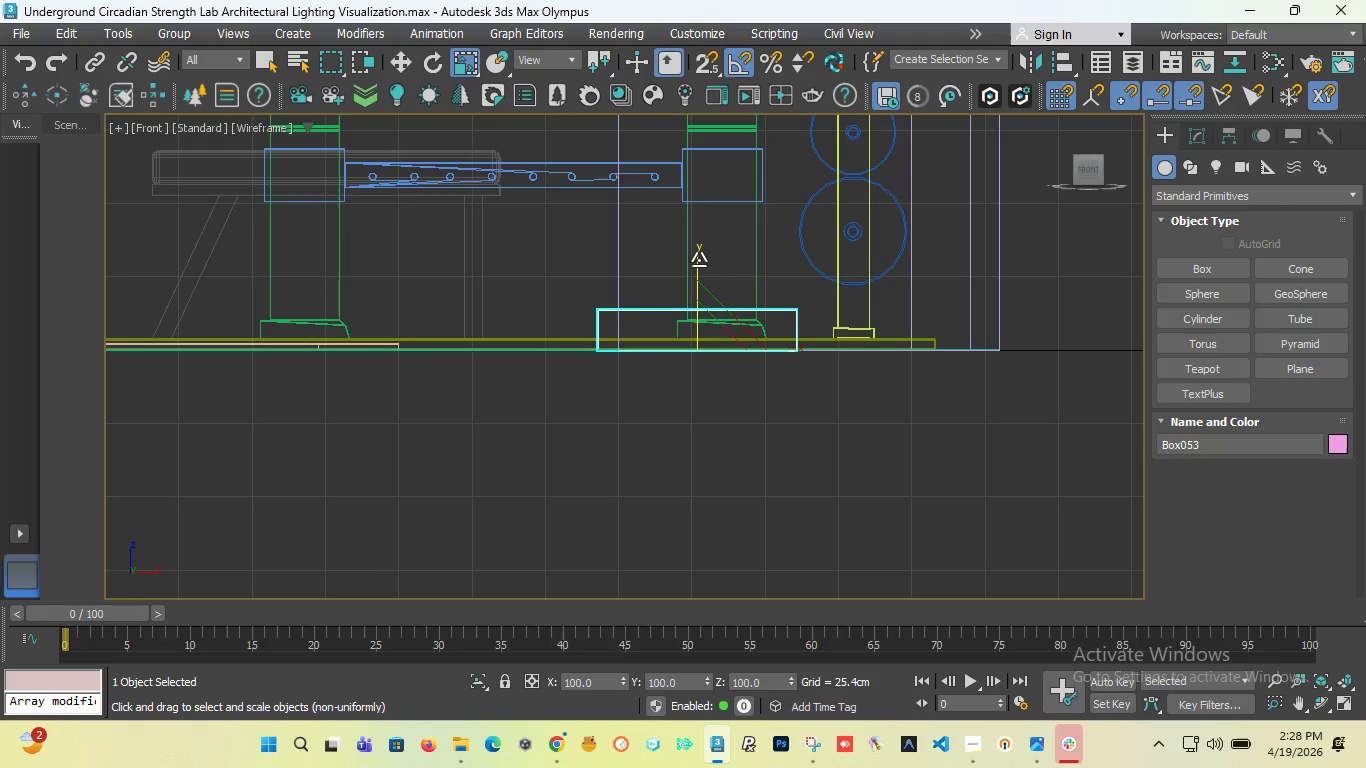 
left_click_drag(start_coordinate=[699, 260], to_coordinate=[691, 356])
 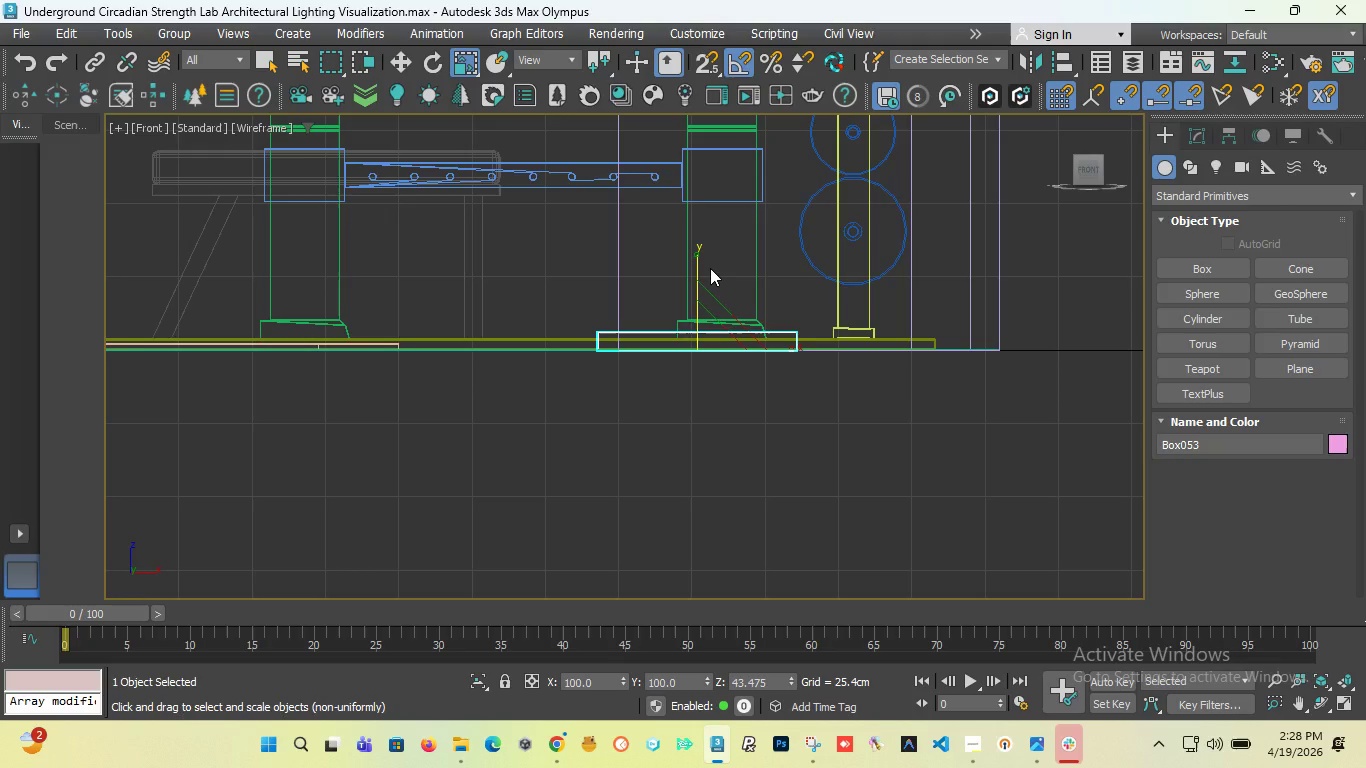 
wait(9.52)
 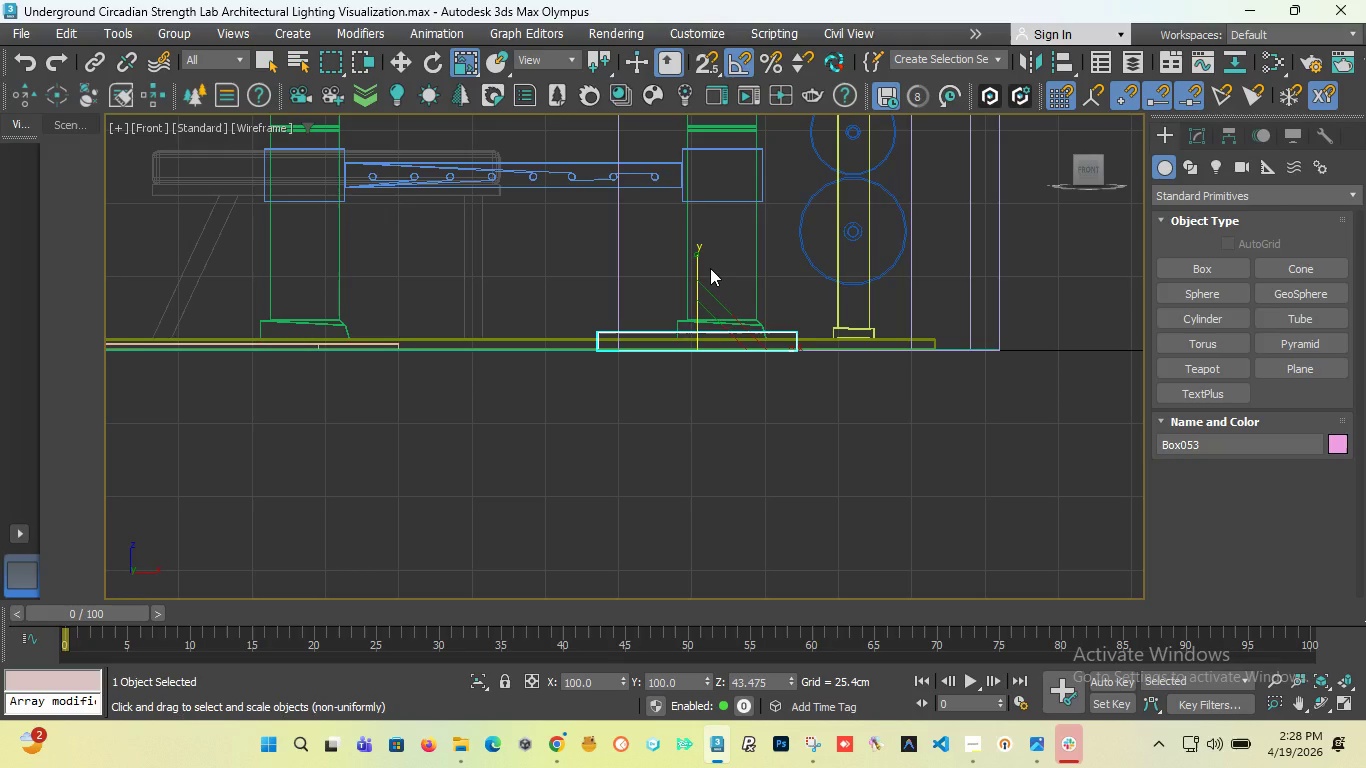 
left_click_drag(start_coordinate=[701, 276], to_coordinate=[698, 291])
 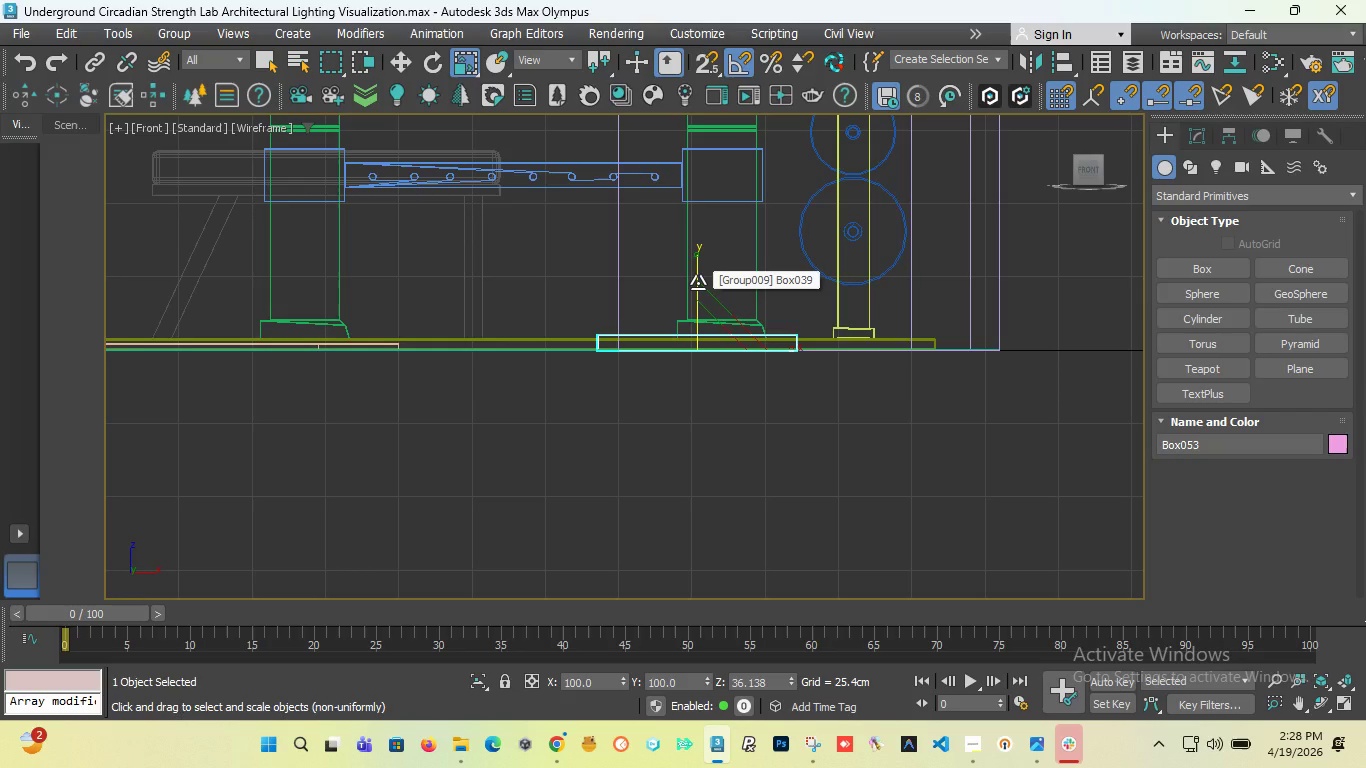 
key(W)
 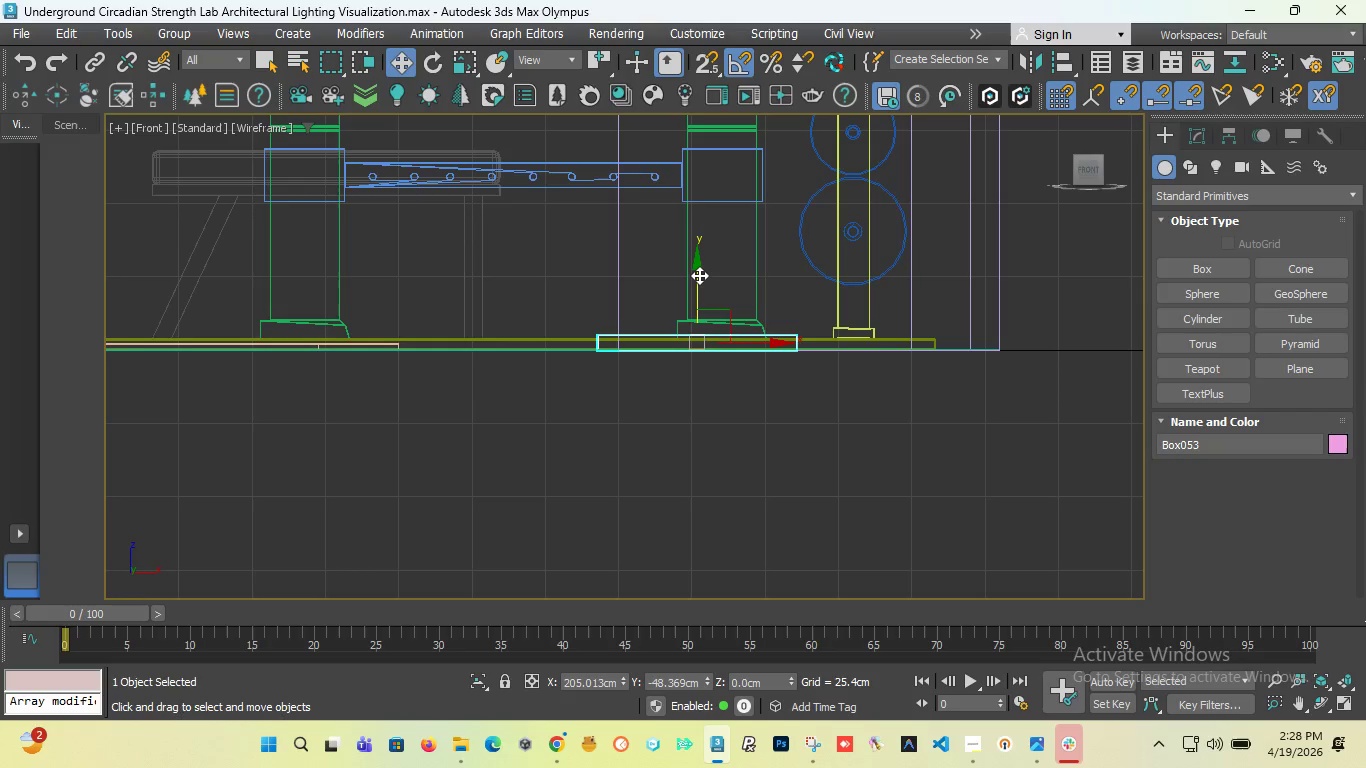 
left_click_drag(start_coordinate=[698, 275], to_coordinate=[701, 146])
 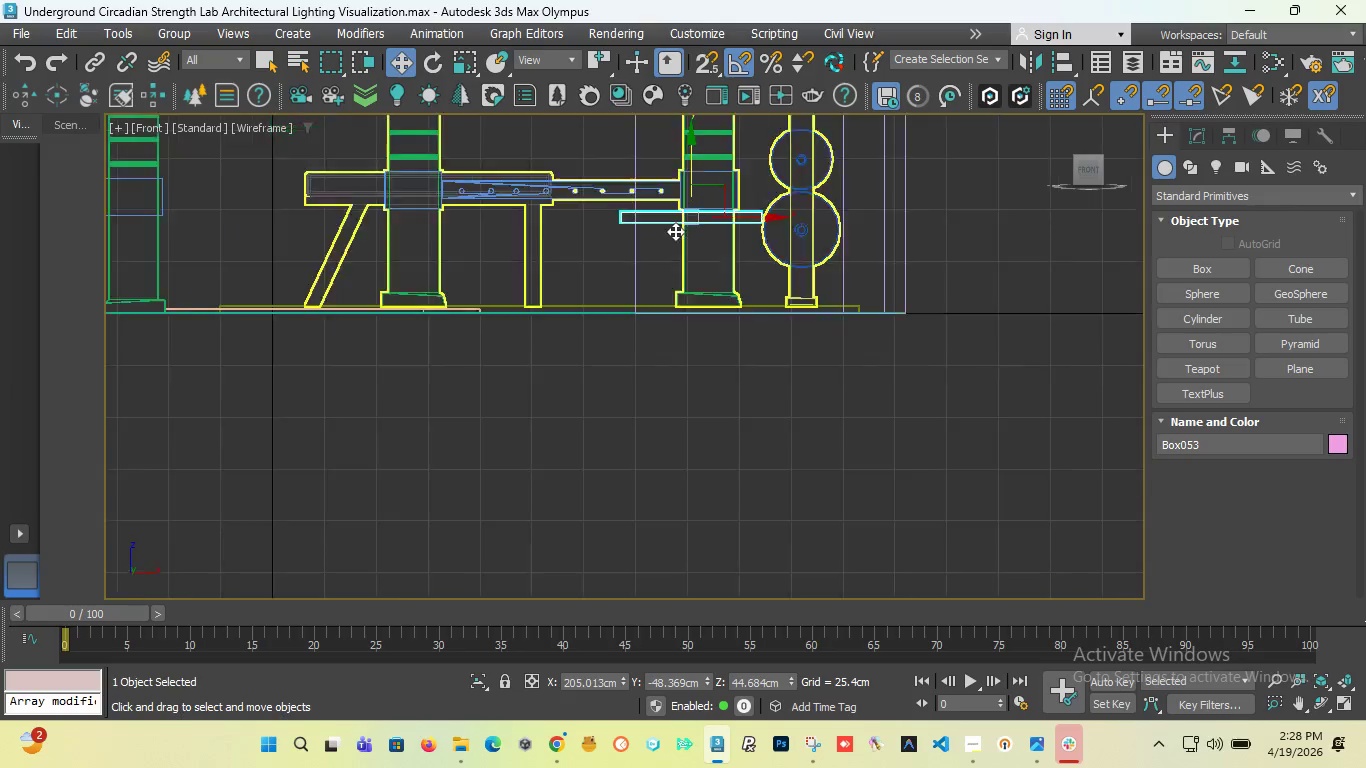 
scroll: coordinate [675, 231], scroll_direction: down, amount: 3.0
 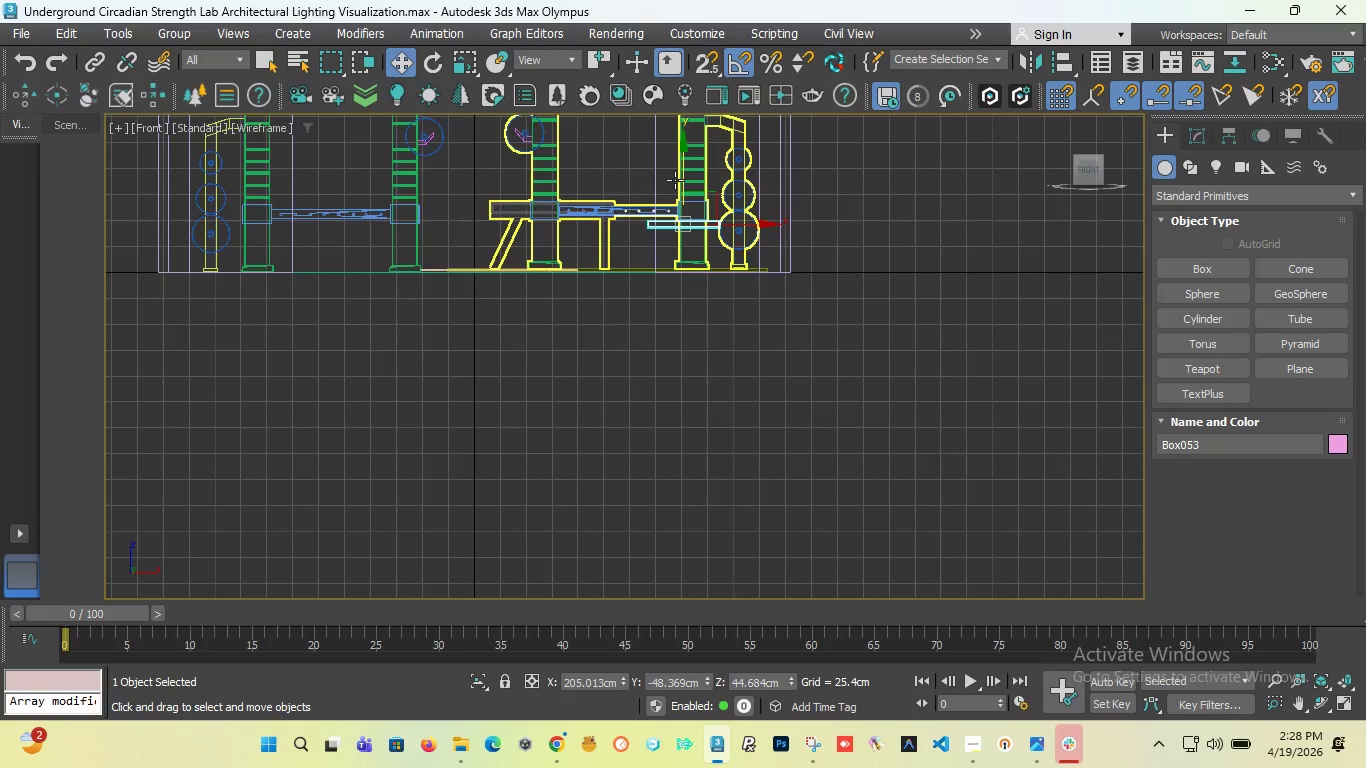 
scroll: coordinate [675, 180], scroll_direction: up, amount: 3.0
 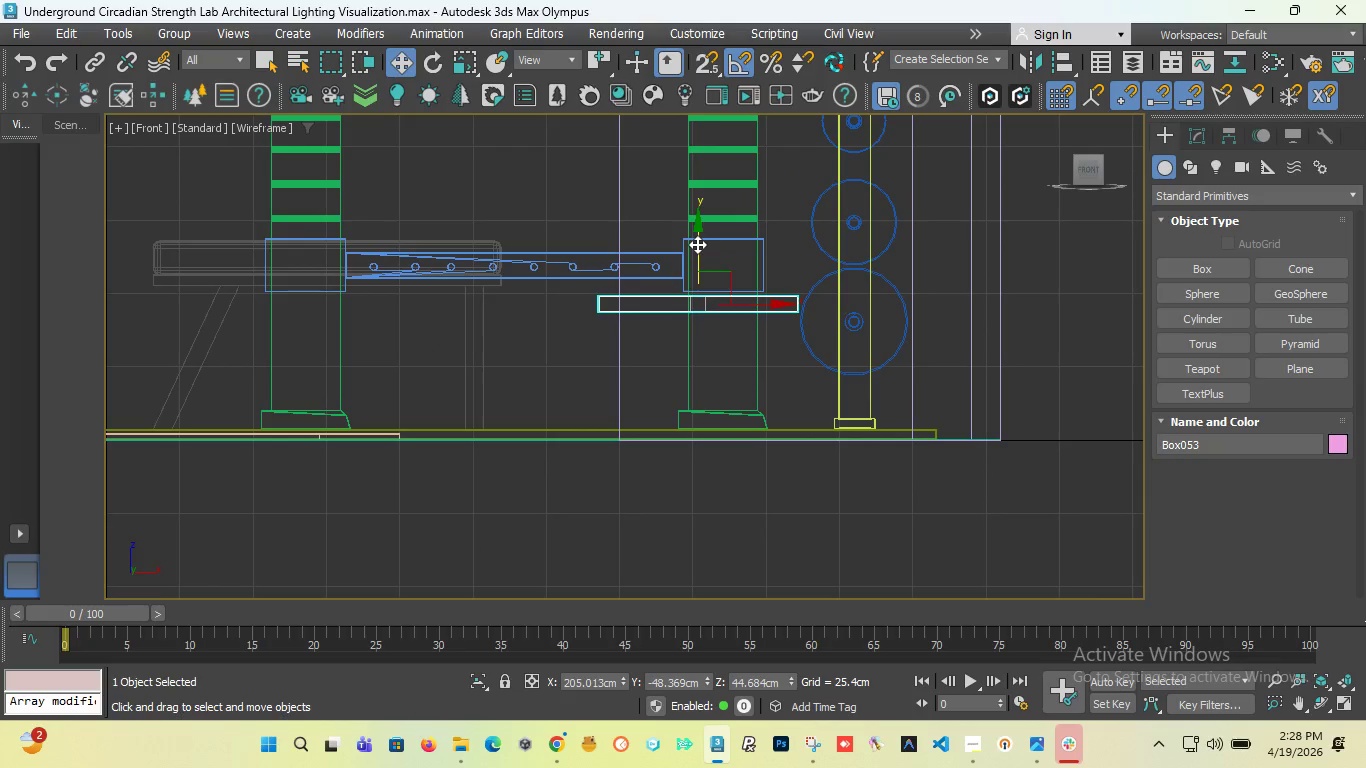 
left_click_drag(start_coordinate=[697, 244], to_coordinate=[698, 151])
 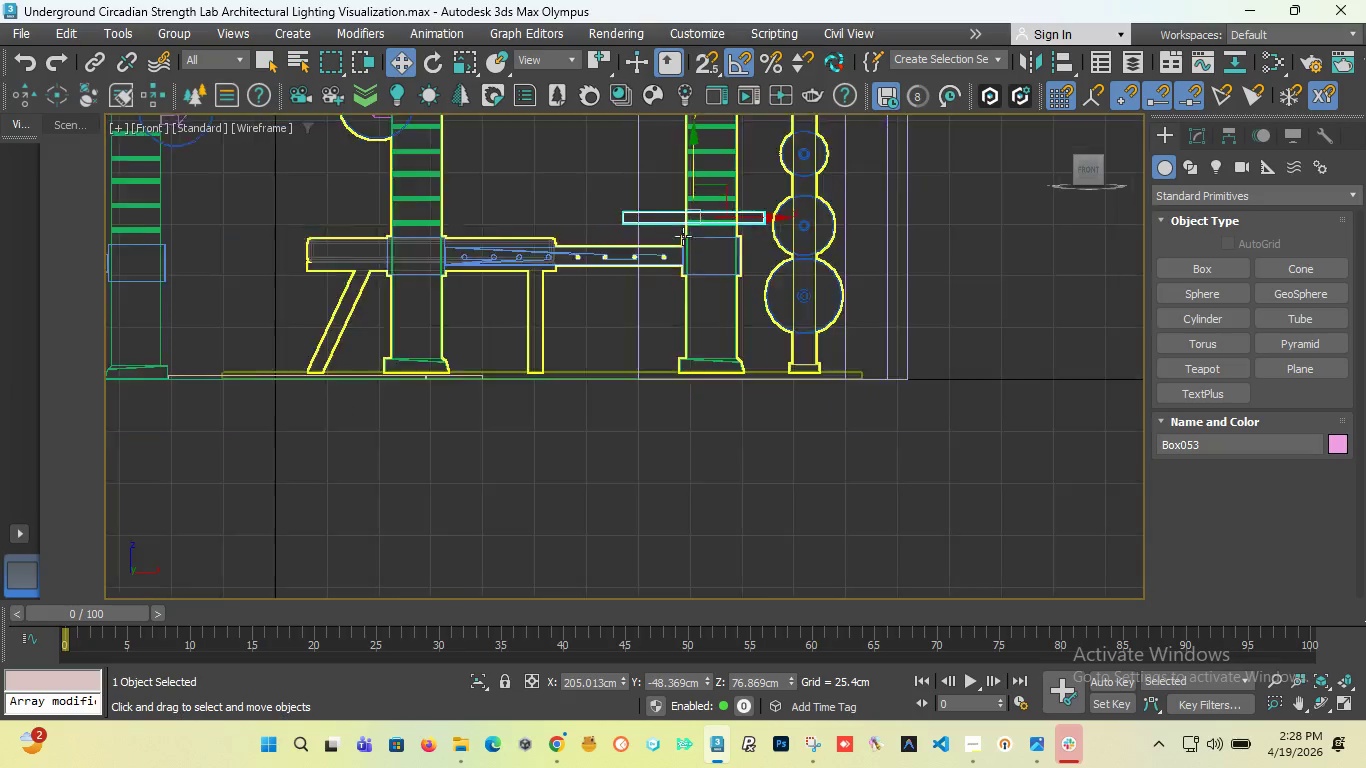 
scroll: coordinate [682, 237], scroll_direction: down, amount: 4.0
 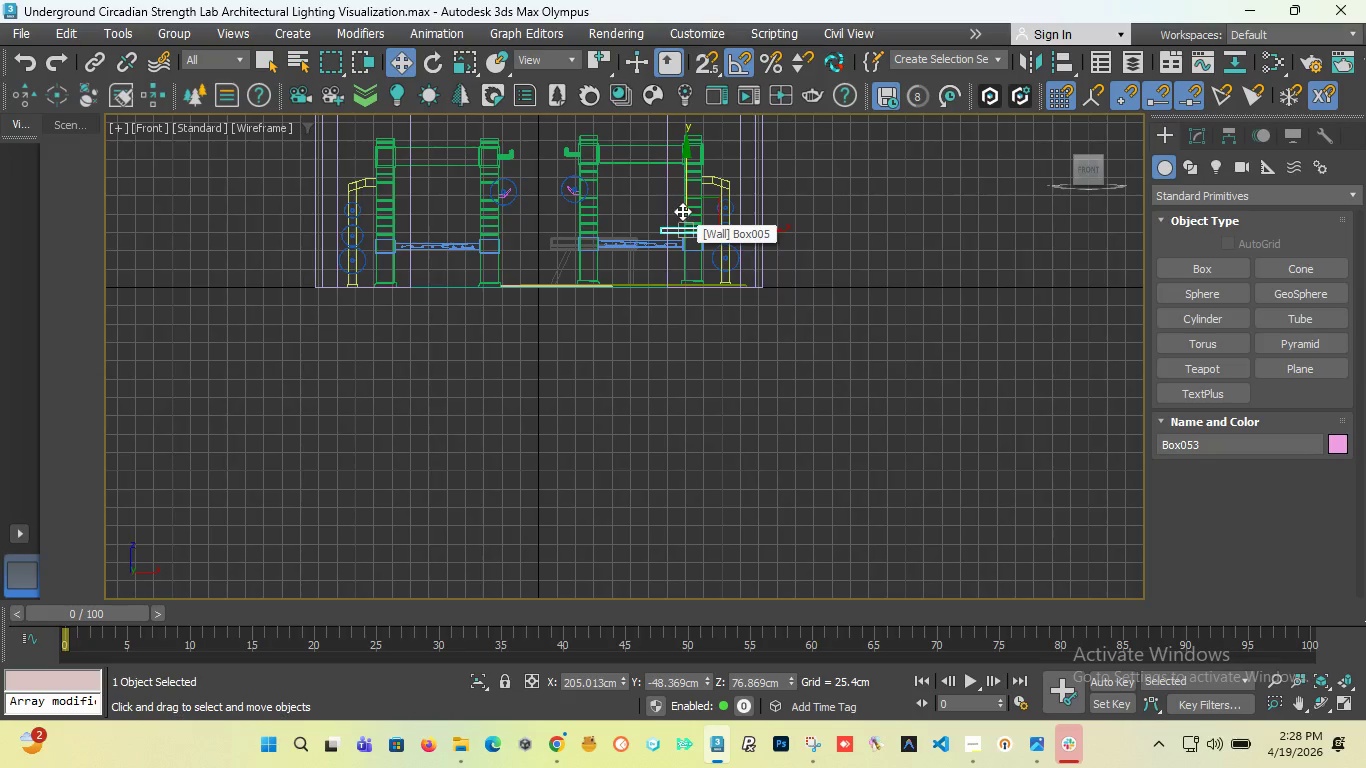 
scroll: coordinate [692, 245], scroll_direction: up, amount: 5.0
 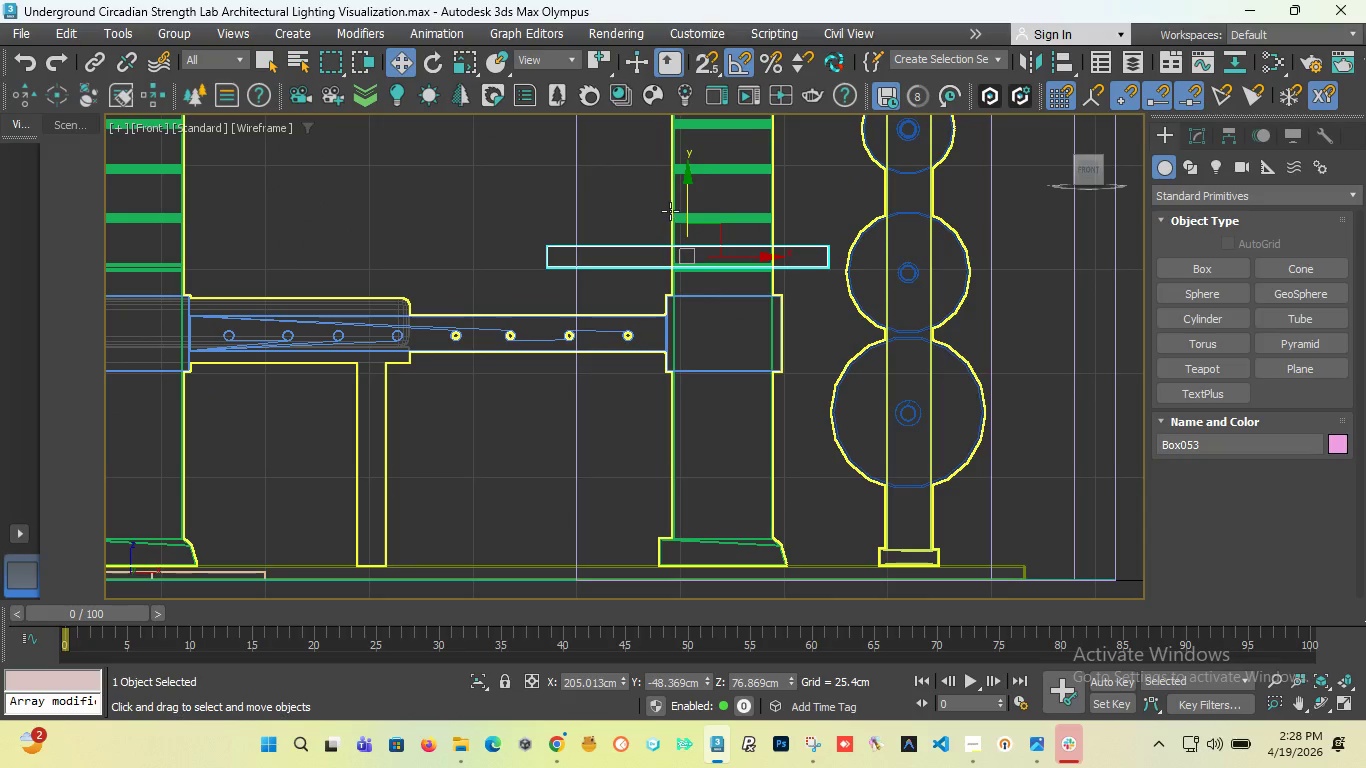 
left_click_drag(start_coordinate=[687, 191], to_coordinate=[681, 230])
 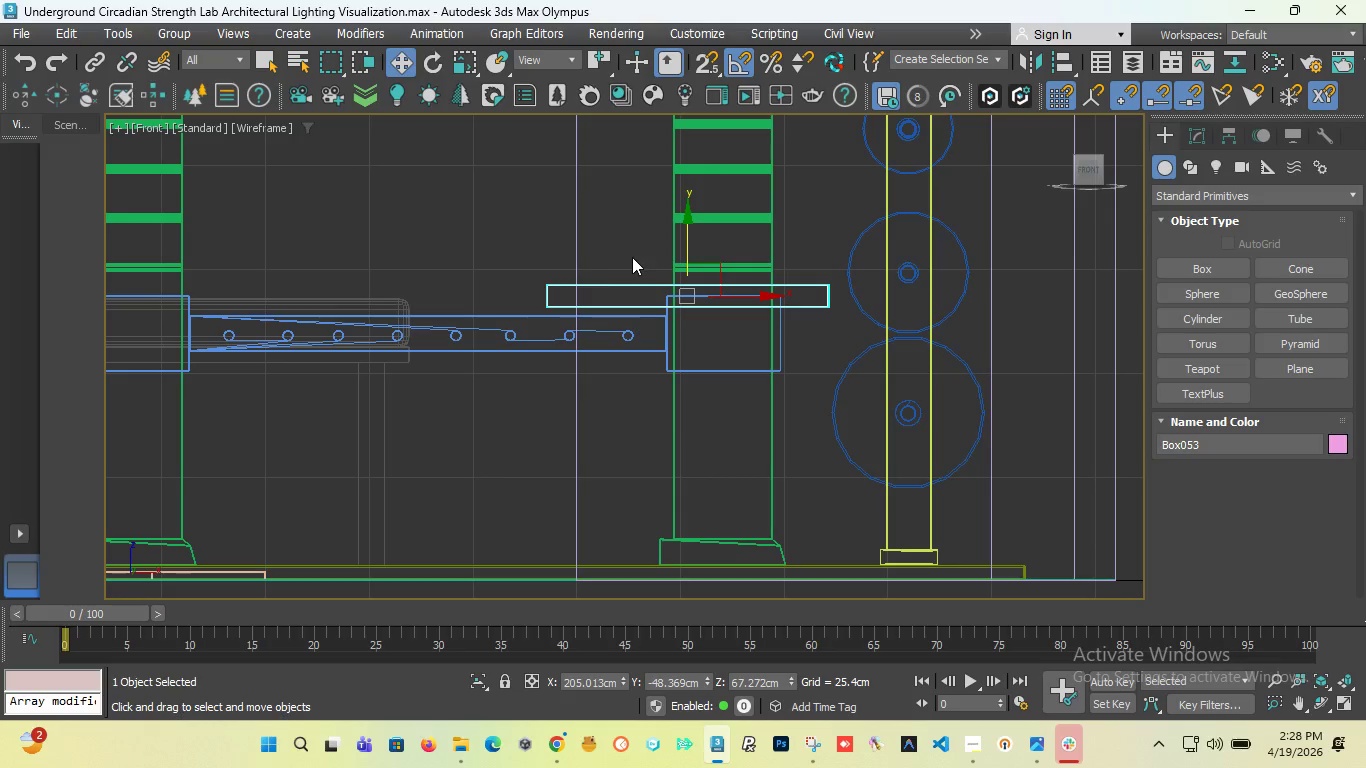 
key(T)
 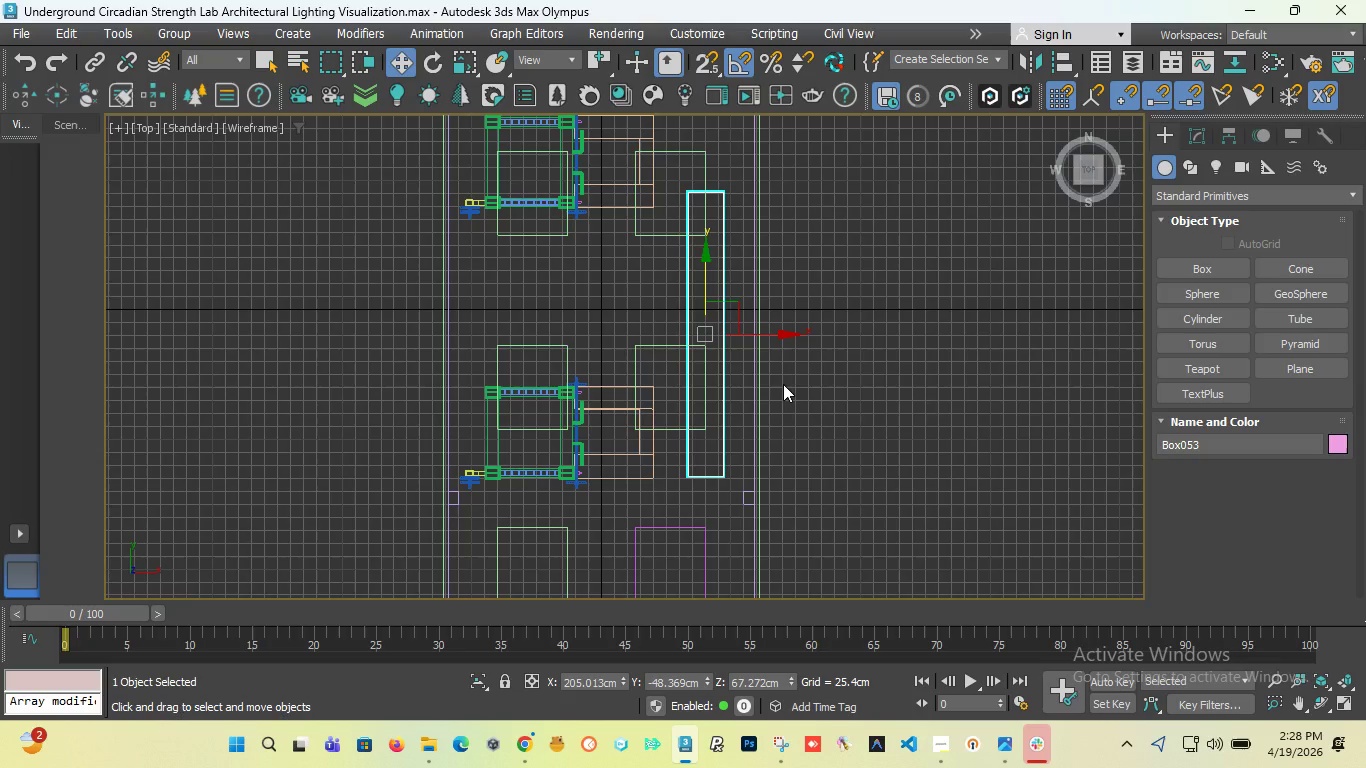 
left_click([1205, 134])
 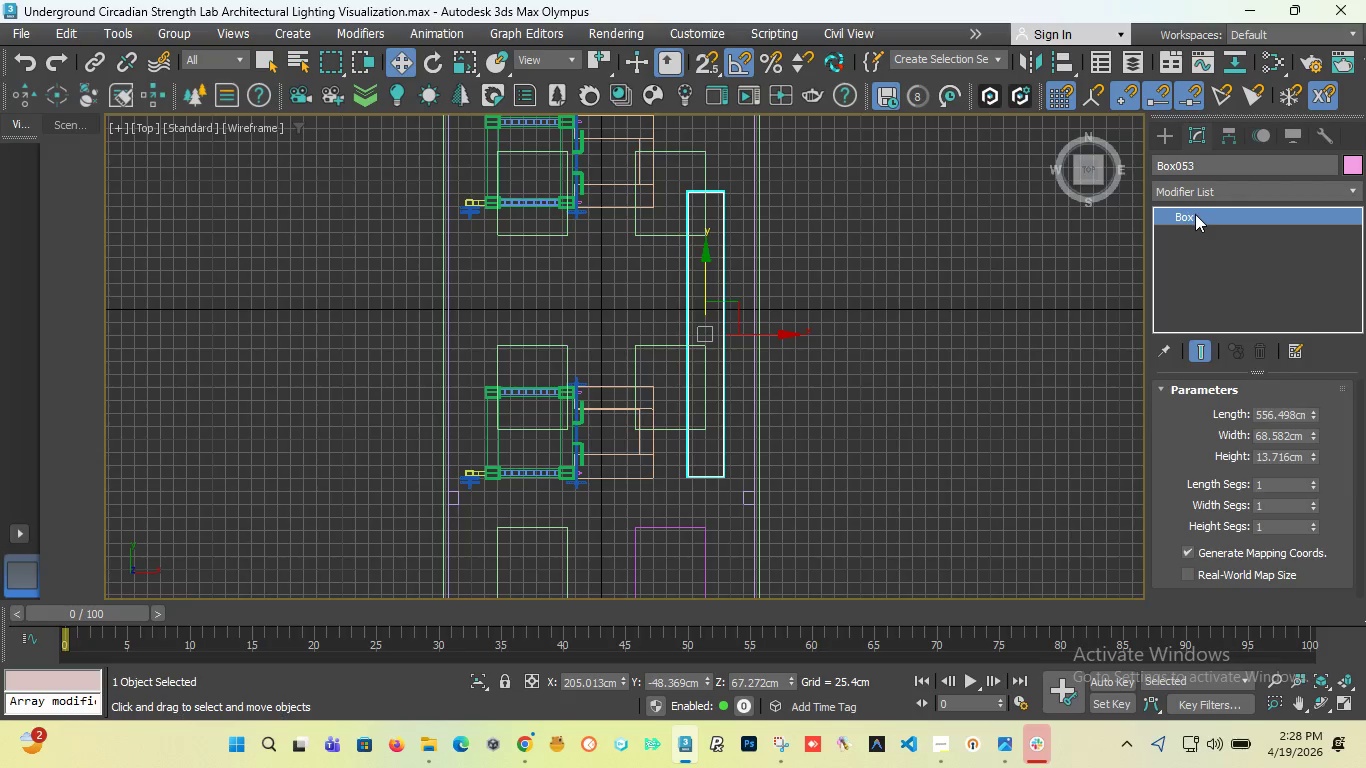 
right_click([1195, 214])
 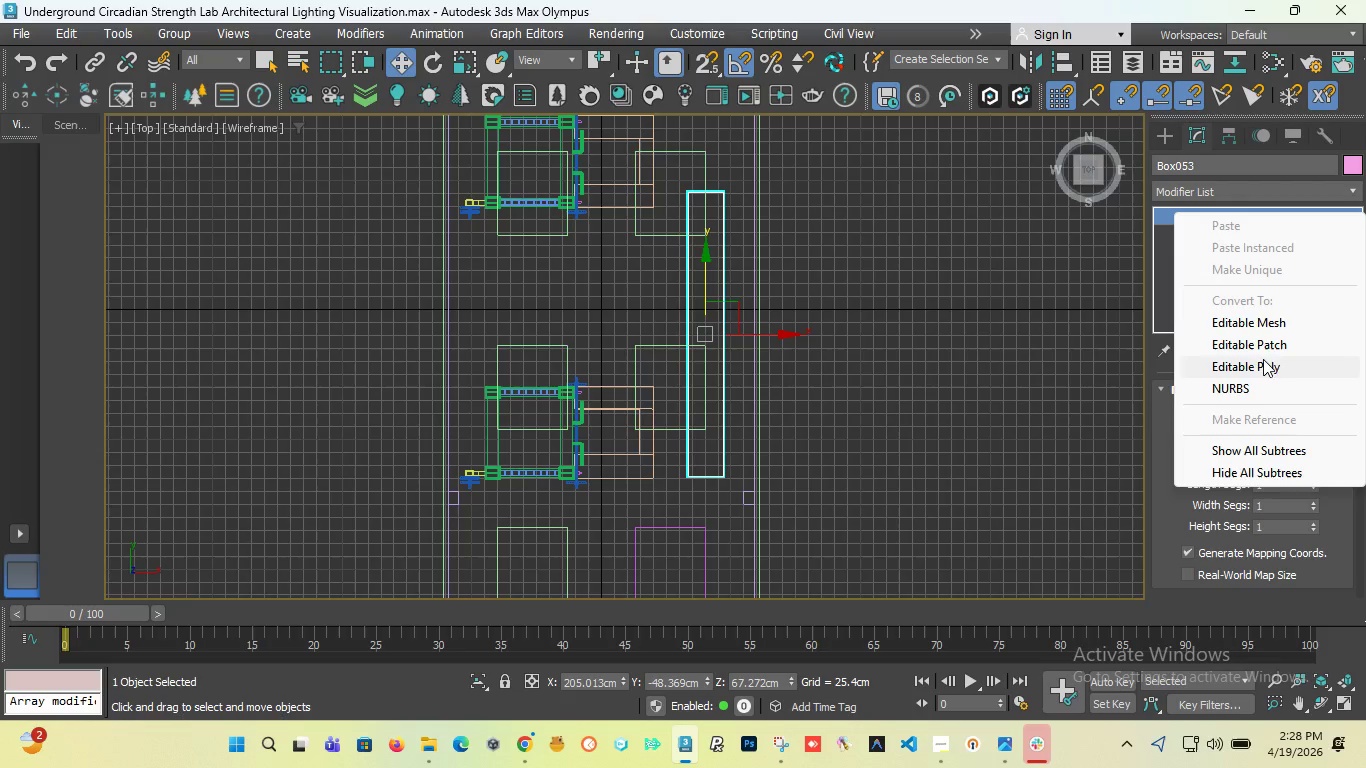 
left_click([1262, 366])
 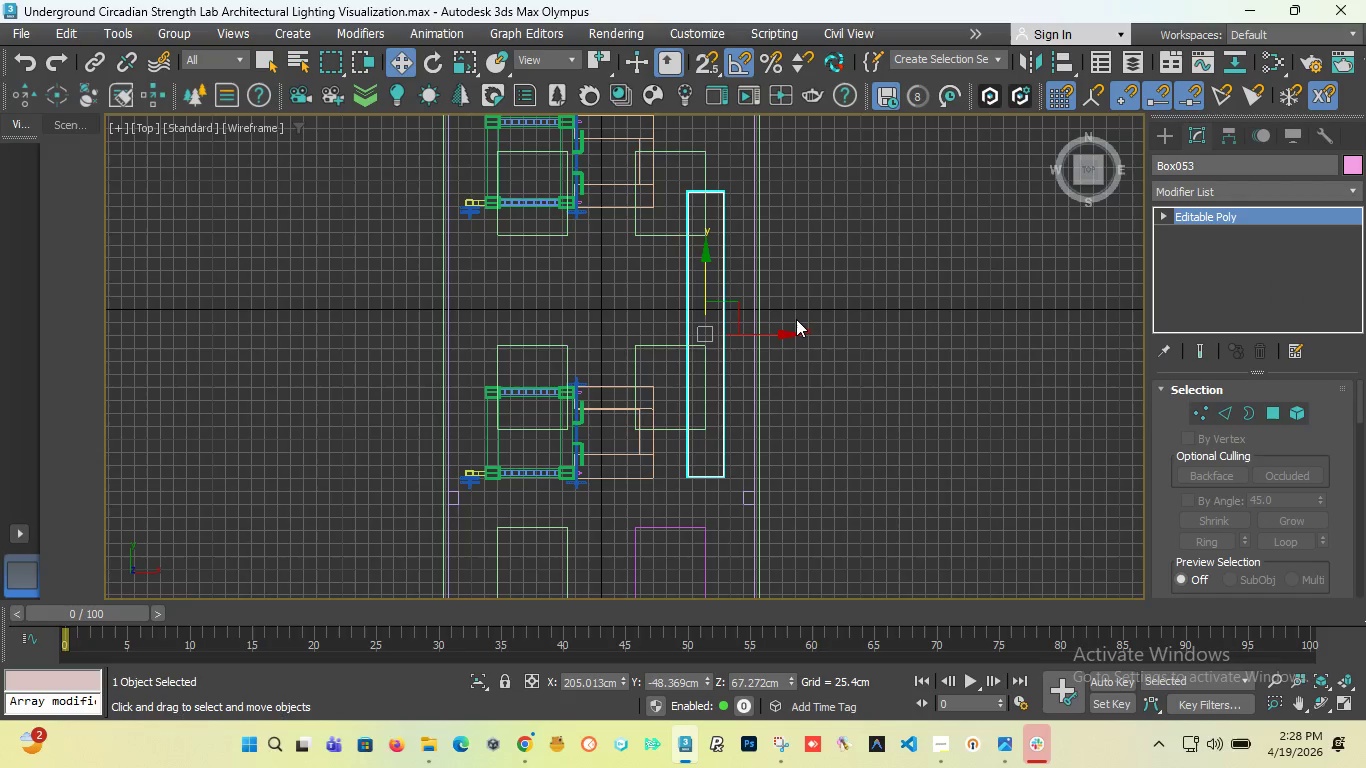 
key(Alt+1)
 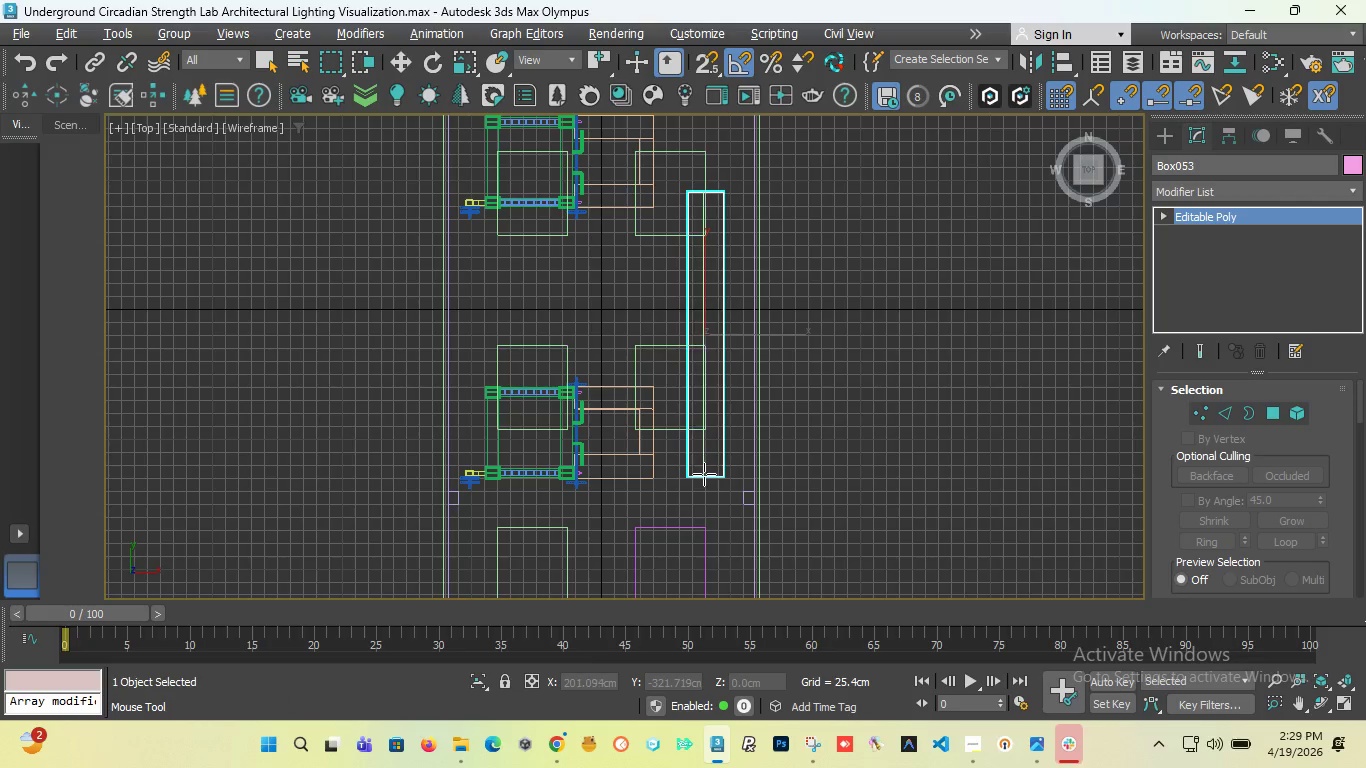 
scroll: coordinate [691, 477], scroll_direction: up, amount: 5.0
 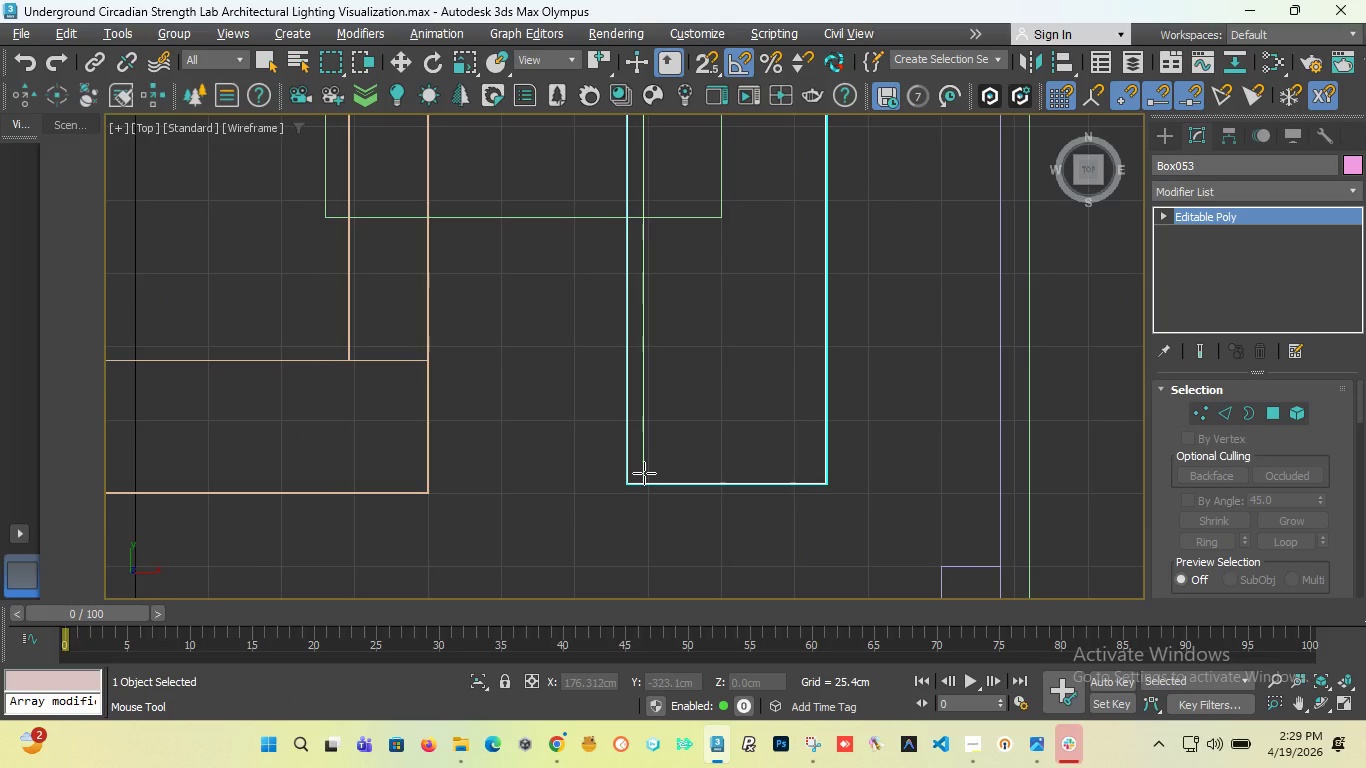 
left_click([644, 473])
 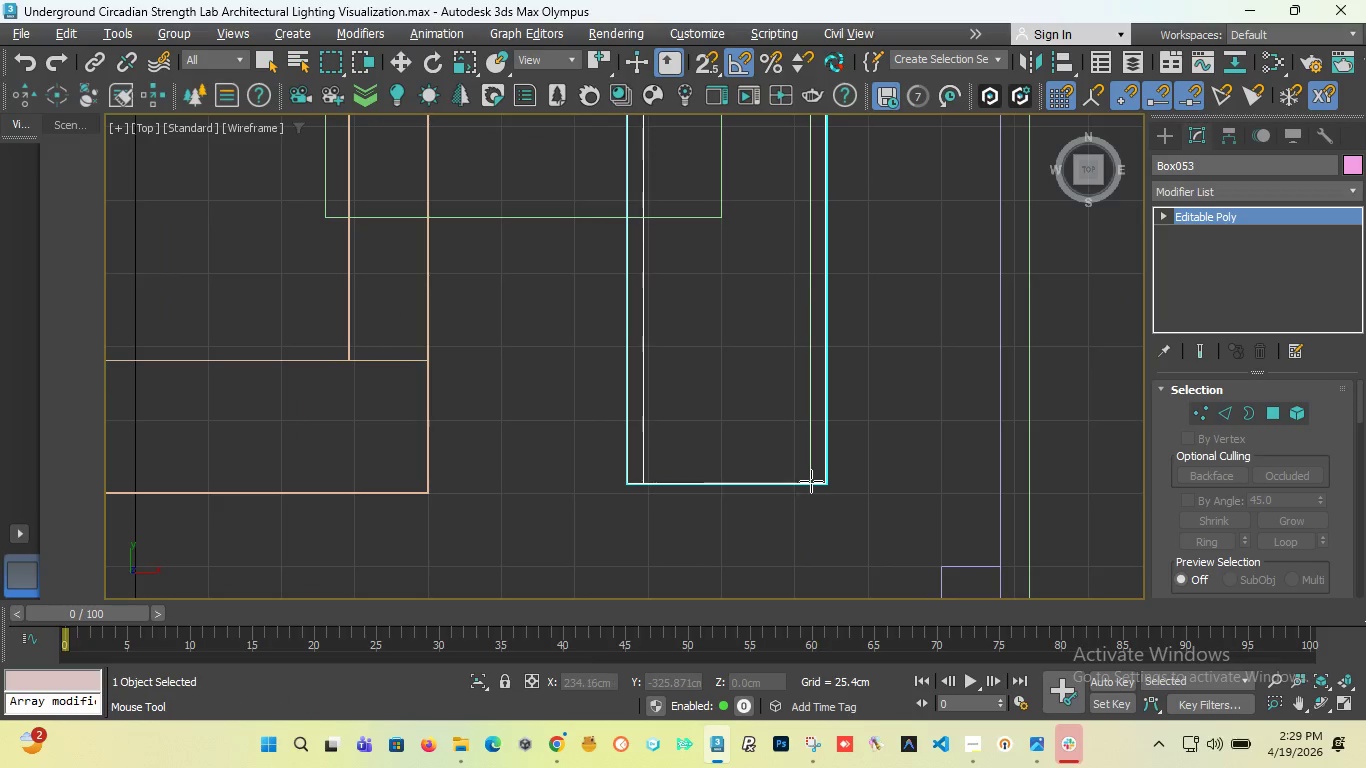 
wait(7.58)
 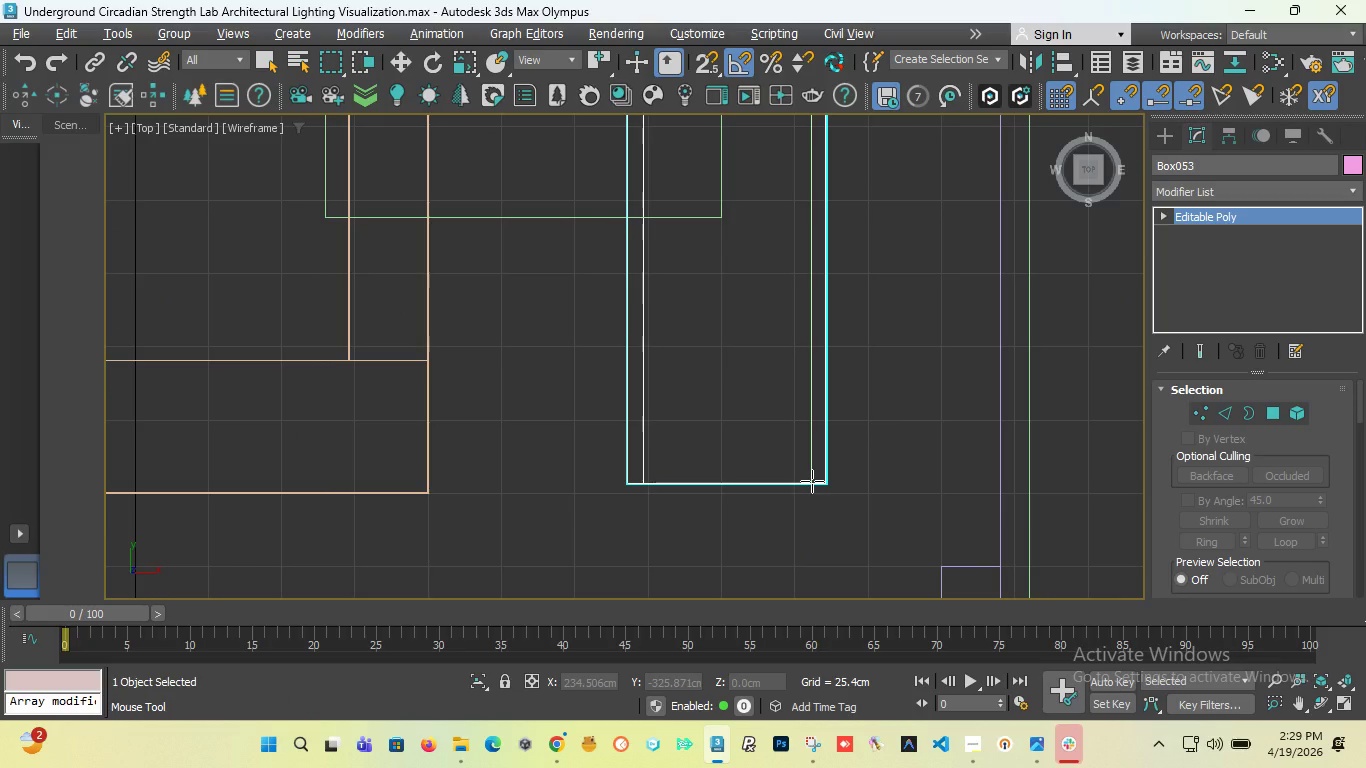 
left_click([811, 481])
 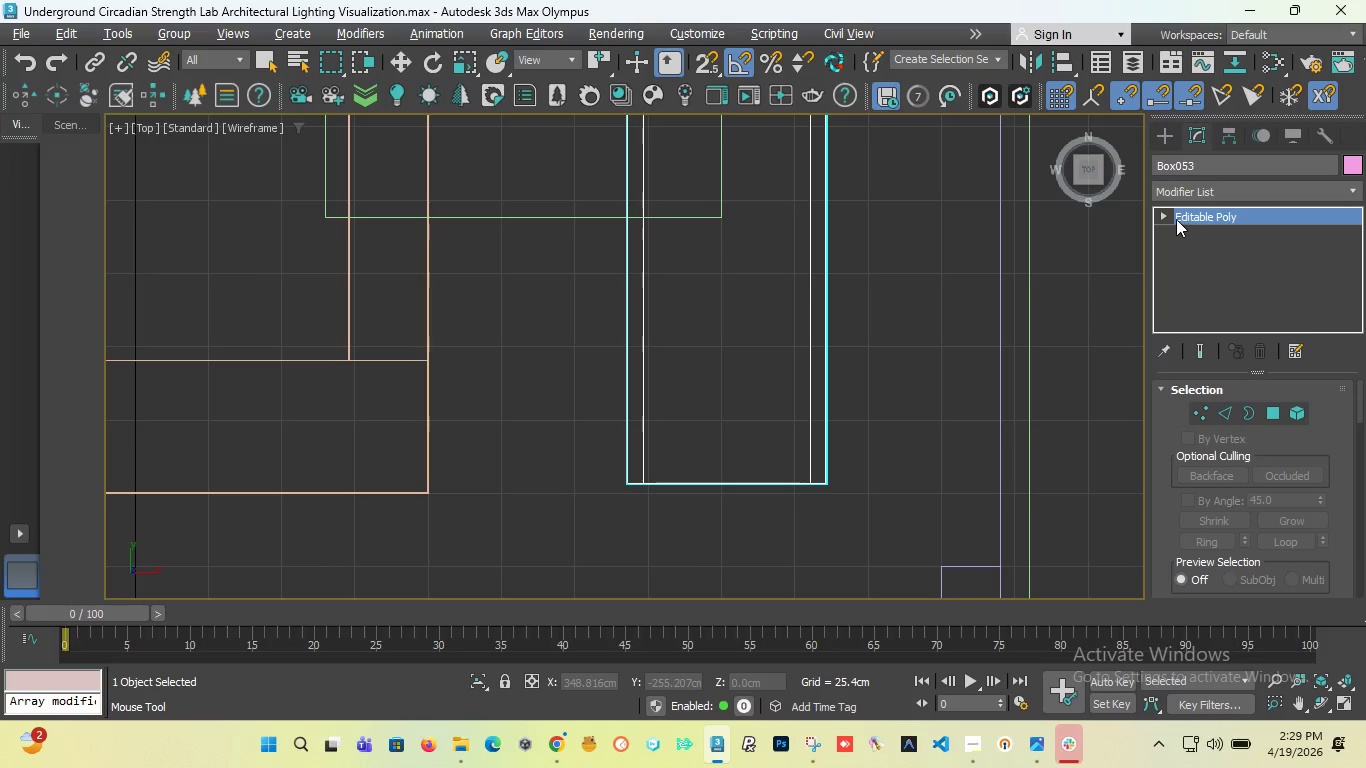 
left_click([1163, 217])
 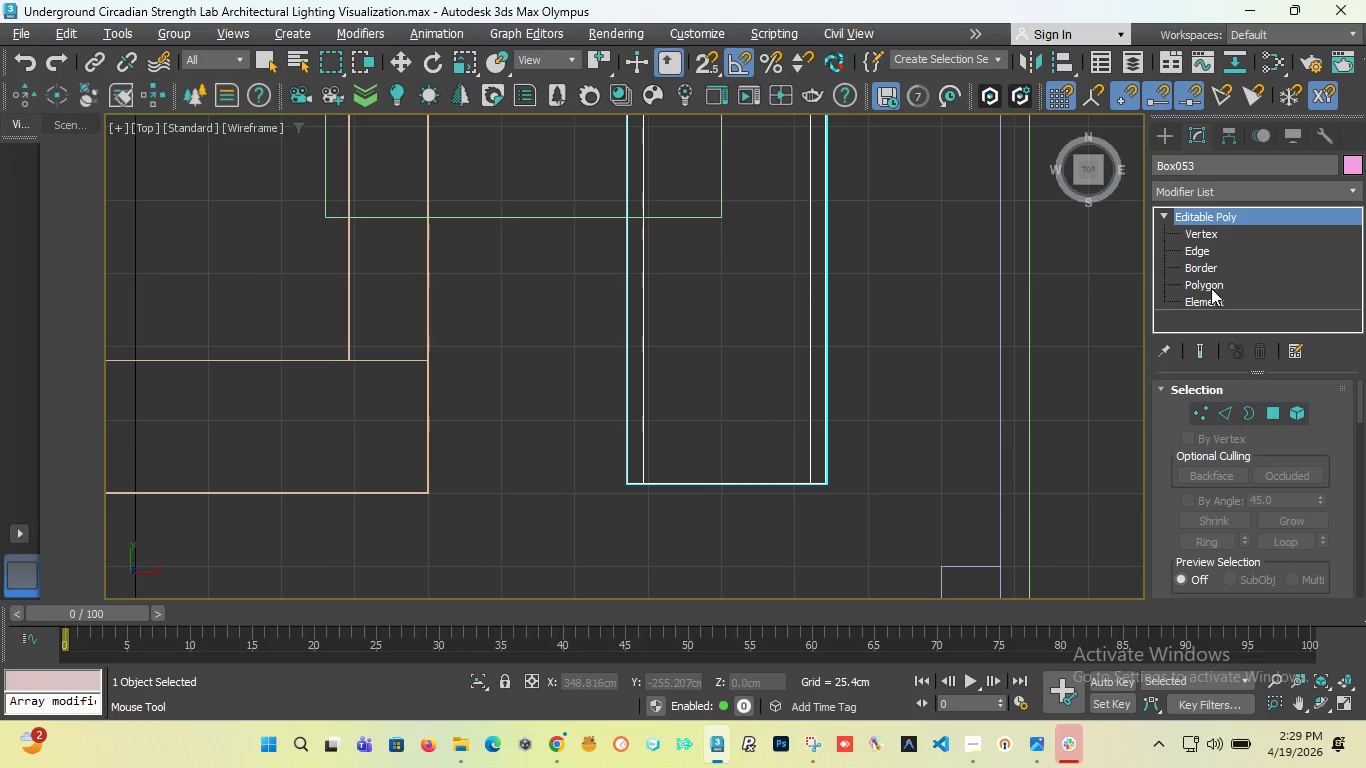 
left_click([1211, 288])
 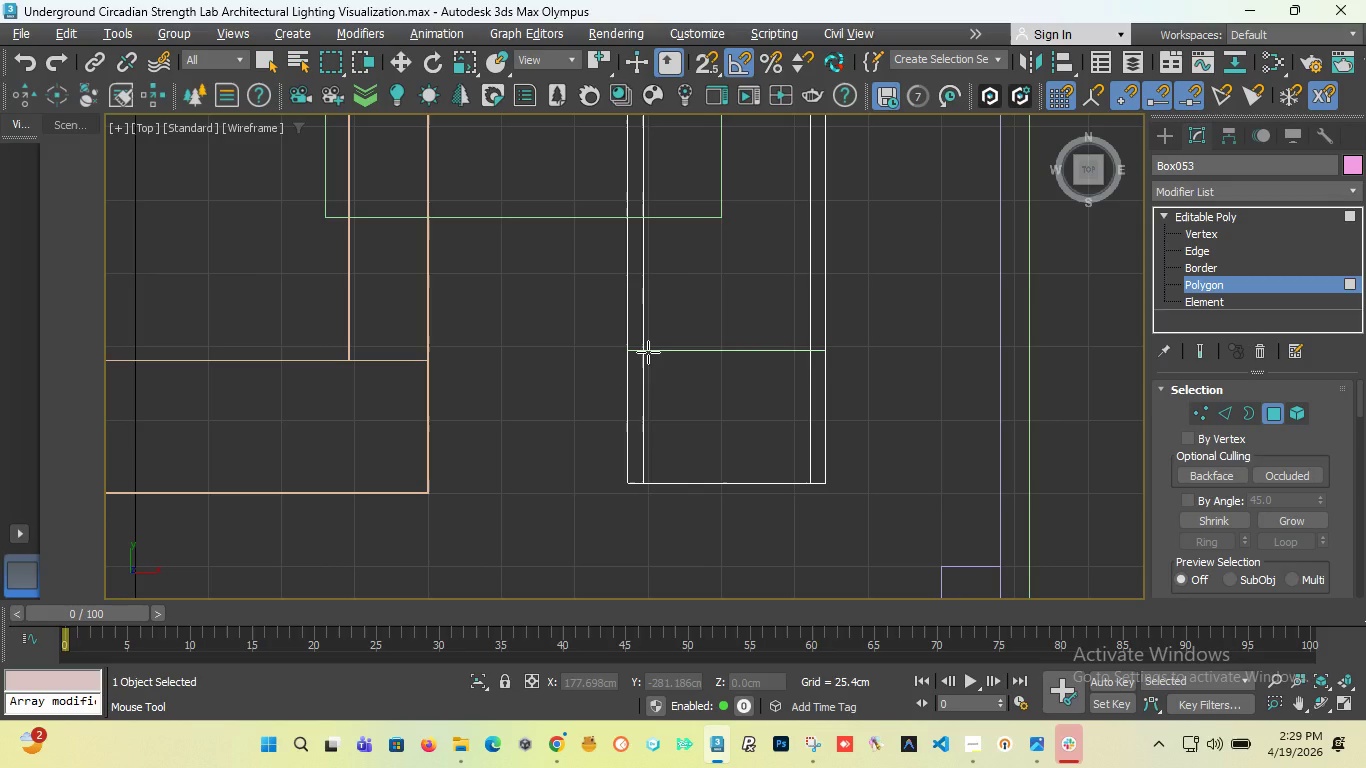 
key(Alt+1)
 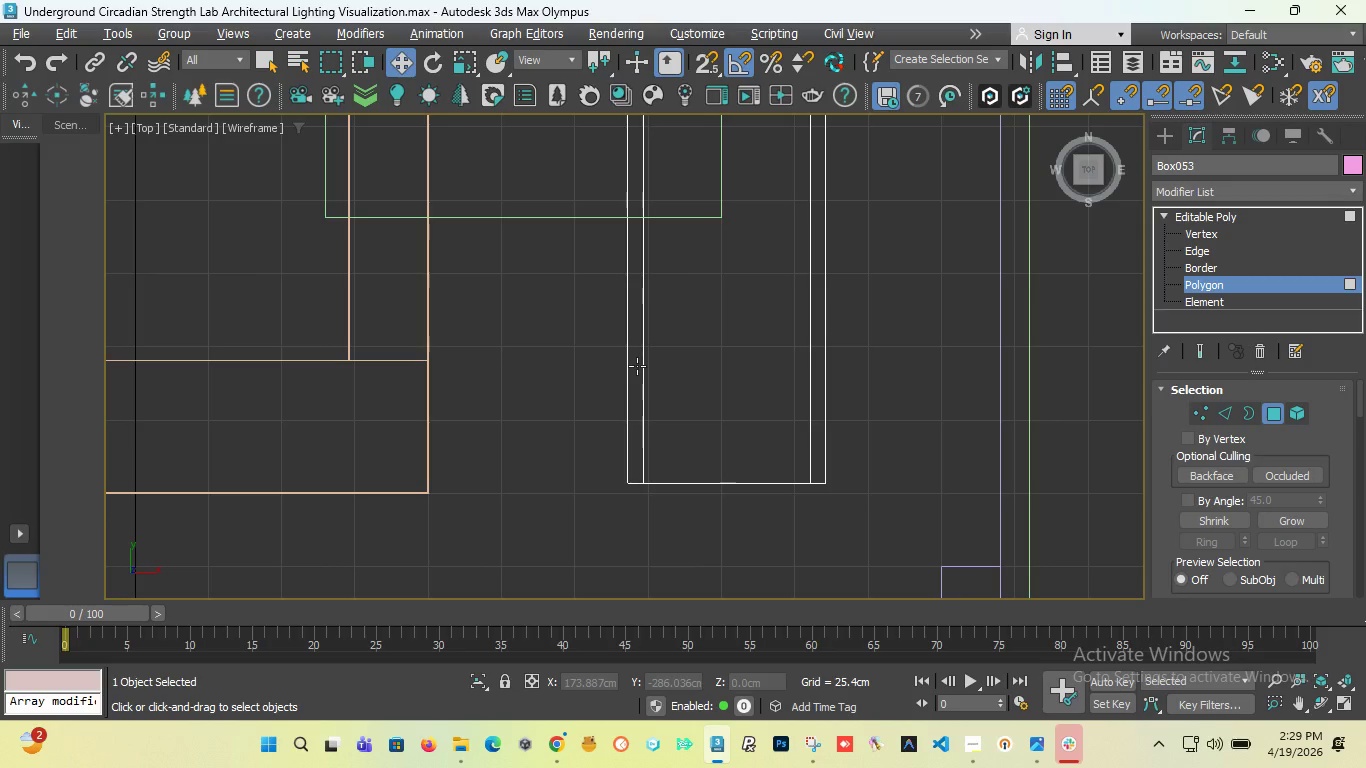 
left_click([637, 366])
 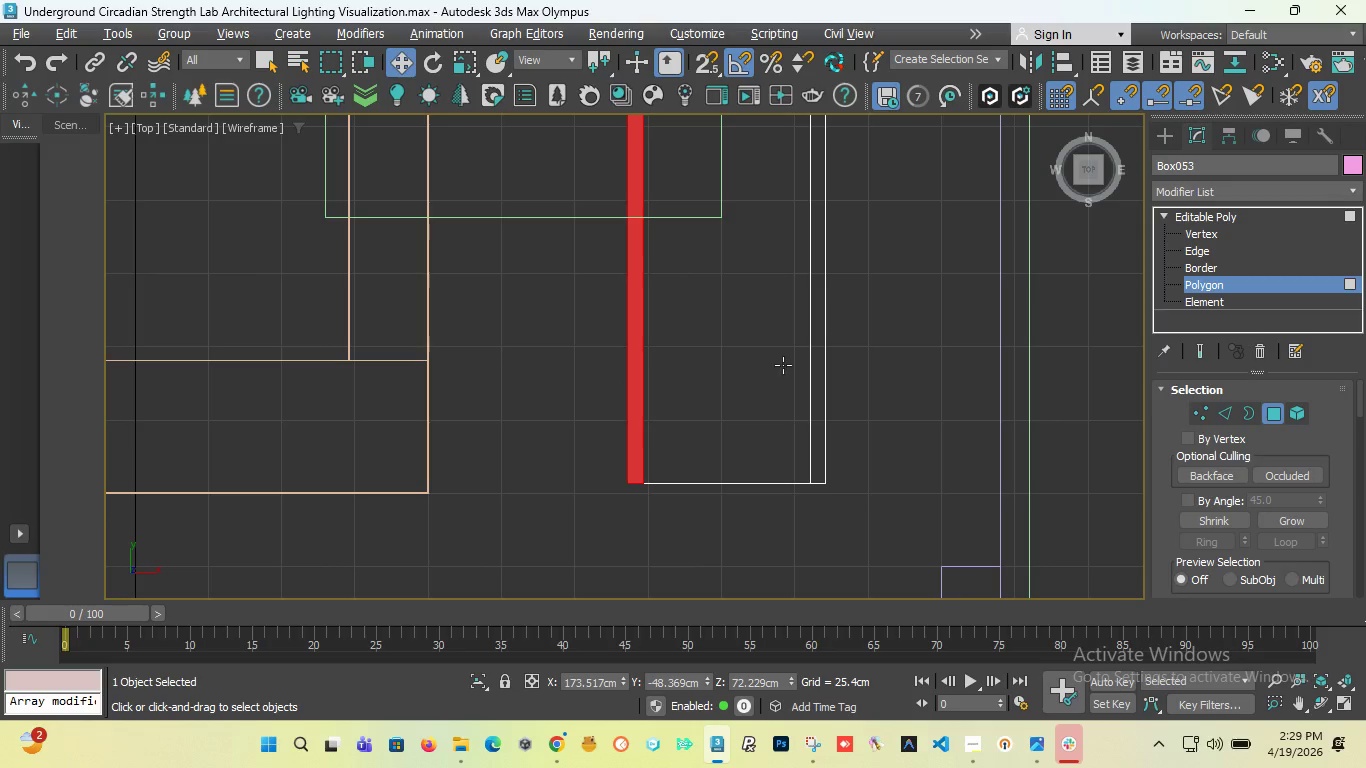 
hold_key(key=ControlLeft, duration=0.95)
left_click([816, 368])
 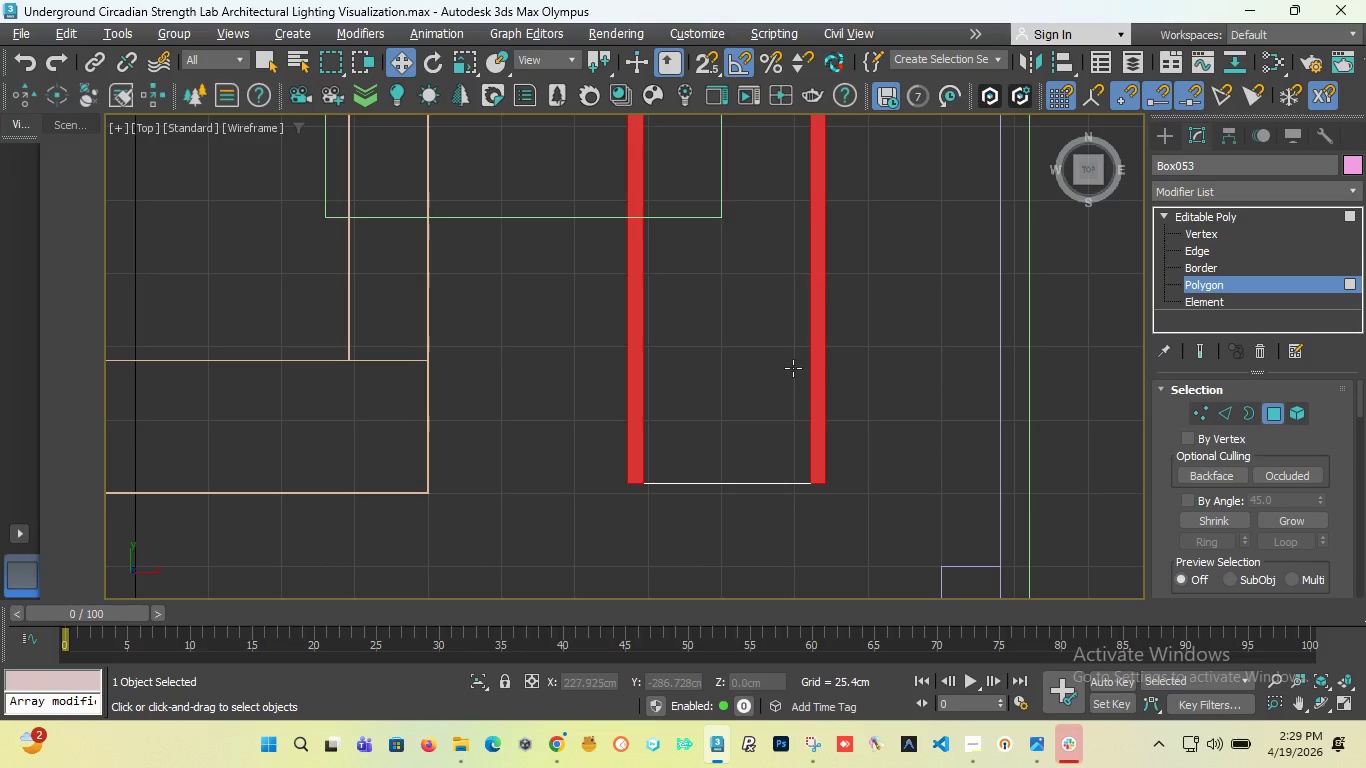 
key(F)
 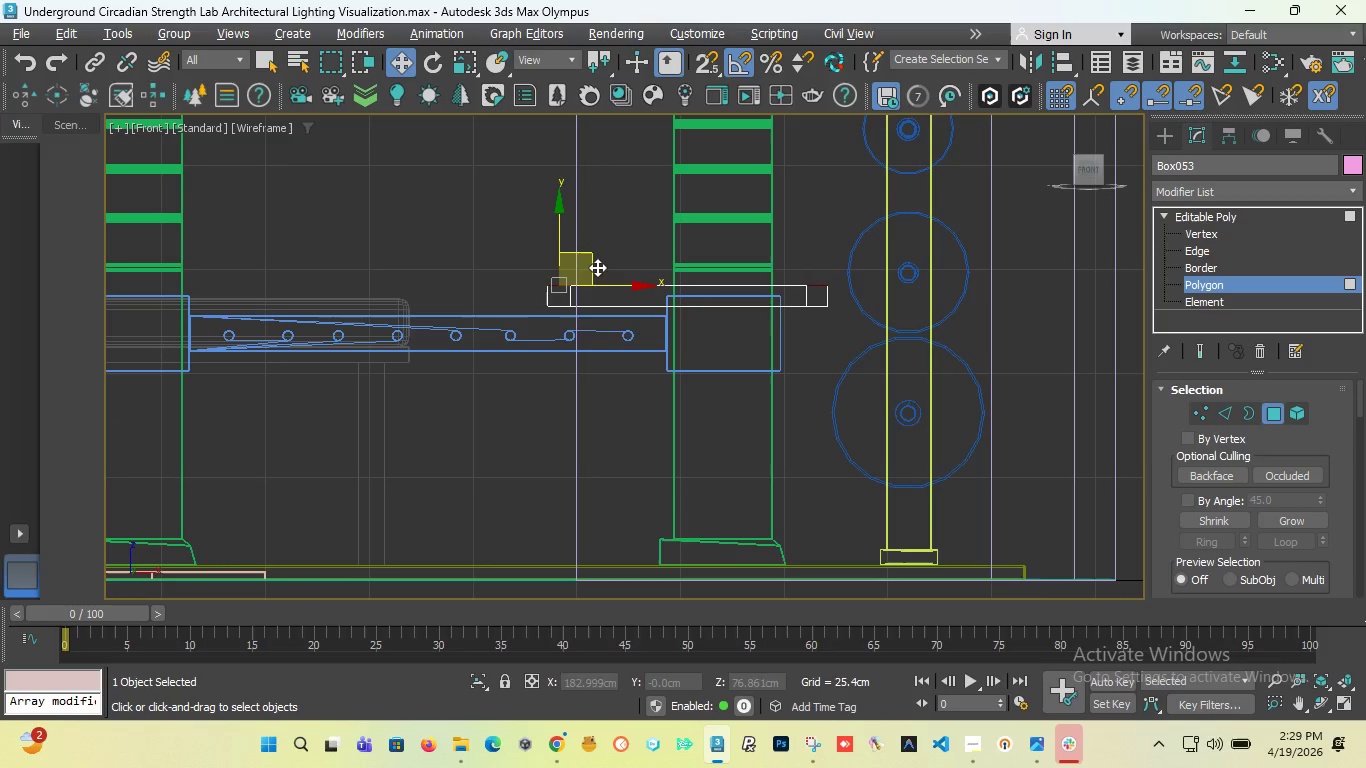 
scroll: coordinate [572, 266], scroll_direction: up, amount: 3.0
 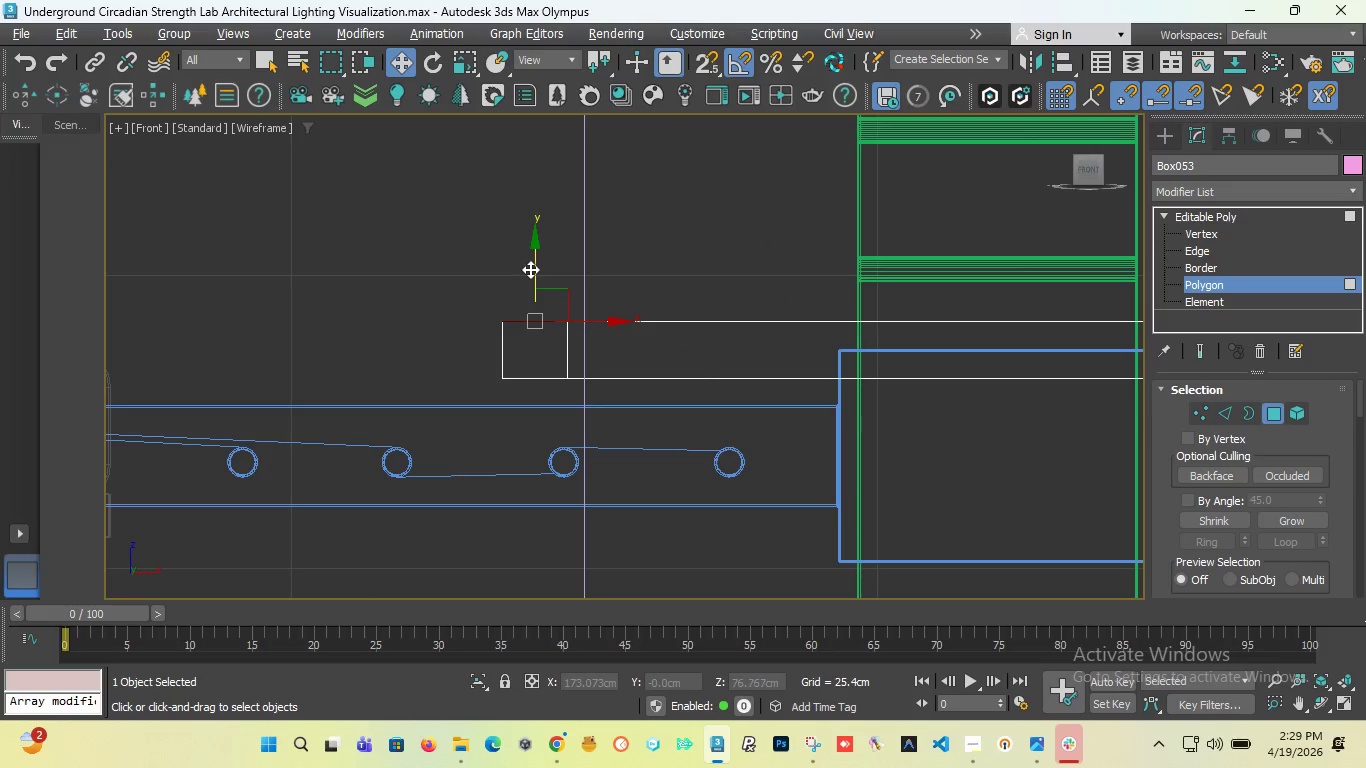 
hold_key(key=ShiftLeft, duration=4.34)
left_click_drag(start_coordinate=[530, 269], to_coordinate=[536, 217])
 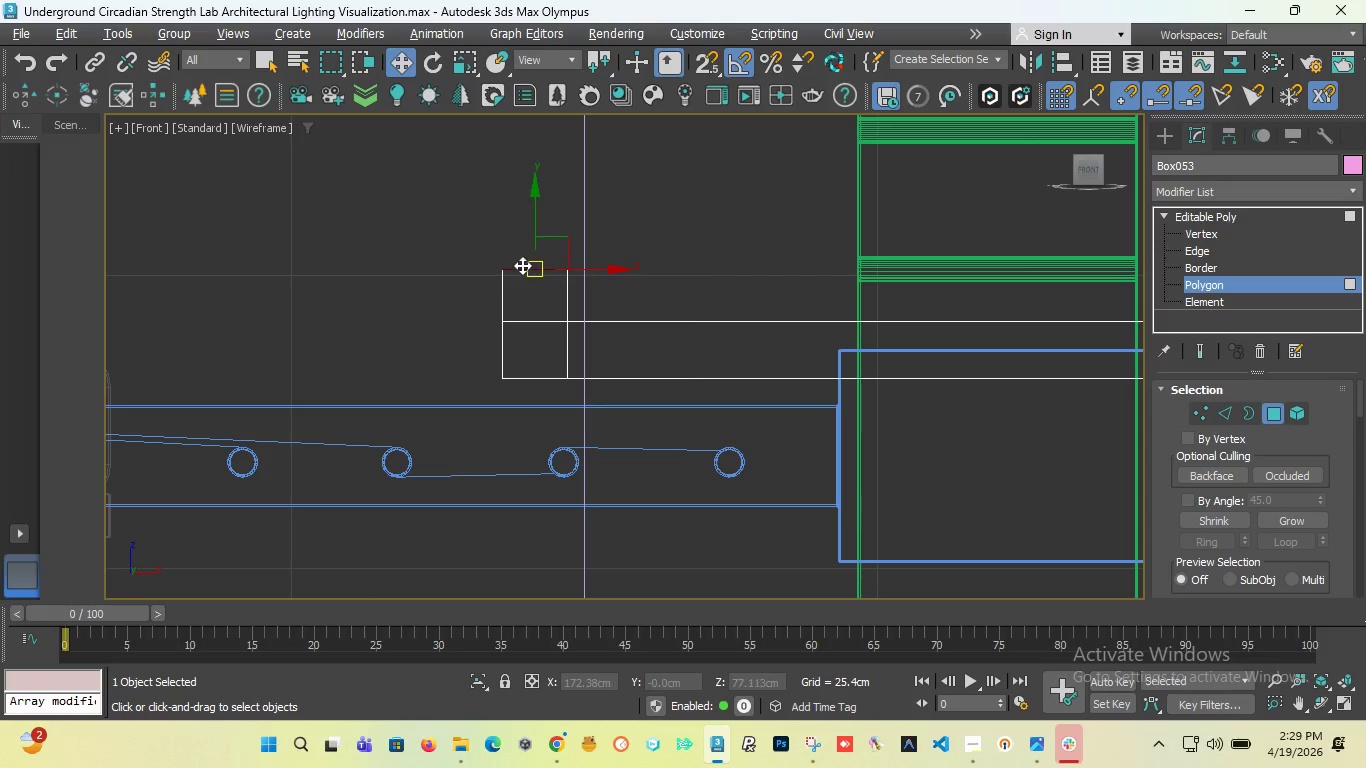 
left_click_drag(start_coordinate=[536, 227], to_coordinate=[540, 187])
 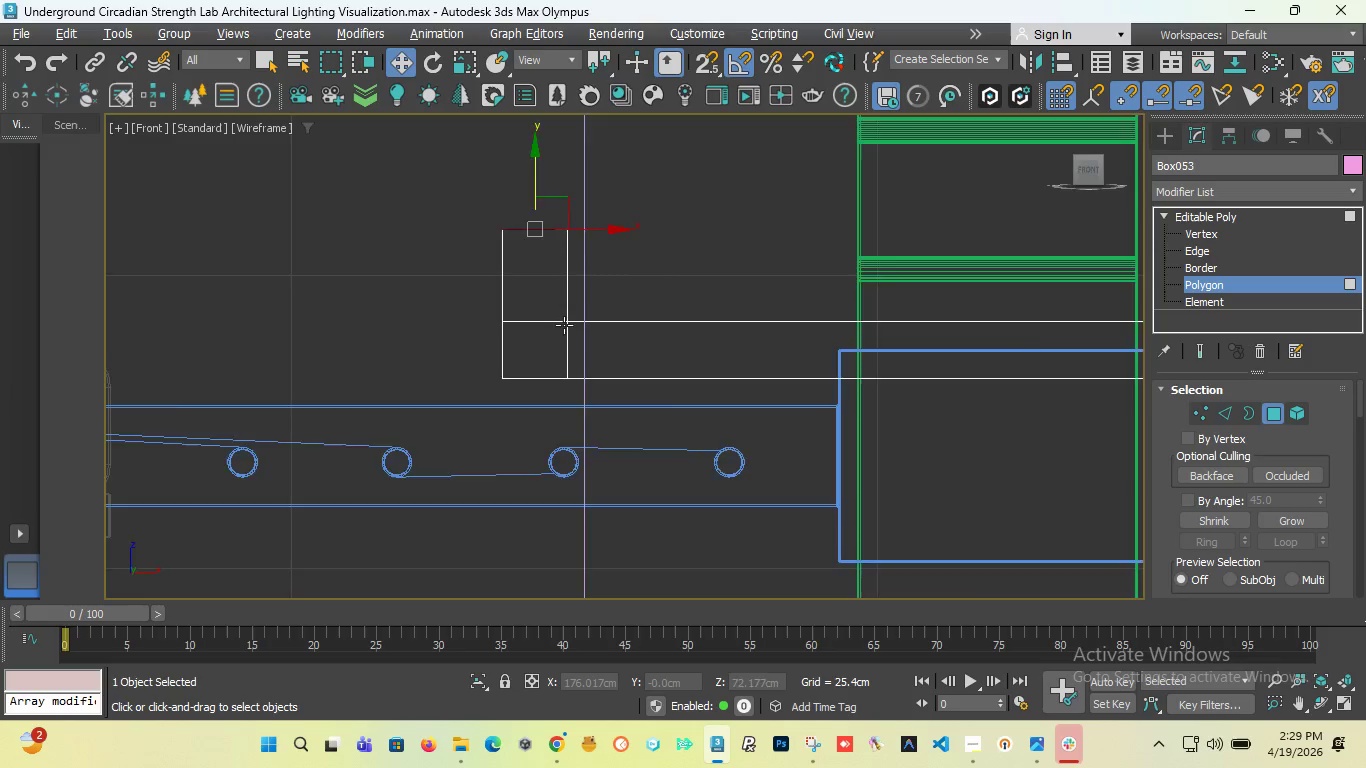 
scroll: coordinate [563, 326], scroll_direction: down, amount: 2.0
 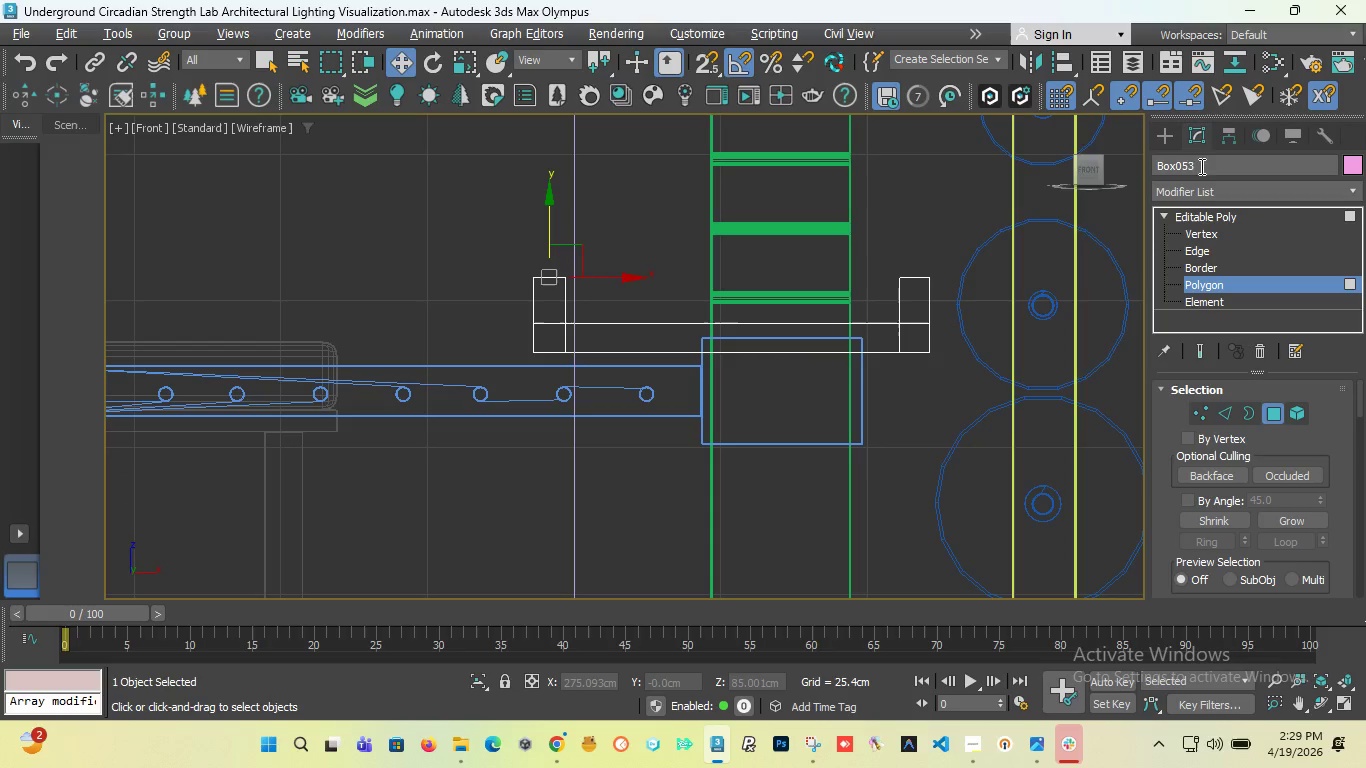 
left_click([1170, 140])
 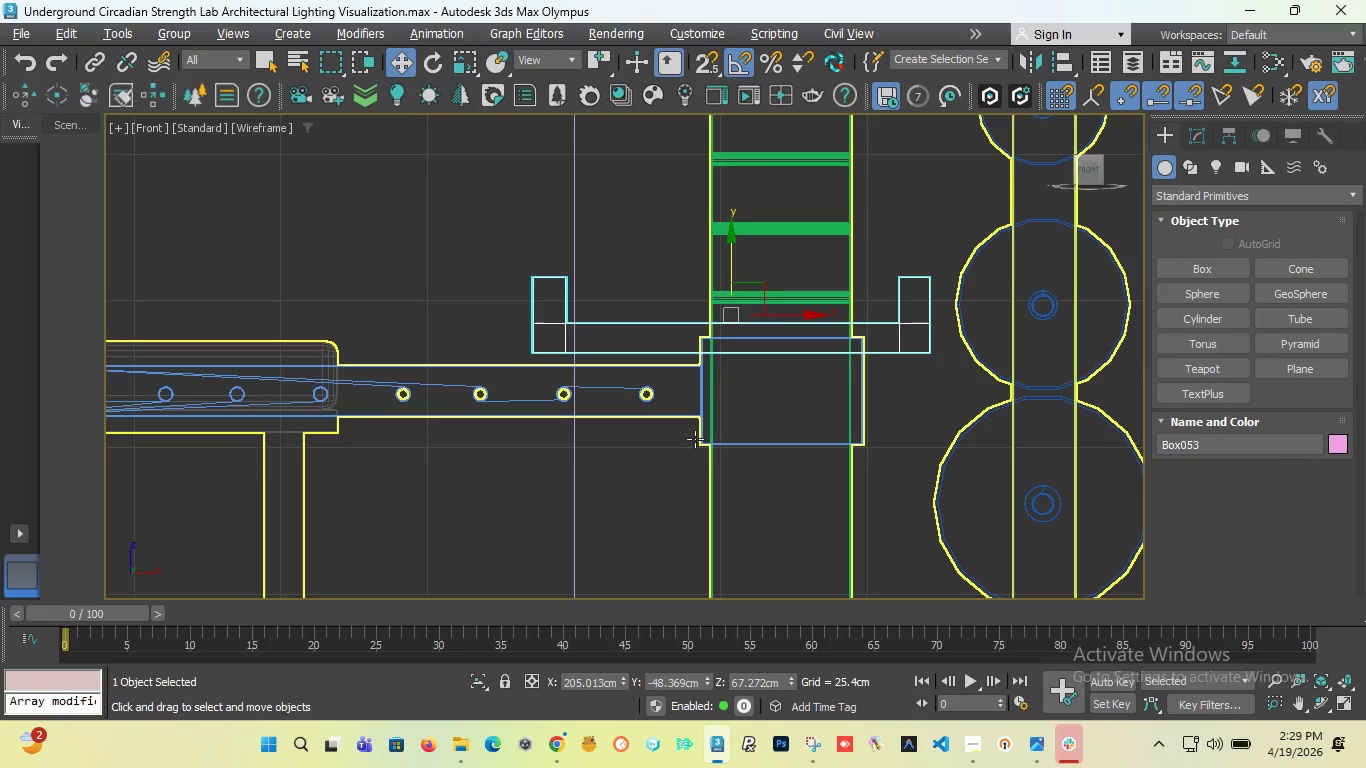 
wait(5.33)
 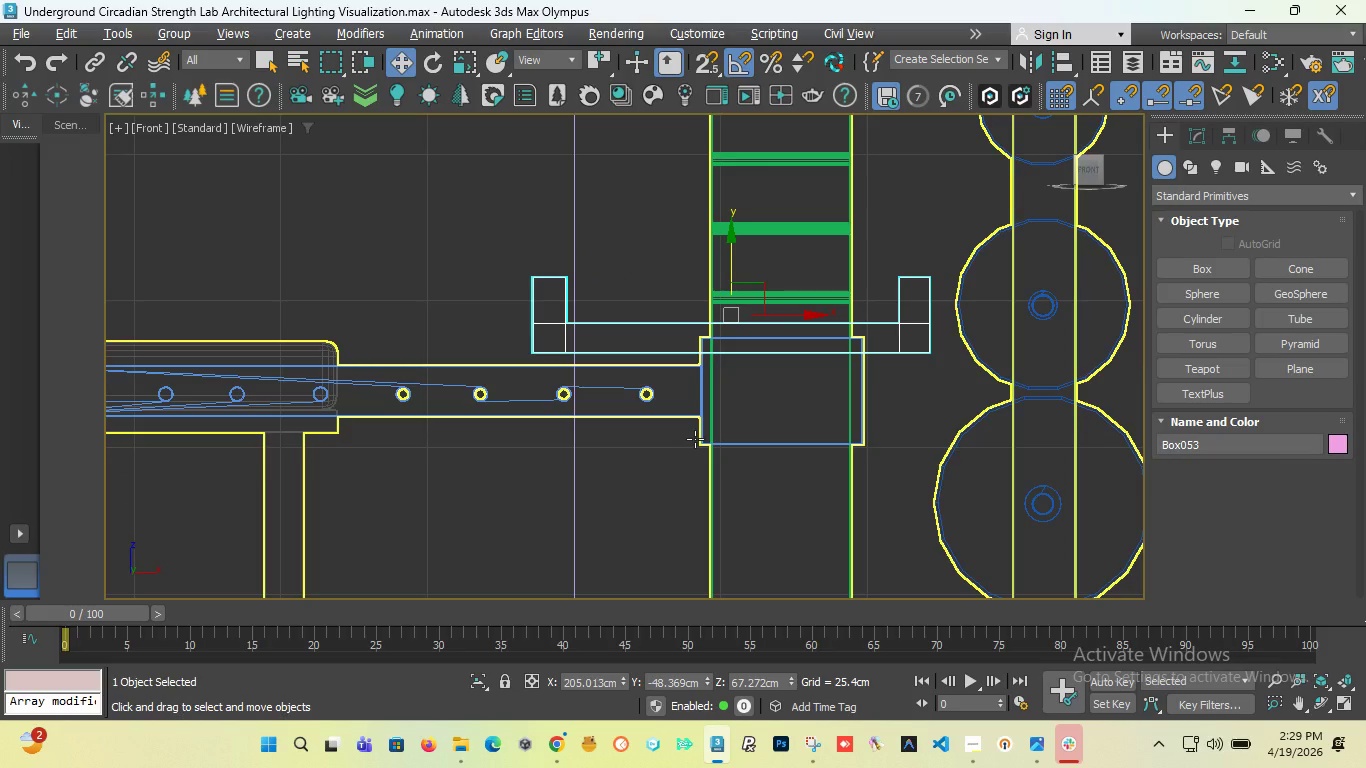 
key(Control+Z)
 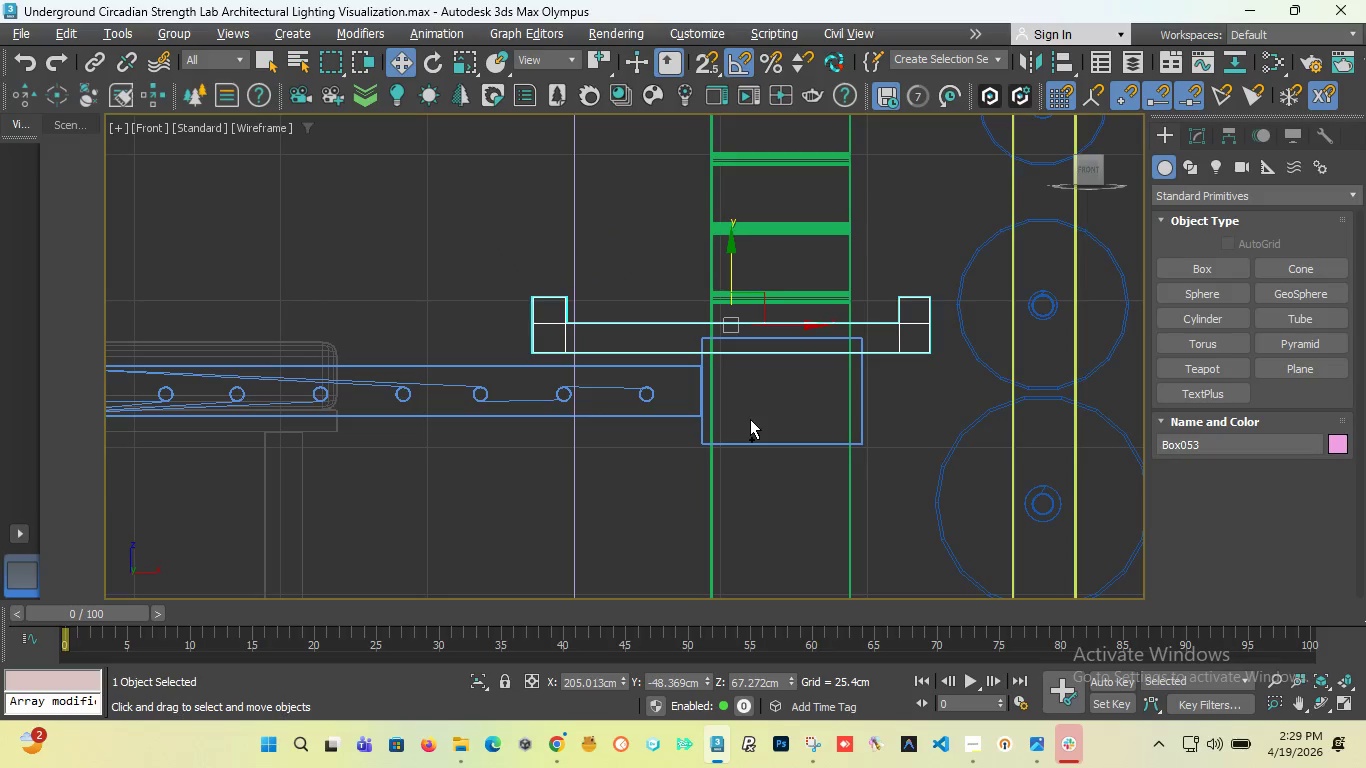 
key(Control+Z)
 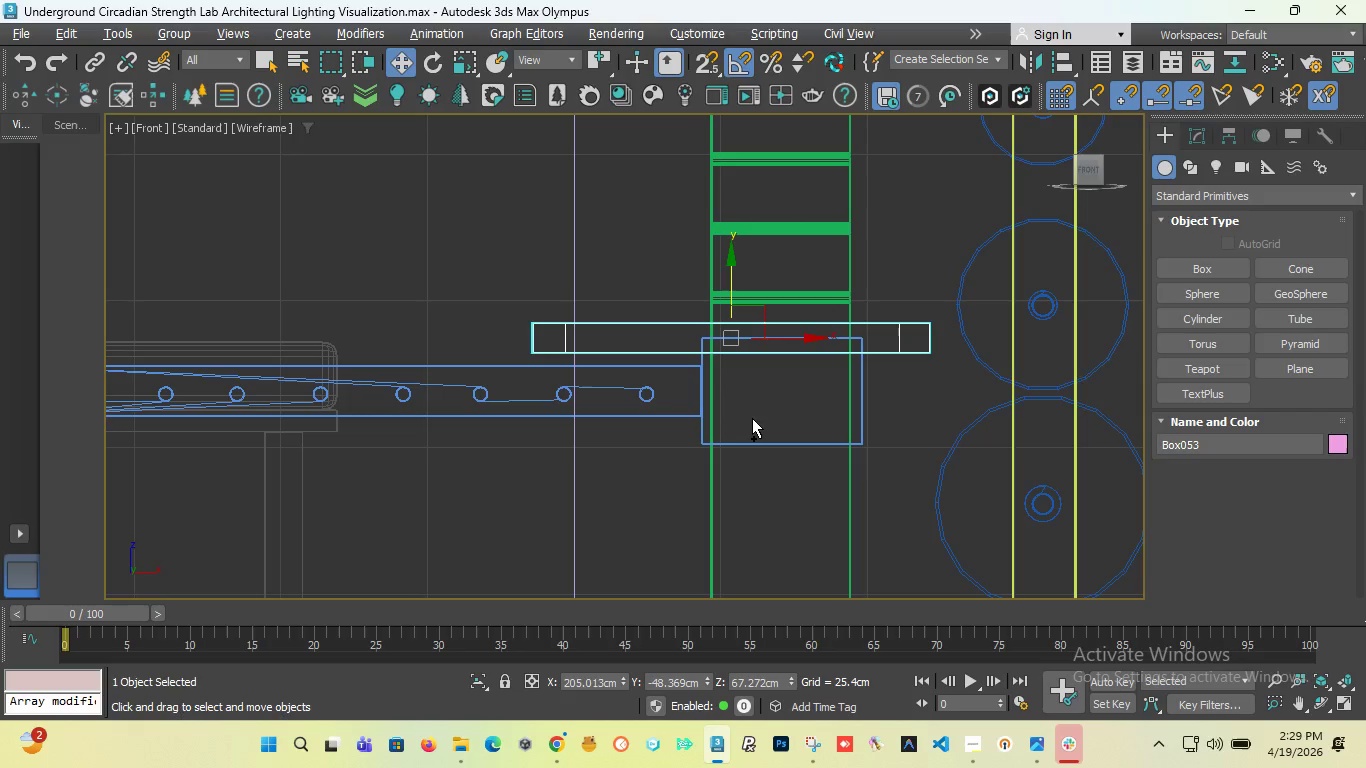 
key(Control+Z)
 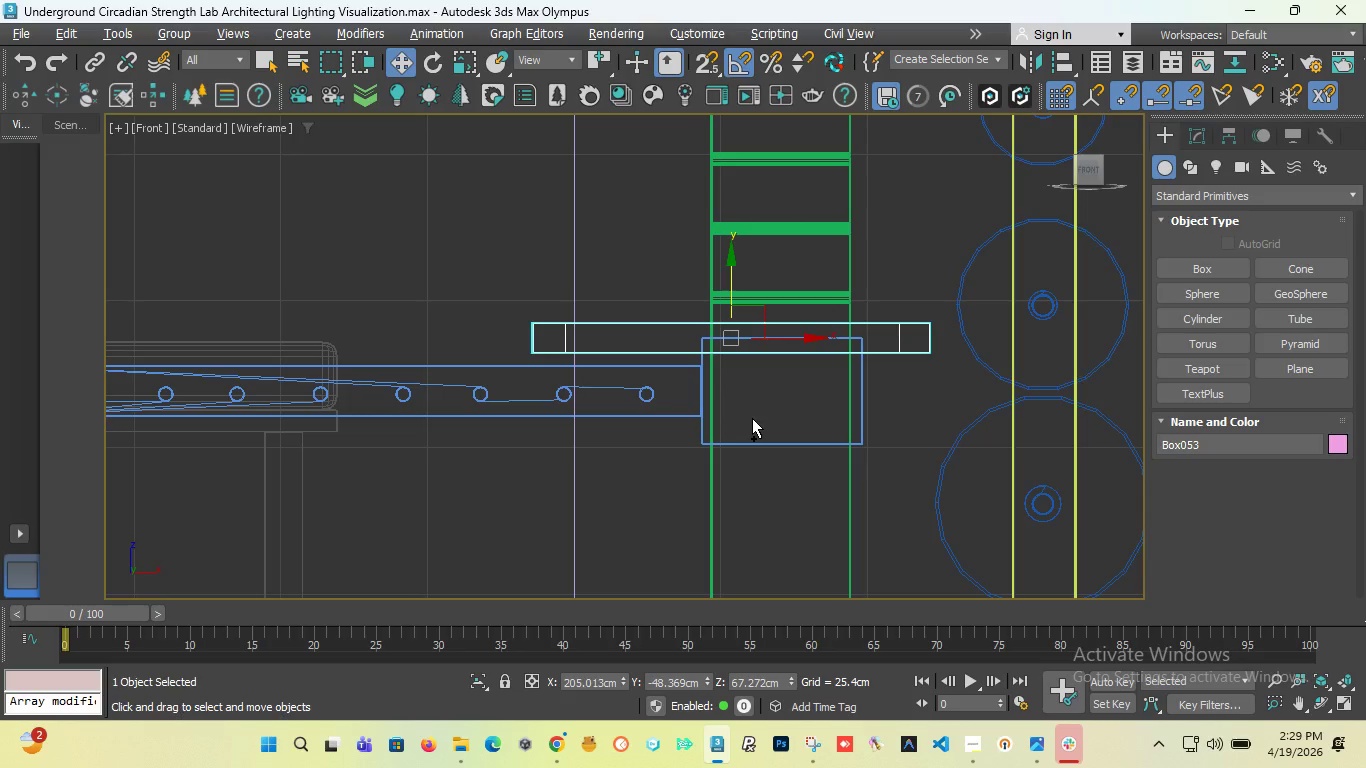 
key(Control+Z)
 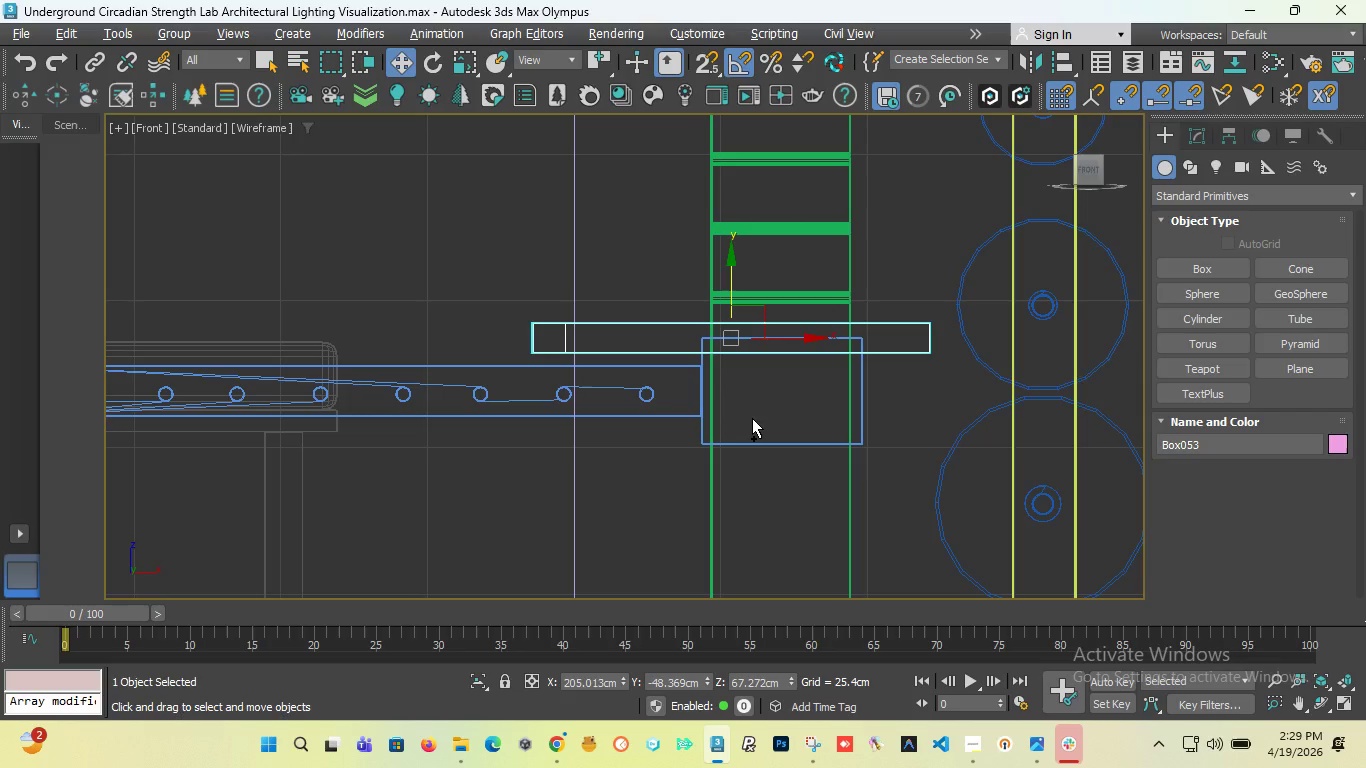 
key(Control+Z)
 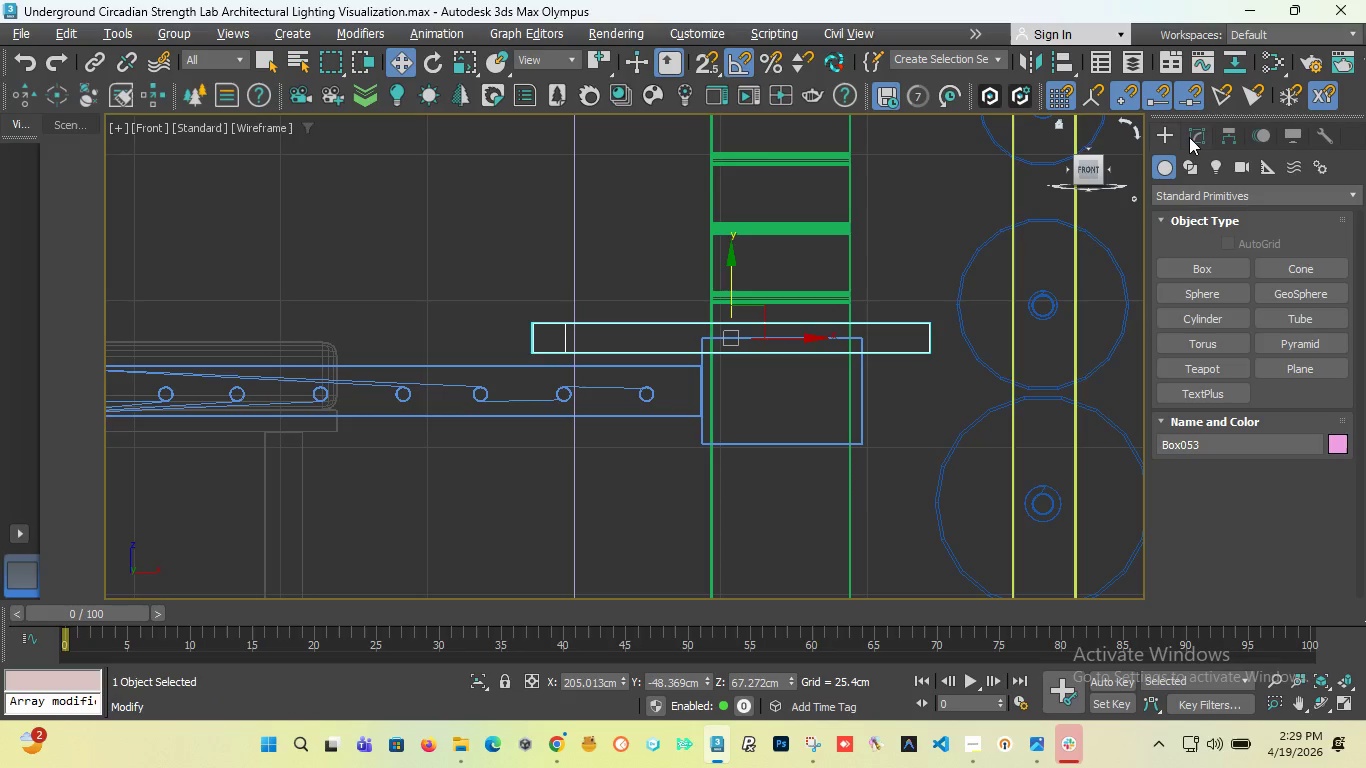 
key(T)
 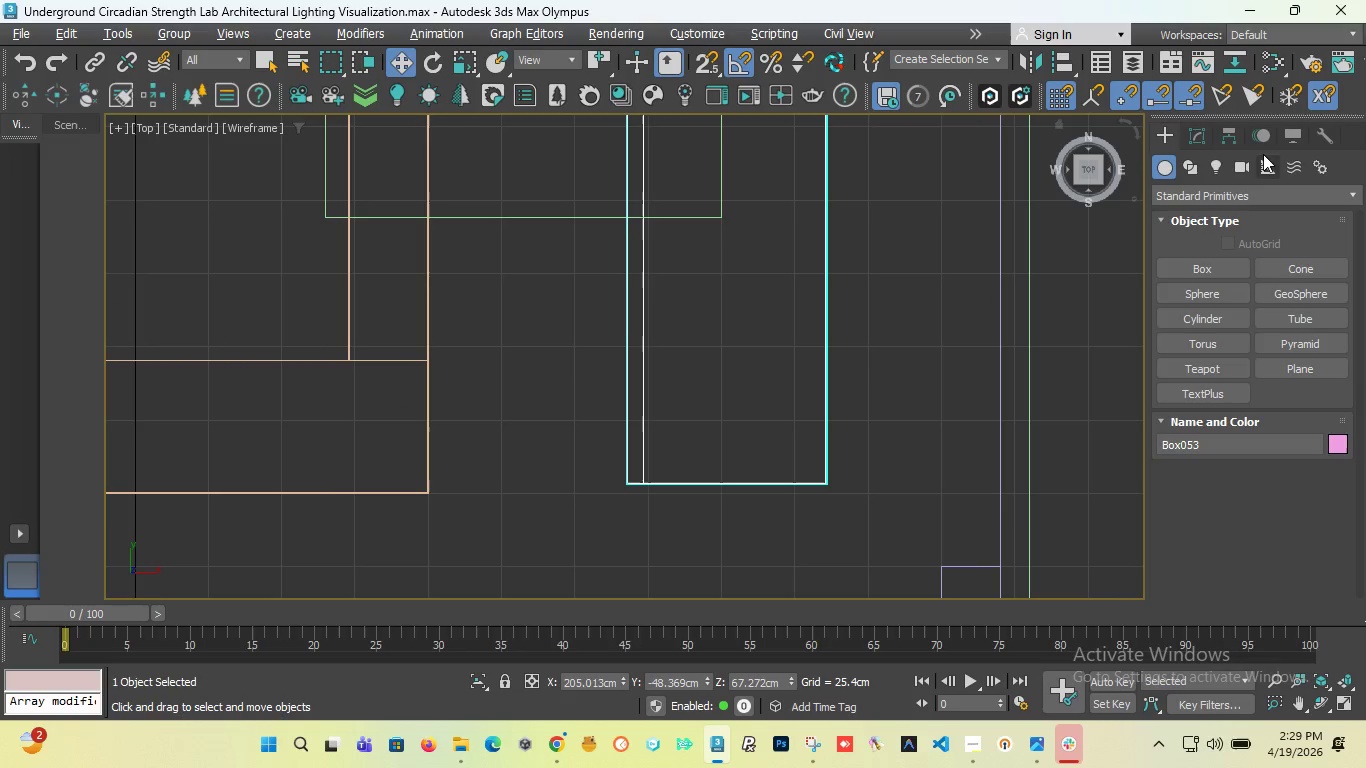 
left_click([1199, 140])
 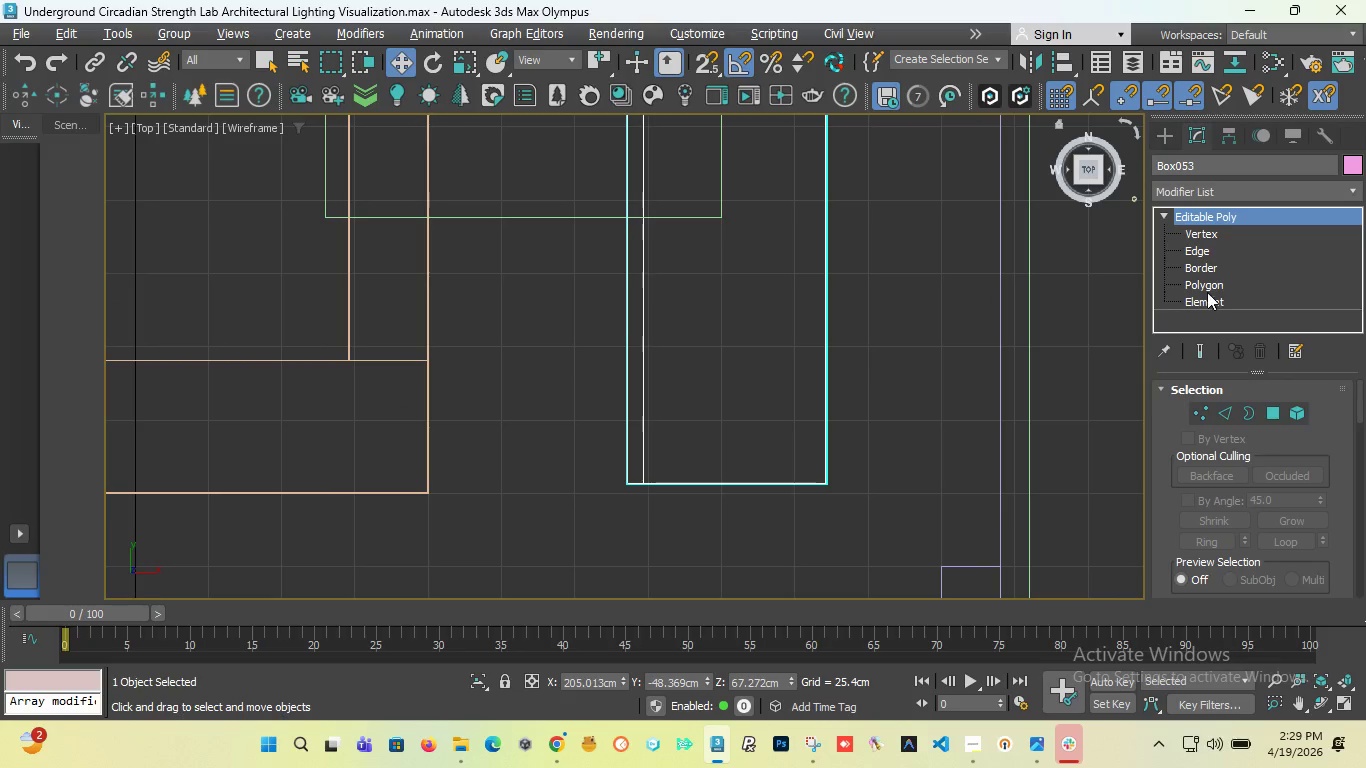 
left_click([1205, 285])
 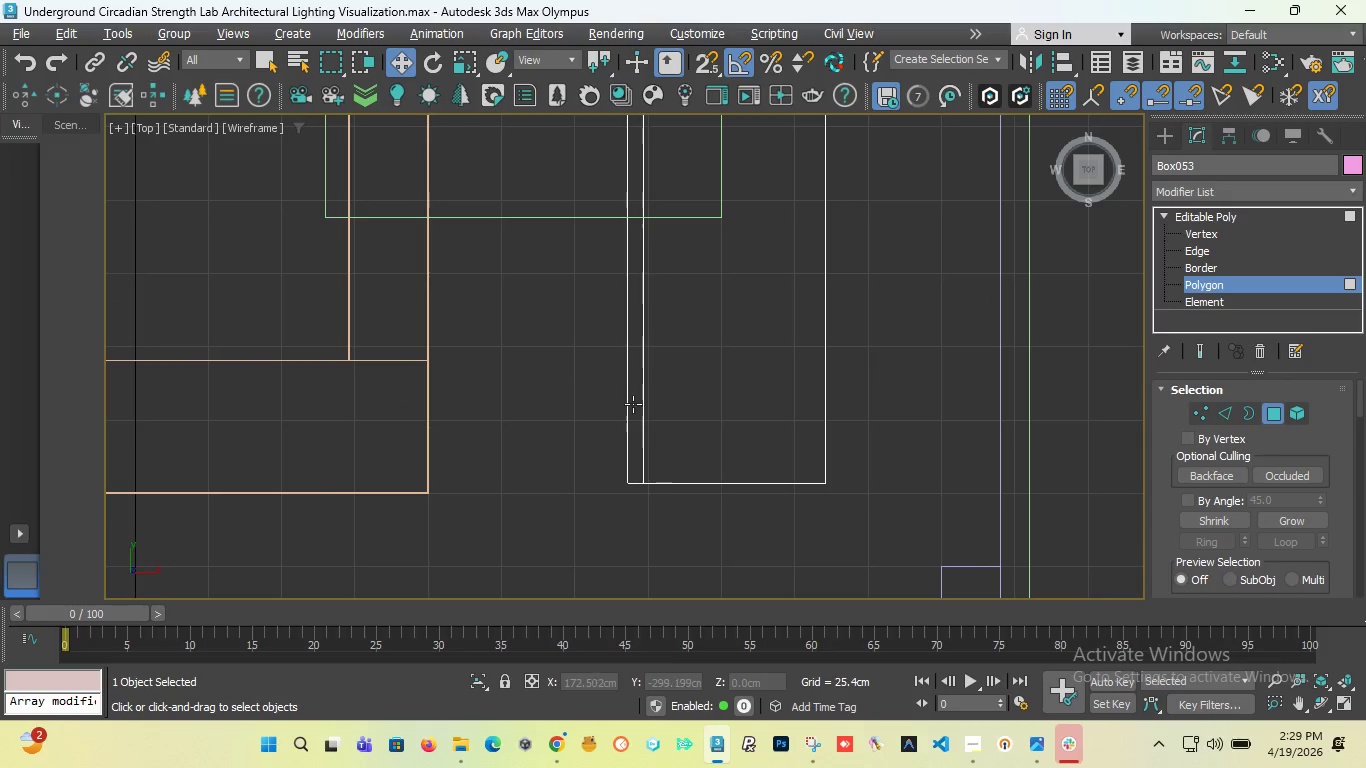 
left_click([633, 404])
 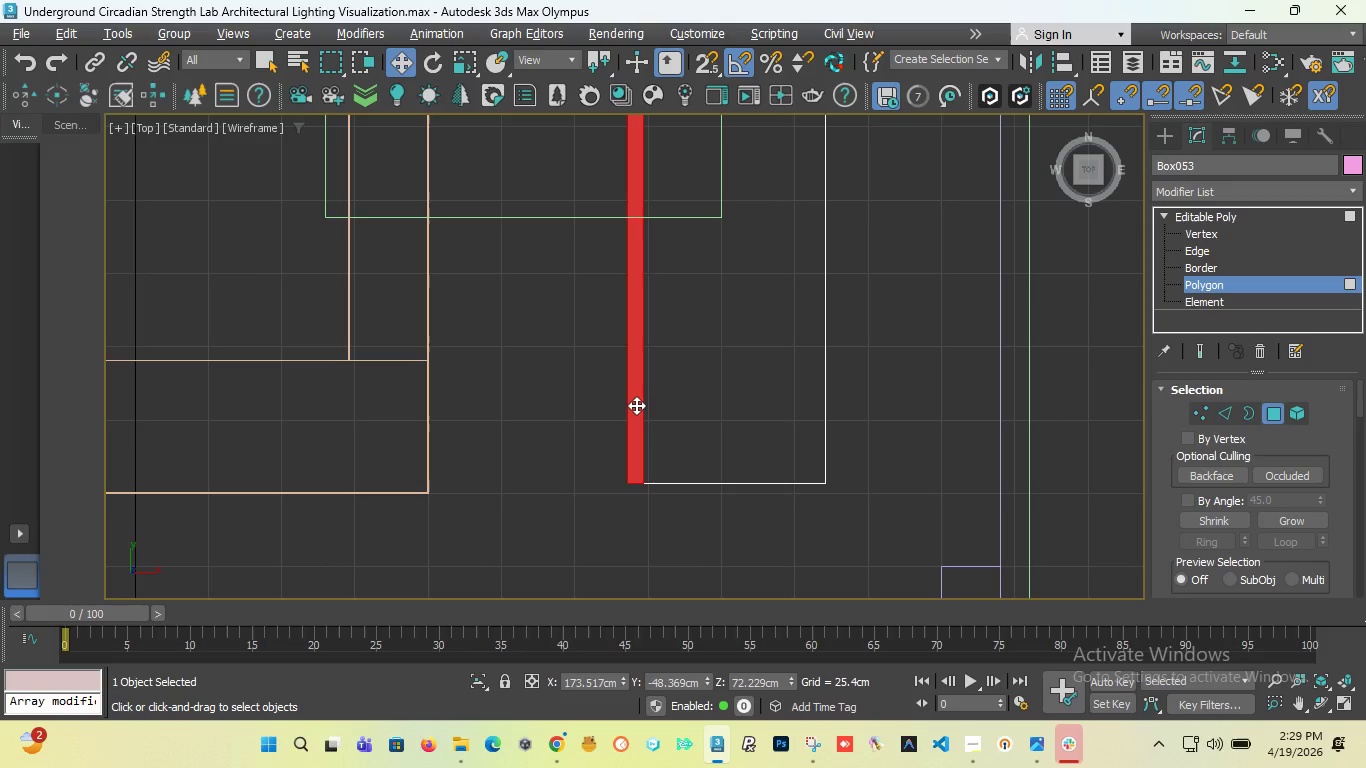 
key(F)
 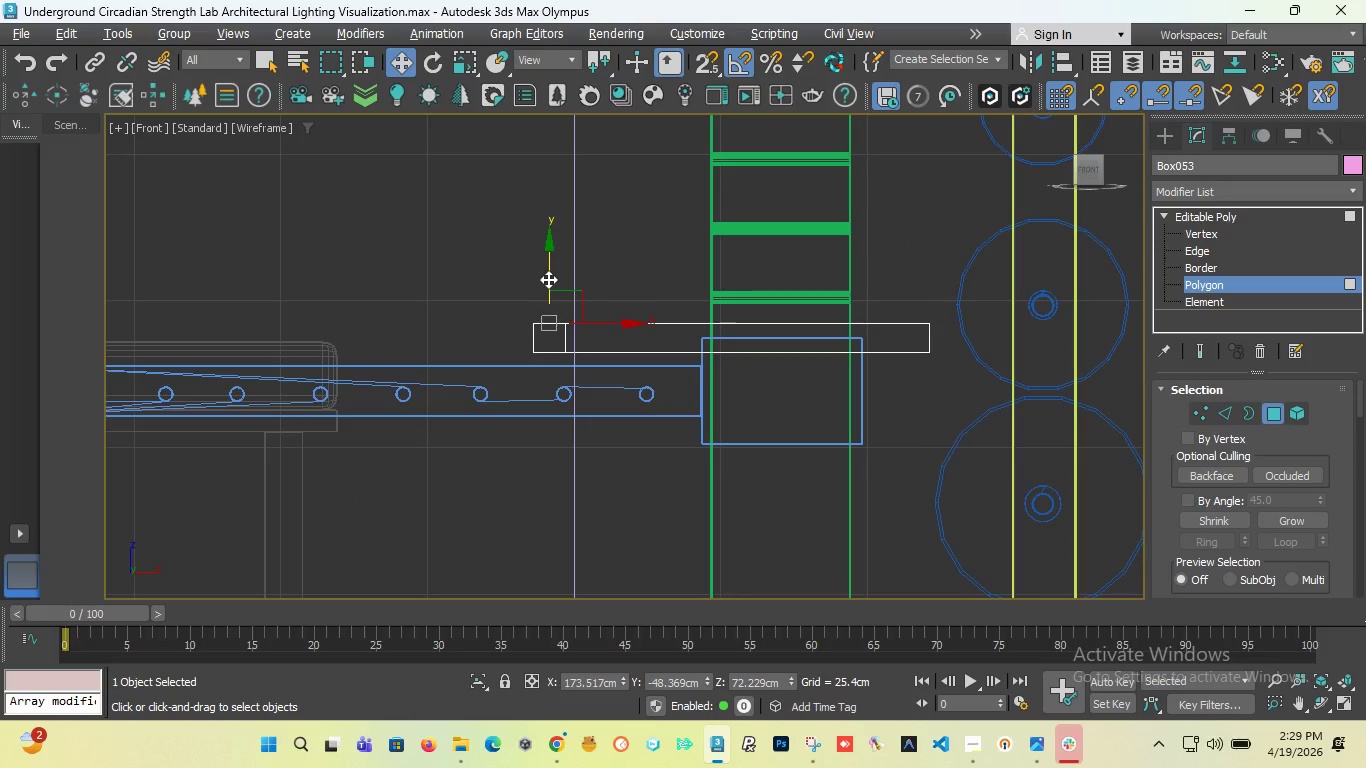 
hold_key(key=ShiftLeft, duration=3.38)
left_click_drag(start_coordinate=[548, 279], to_coordinate=[554, 201])
 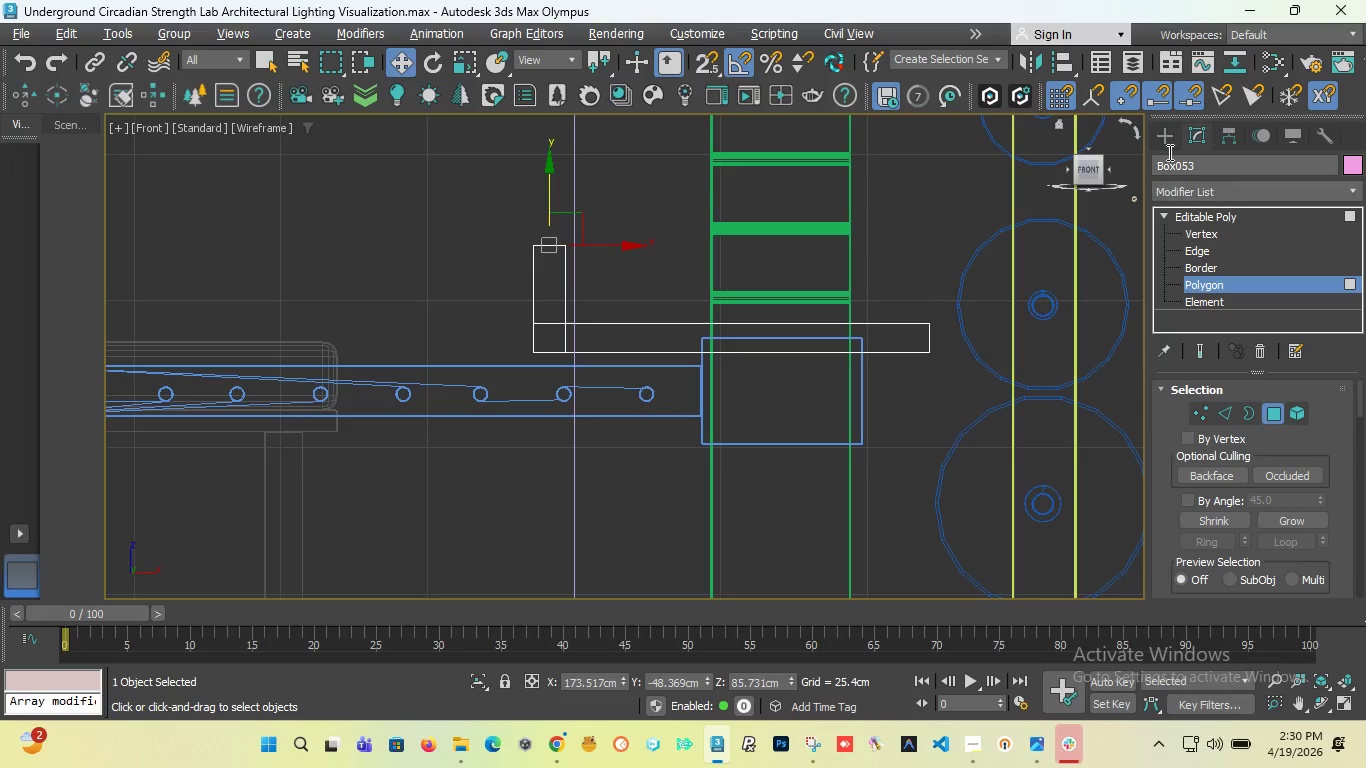 
left_click([1168, 134])
 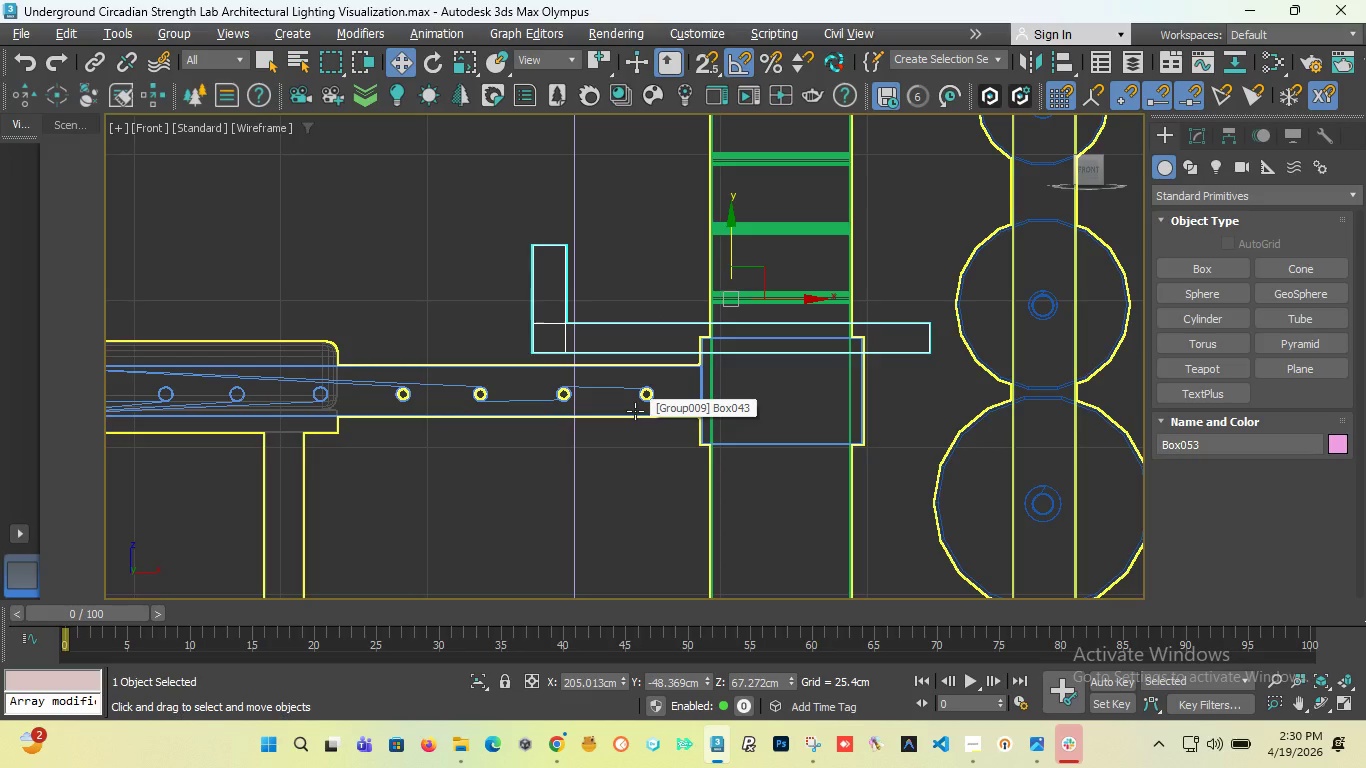 
wait(10.17)
 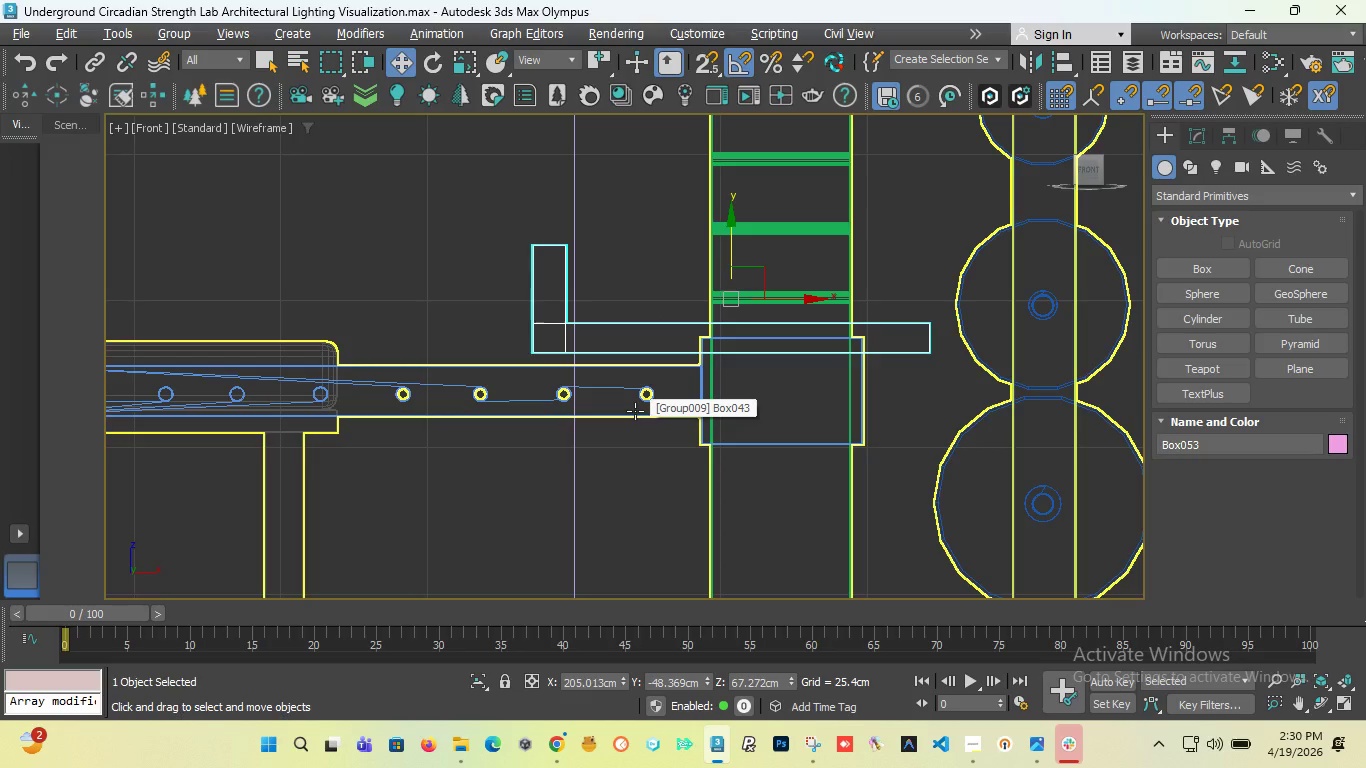 
scroll: coordinate [416, 128], scroll_direction: down, amount: 2.0
 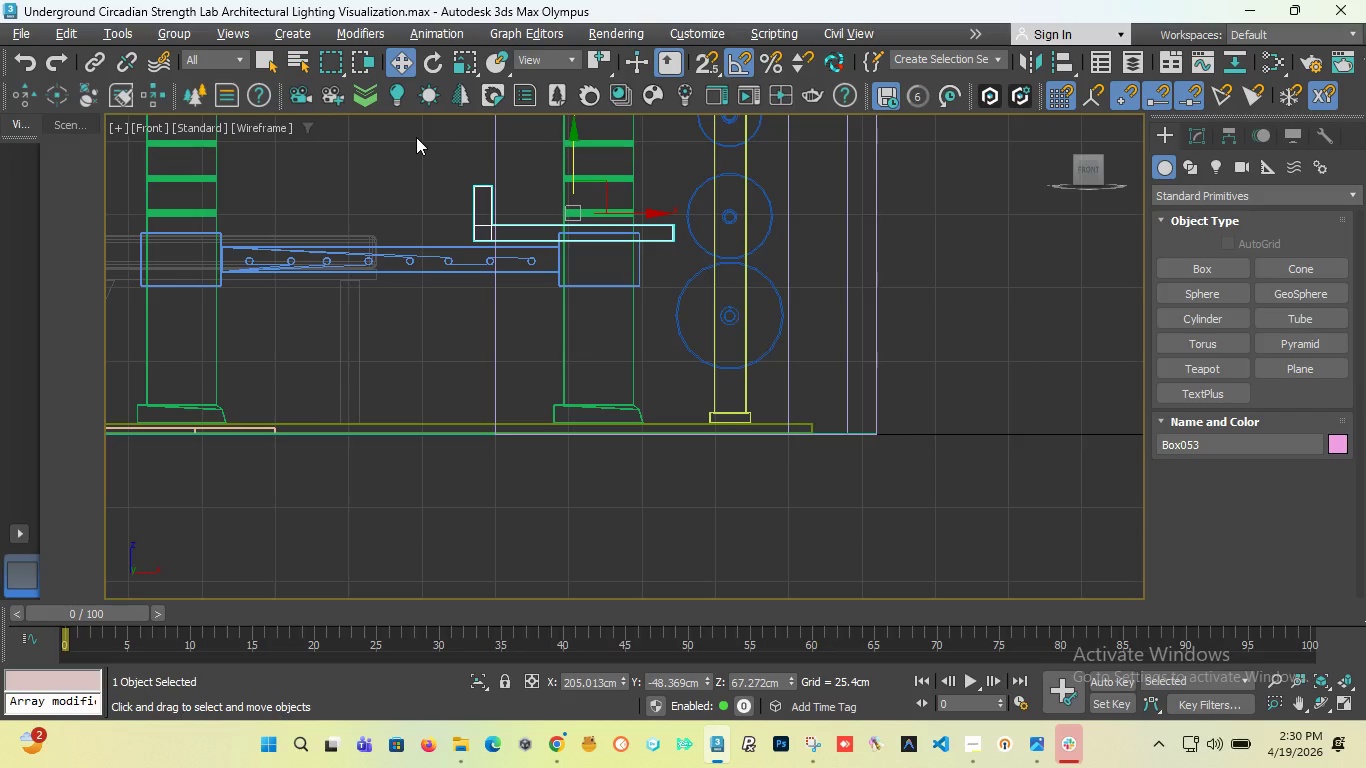 
wait(10.04)
 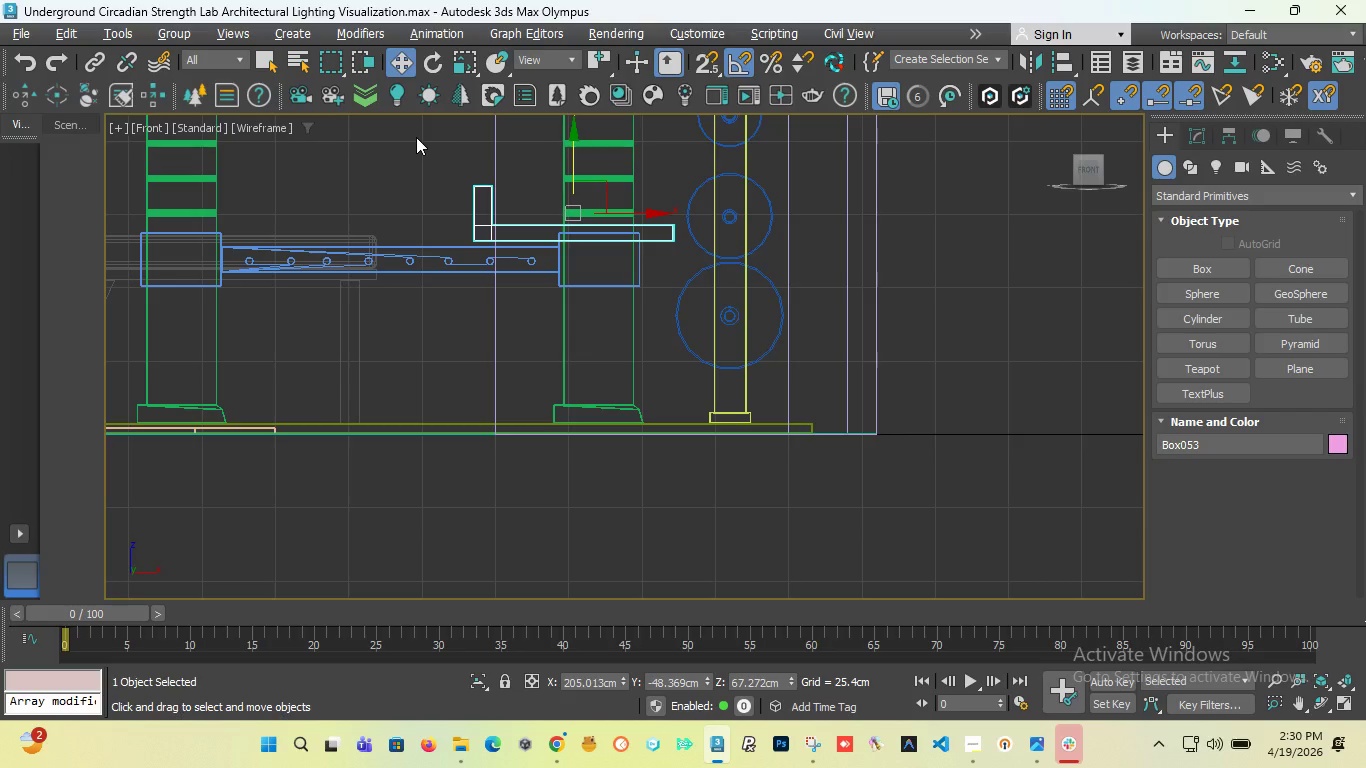 
scroll: coordinate [514, 193], scroll_direction: down, amount: 1.0
 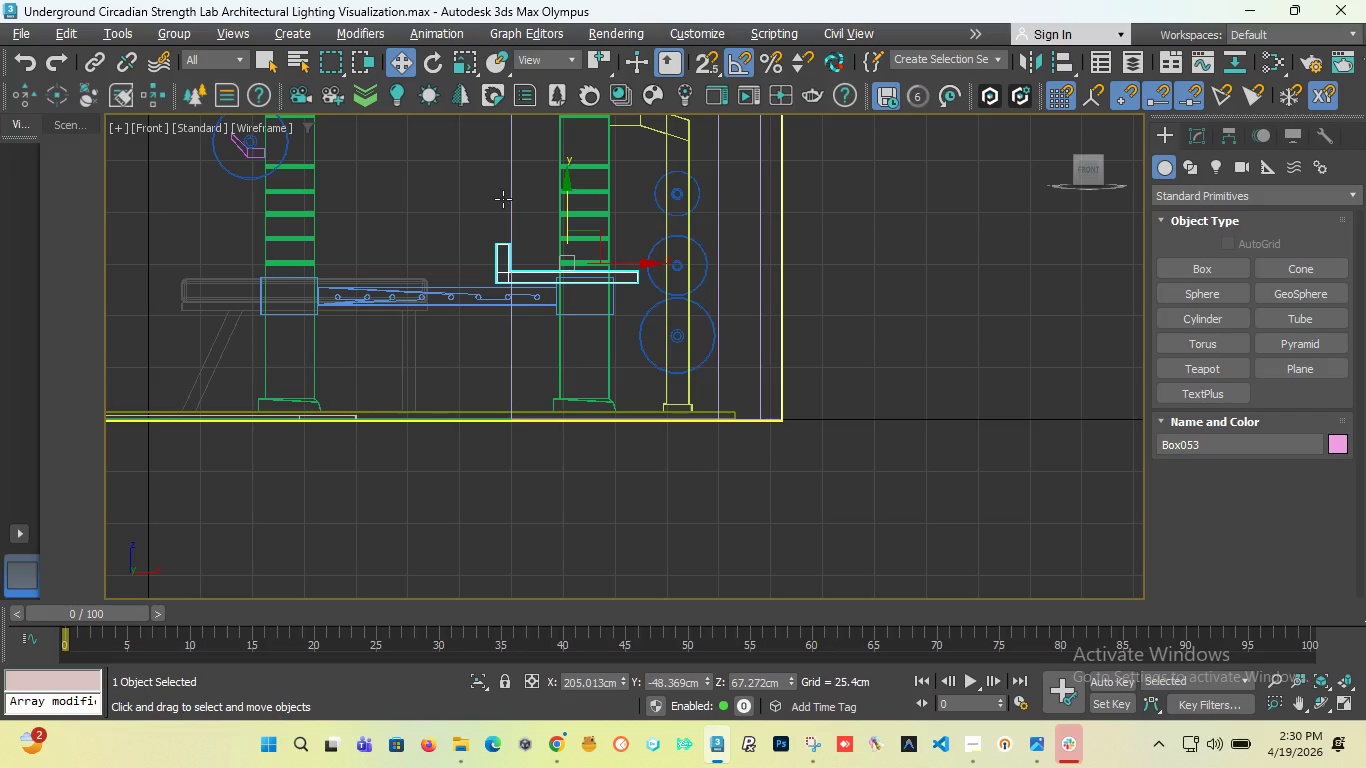 
wait(14.76)
 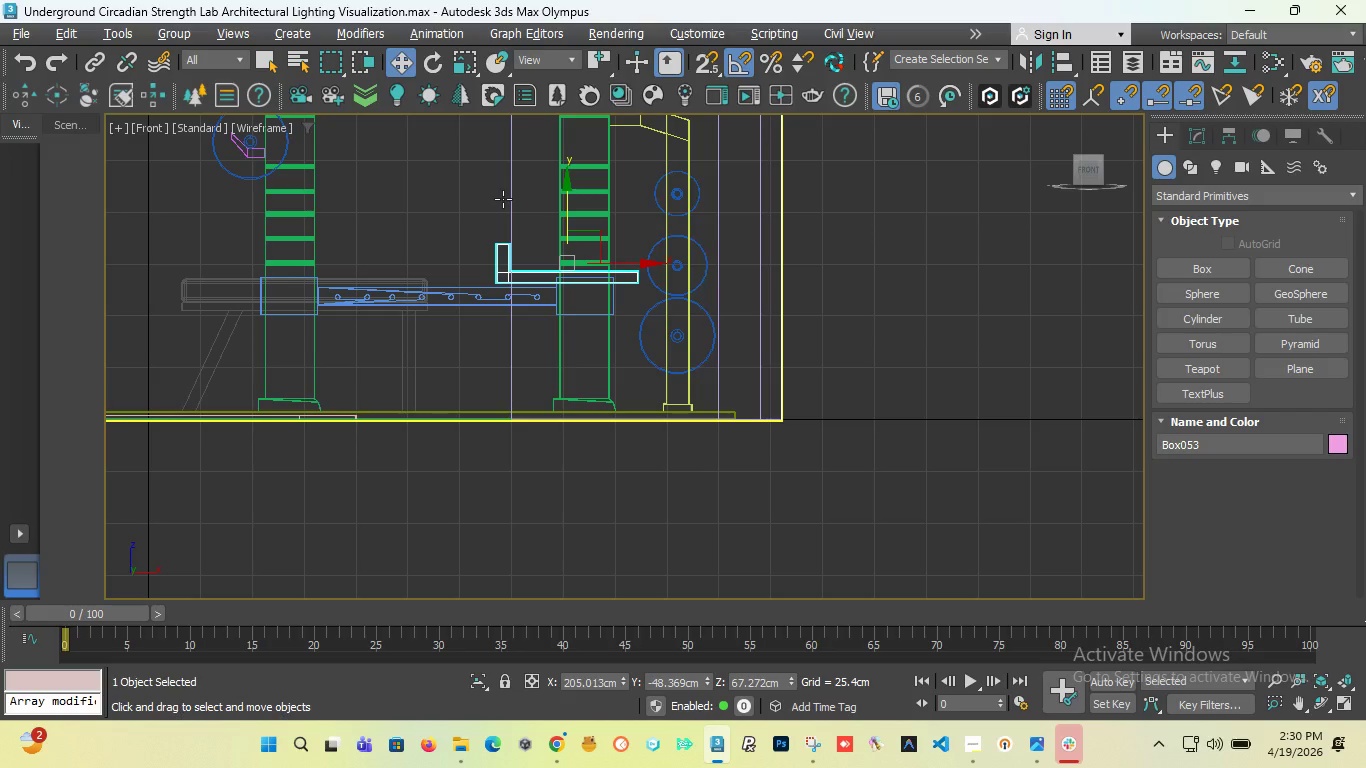 
scroll: coordinate [511, 258], scroll_direction: up, amount: 2.0
 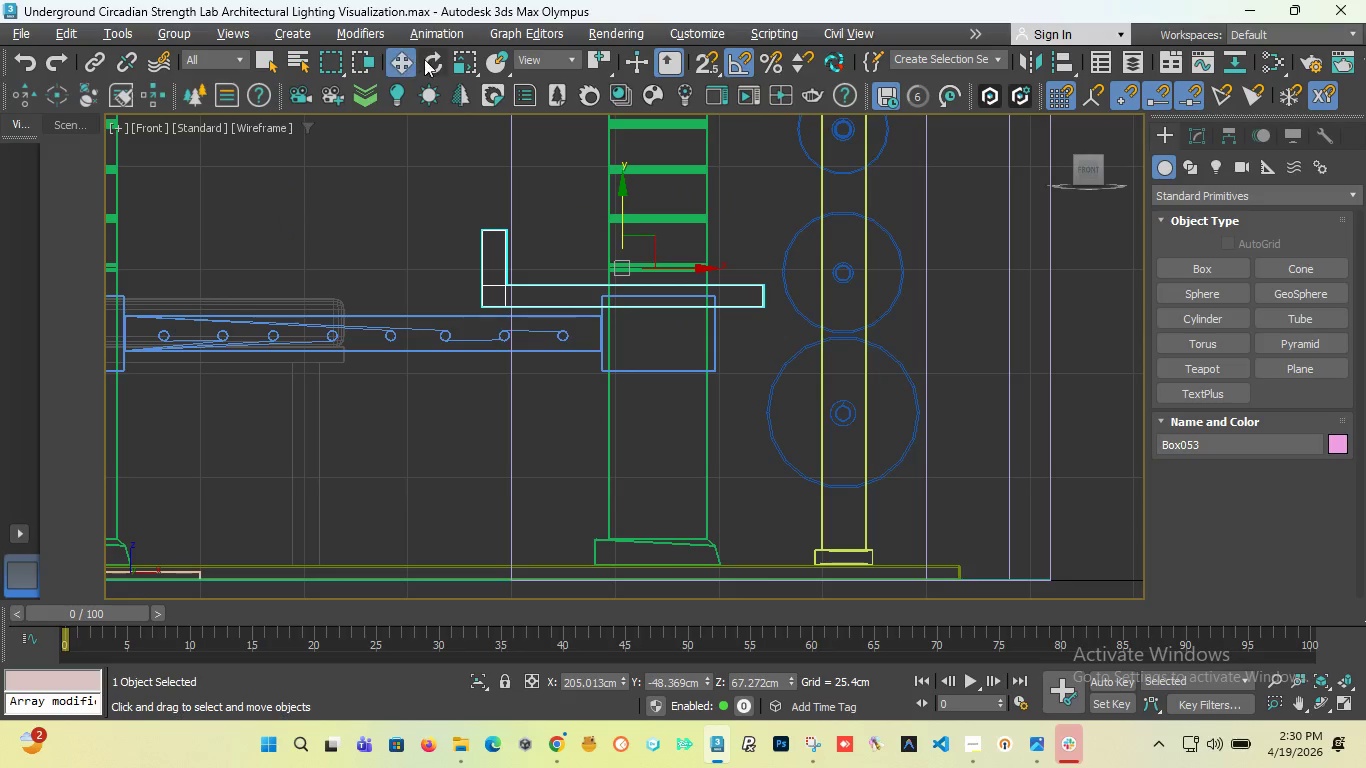 
left_click([426, 59])
 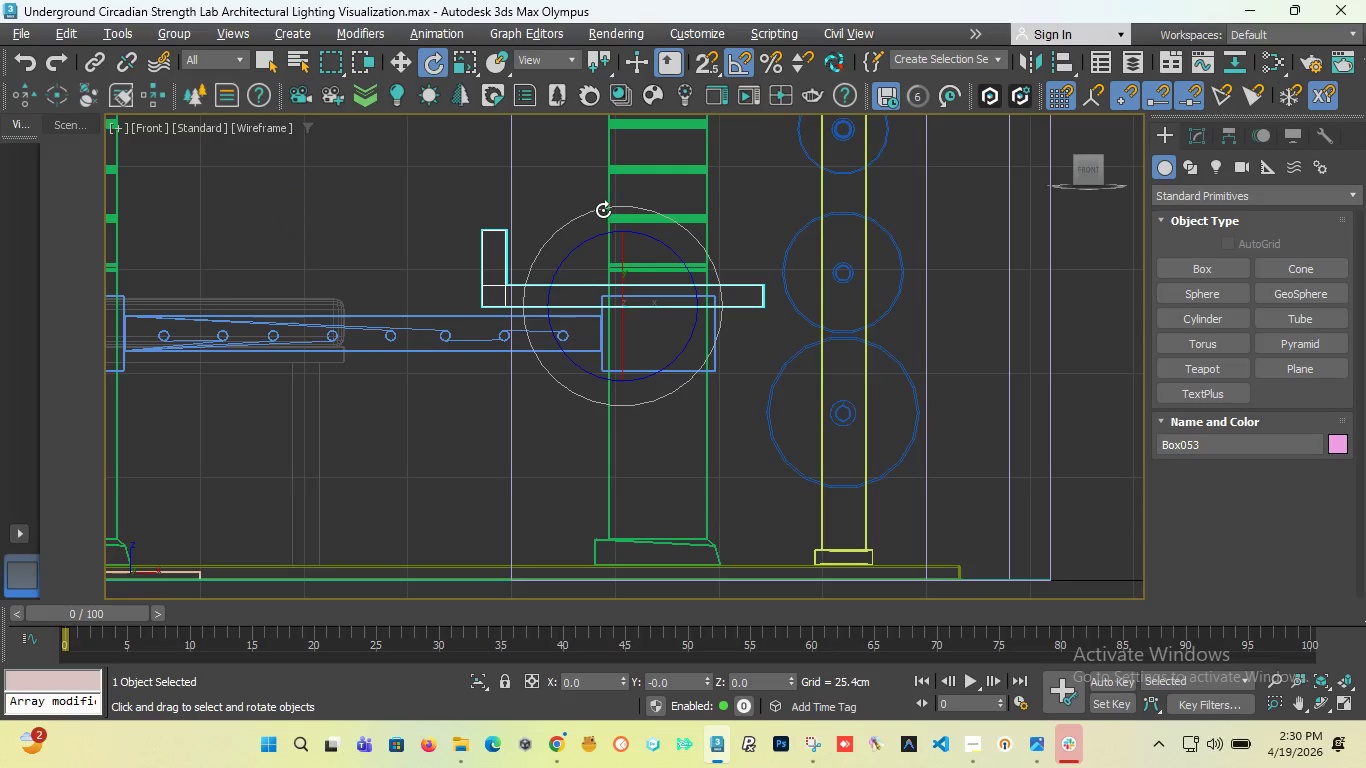 
left_click_drag(start_coordinate=[601, 210], to_coordinate=[590, 211])
 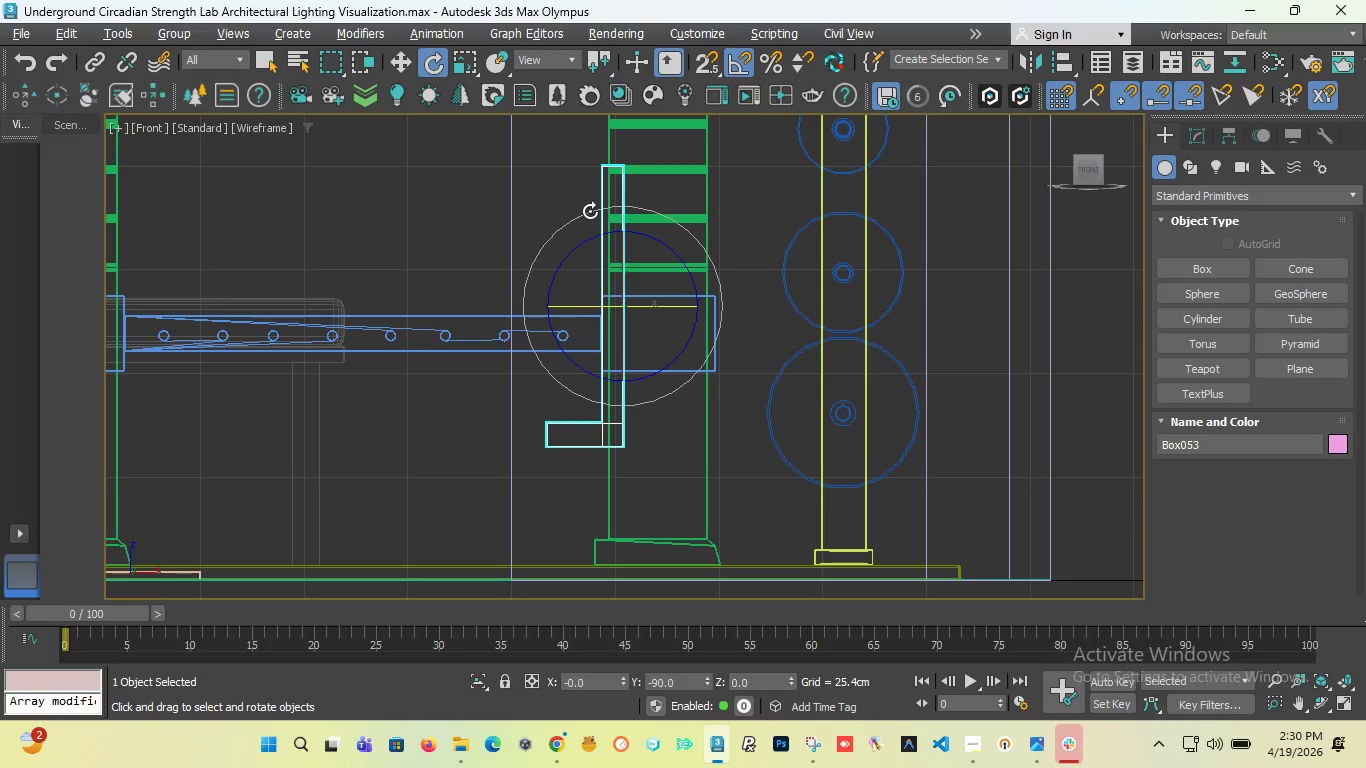 
key(Control+ControlLeft)
 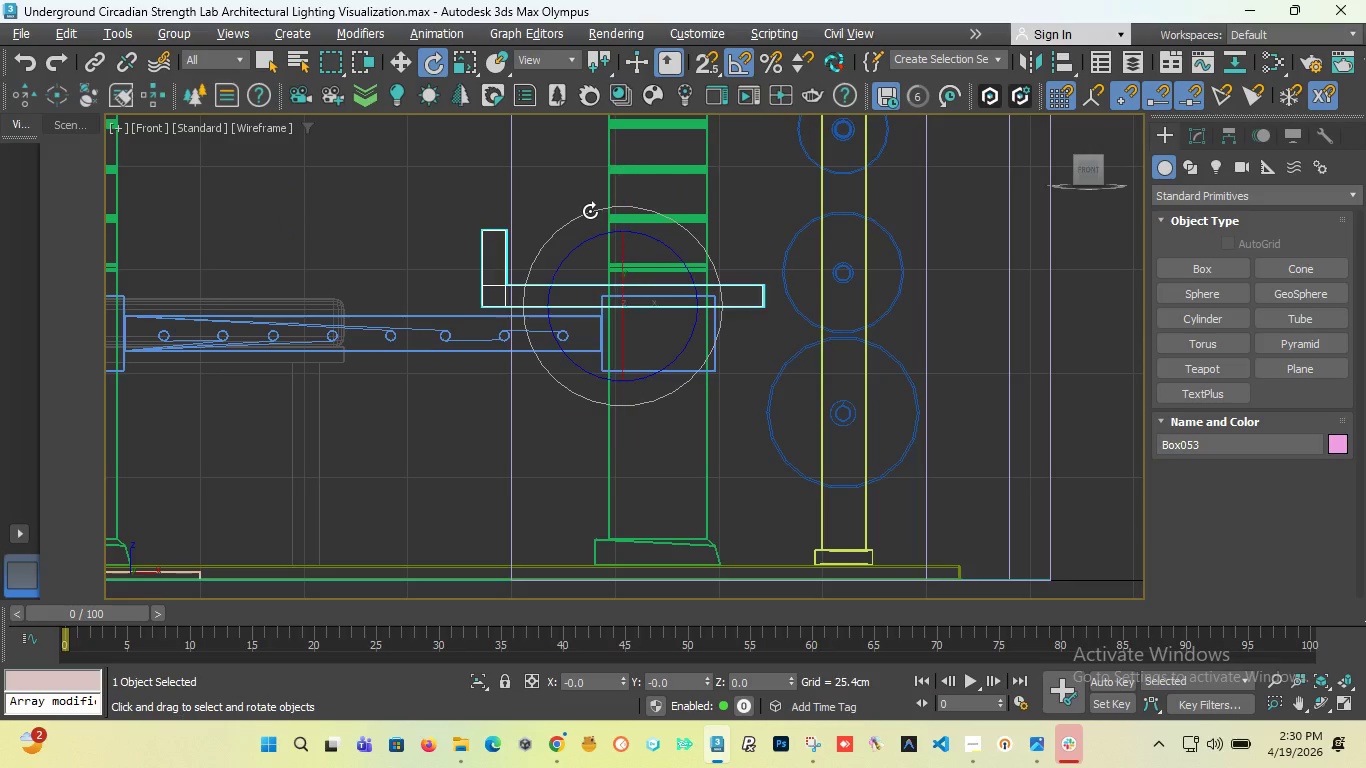 
key(Control+Z)
 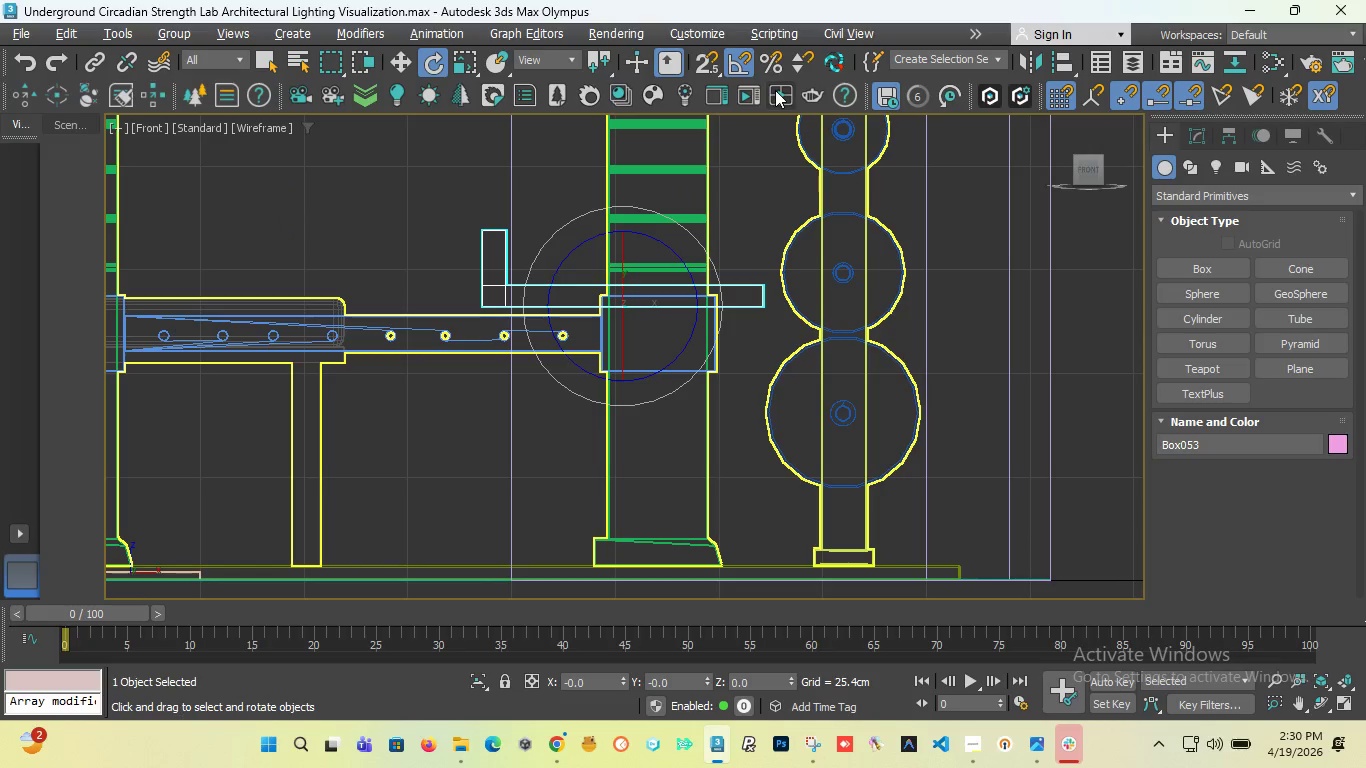 
left_click([742, 62])
 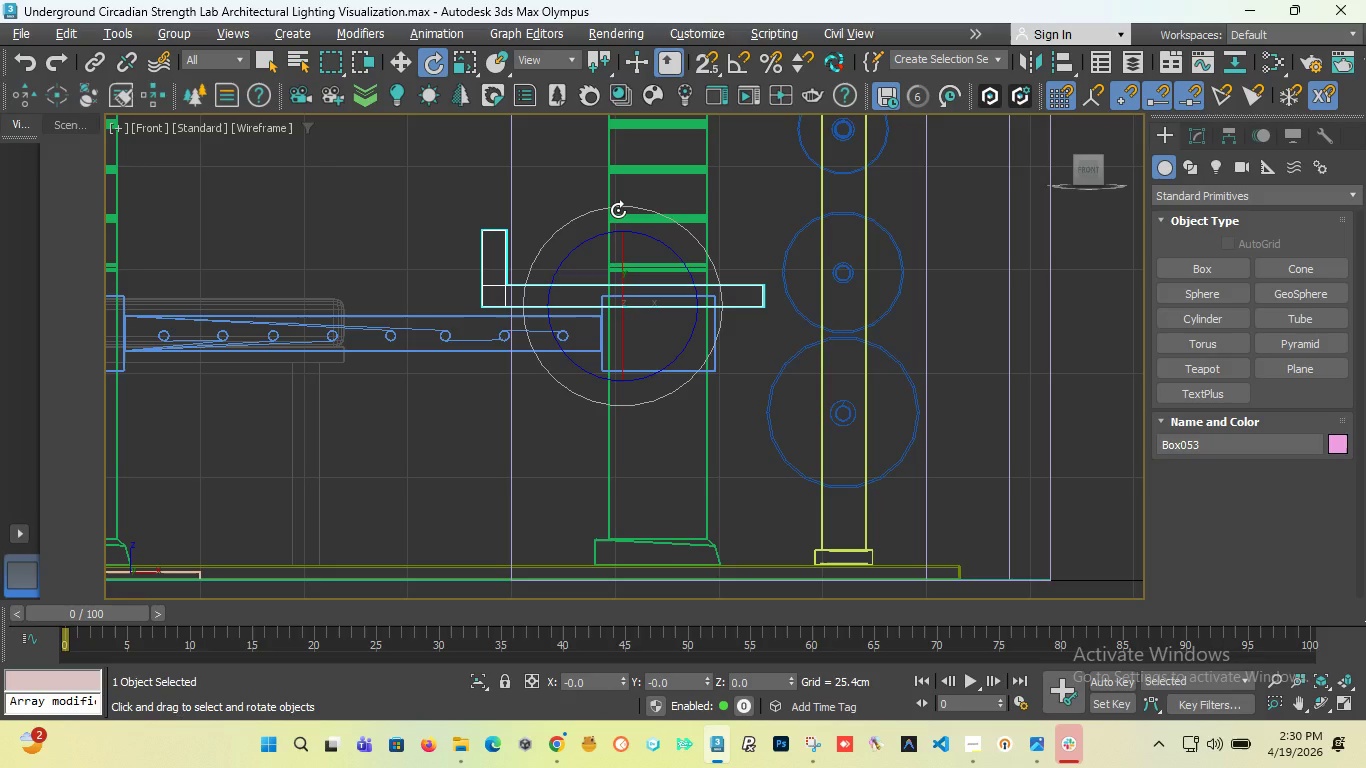 
left_click_drag(start_coordinate=[618, 210], to_coordinate=[551, 232])
 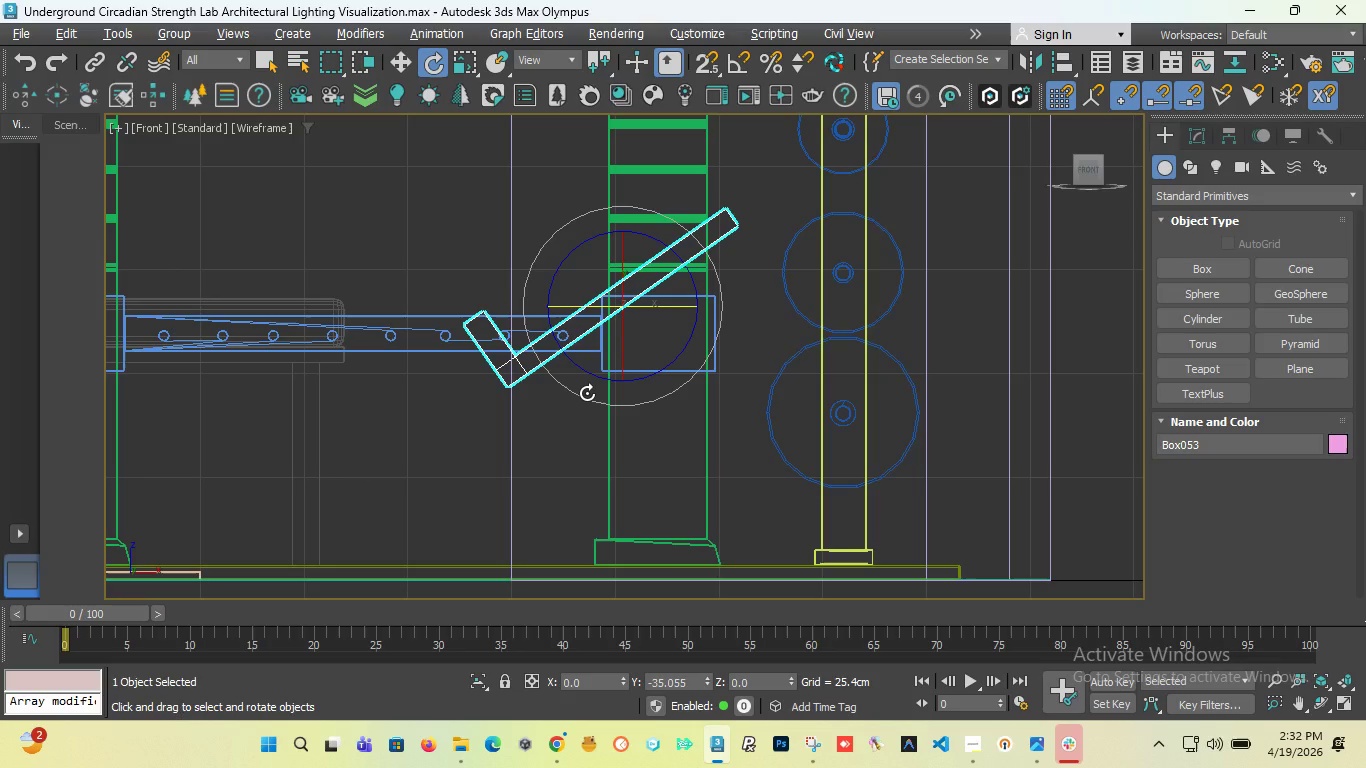 
wait(97.56)
 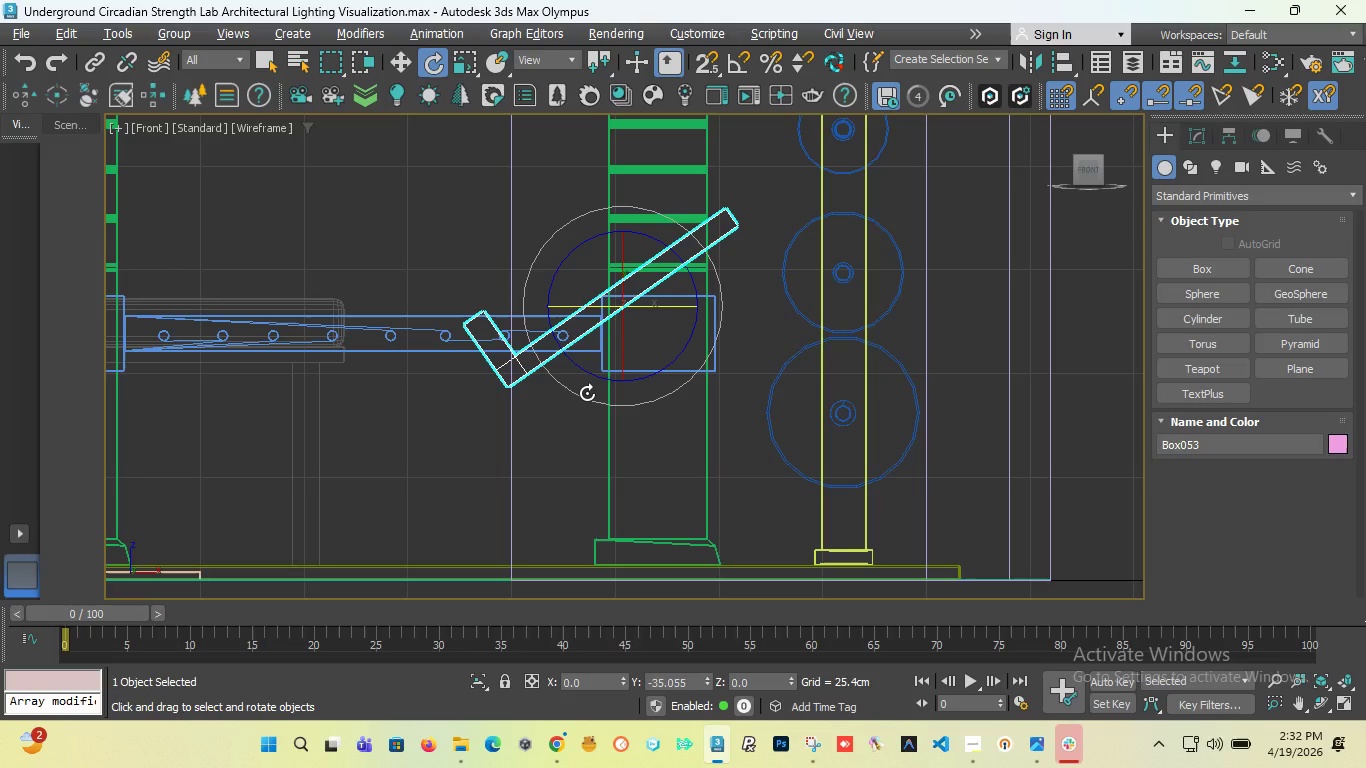 
key(T)
 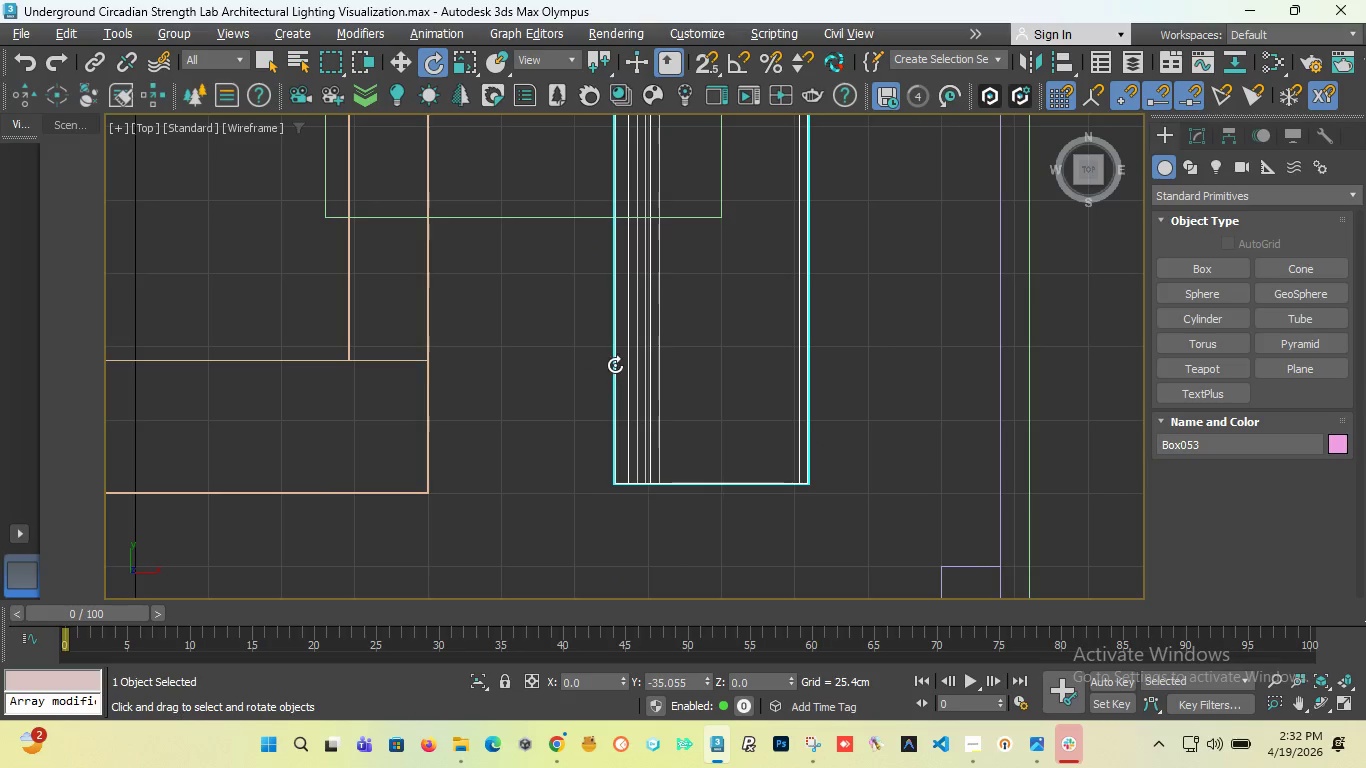 
scroll: coordinate [610, 367], scroll_direction: down, amount: 7.0
 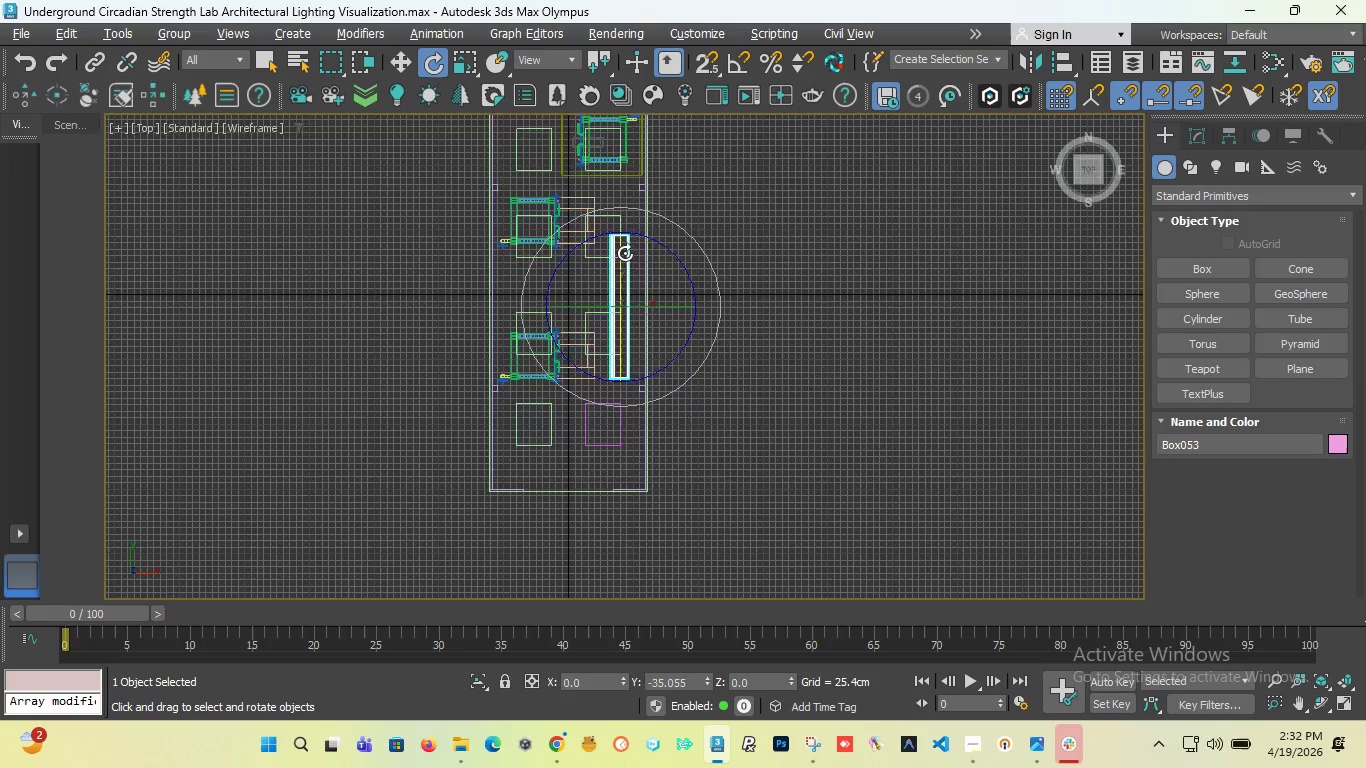 
scroll: coordinate [625, 253], scroll_direction: up, amount: 4.0
 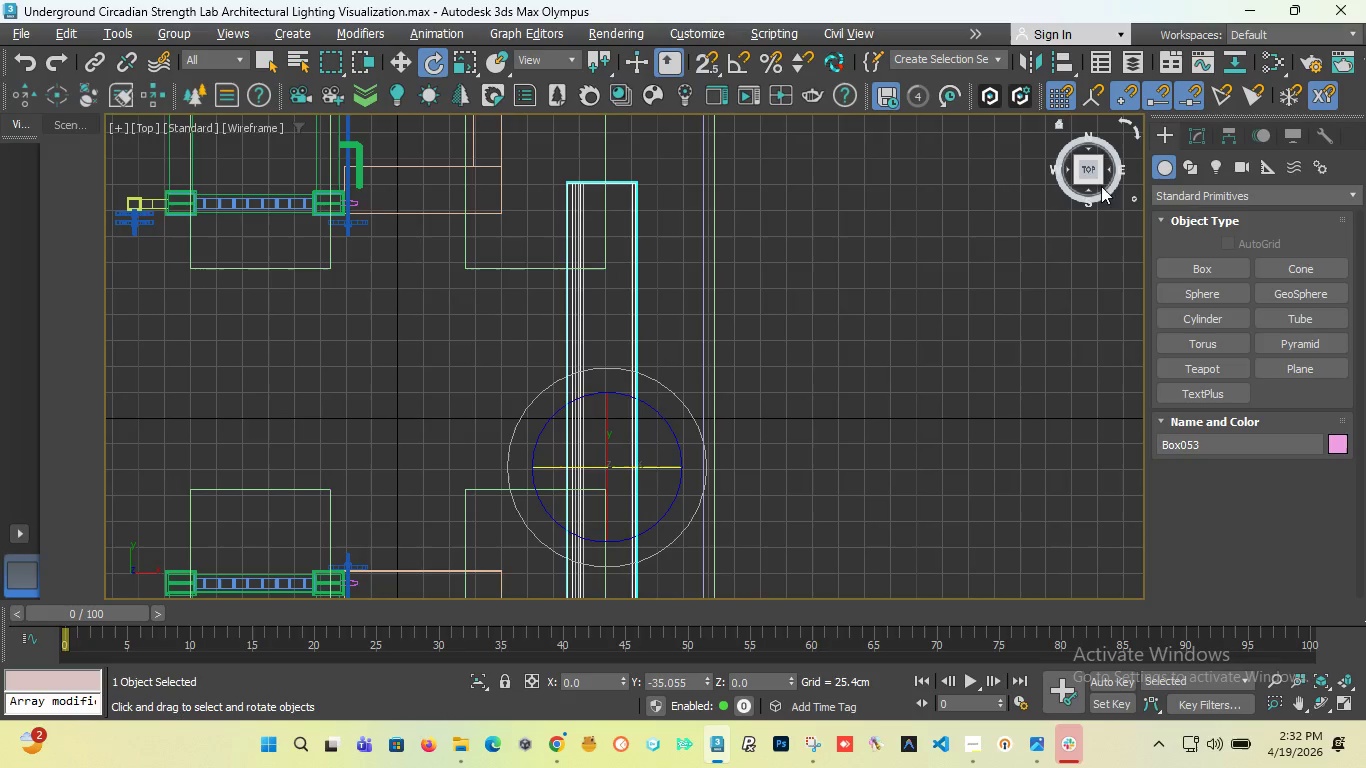 
left_click([1207, 271])
 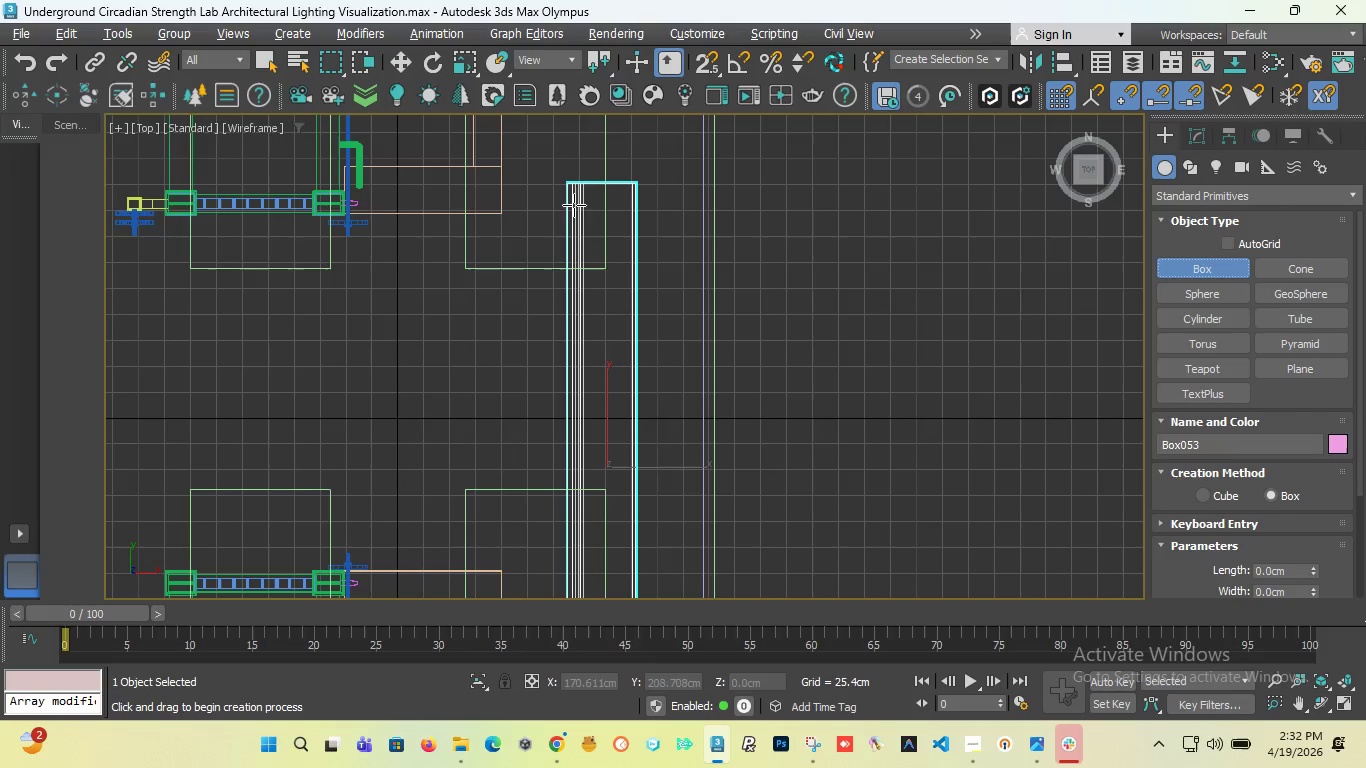 
scroll: coordinate [580, 187], scroll_direction: up, amount: 4.0
 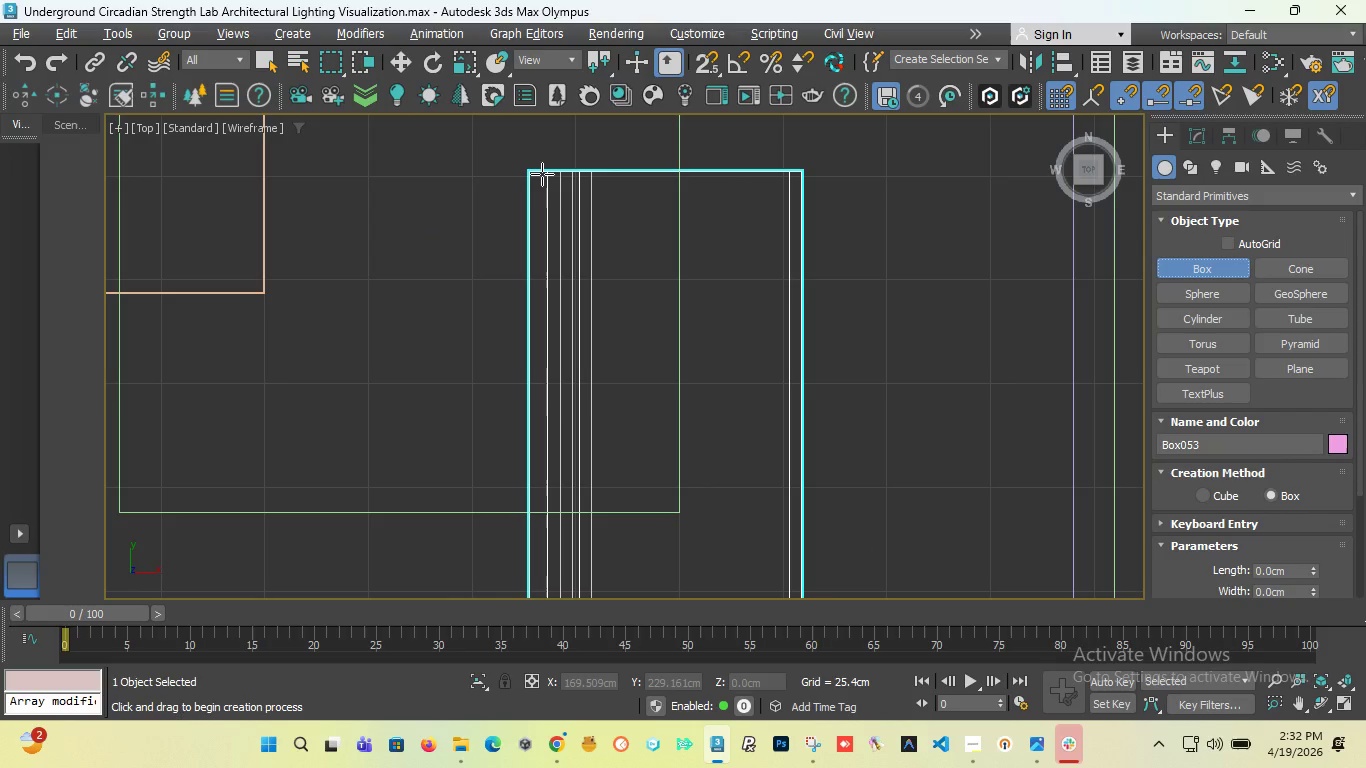 
left_click_drag(start_coordinate=[542, 174], to_coordinate=[588, 216])
 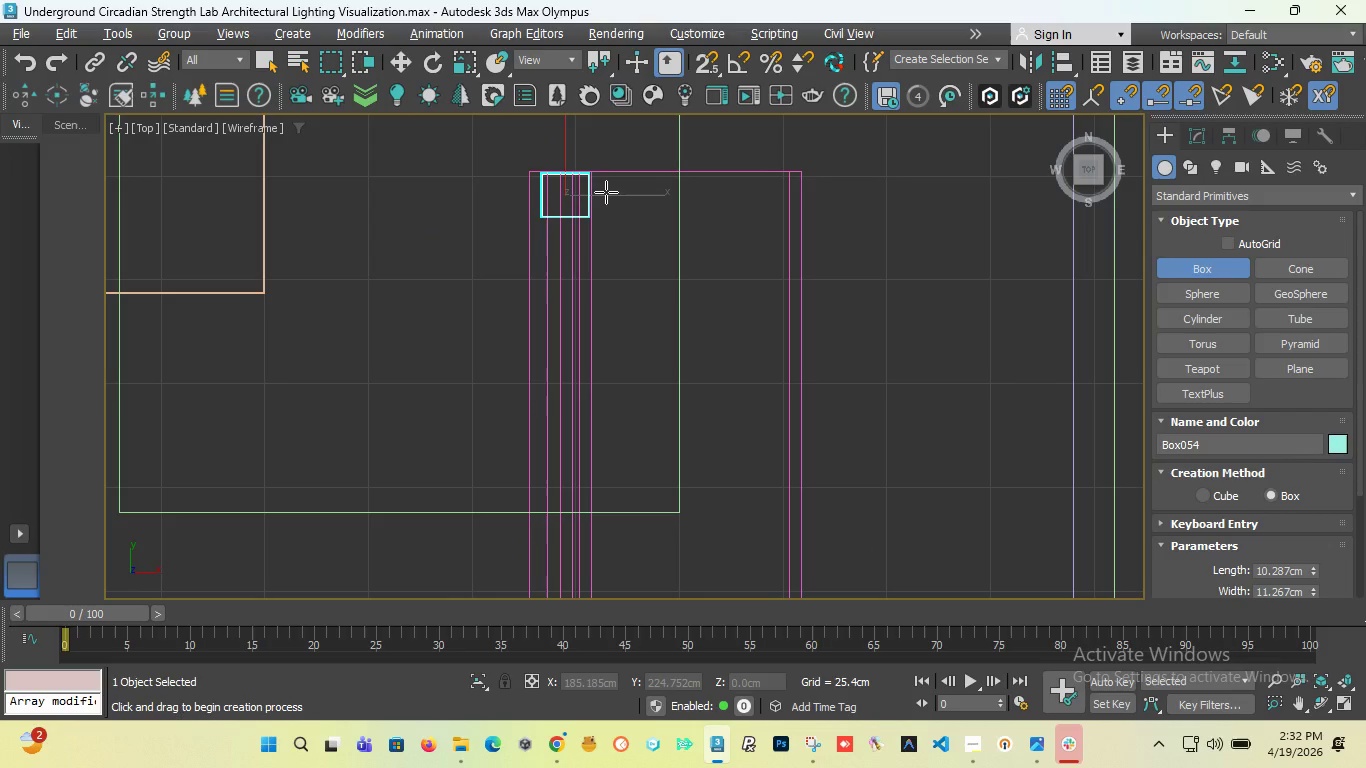 
left_click([606, 192])
 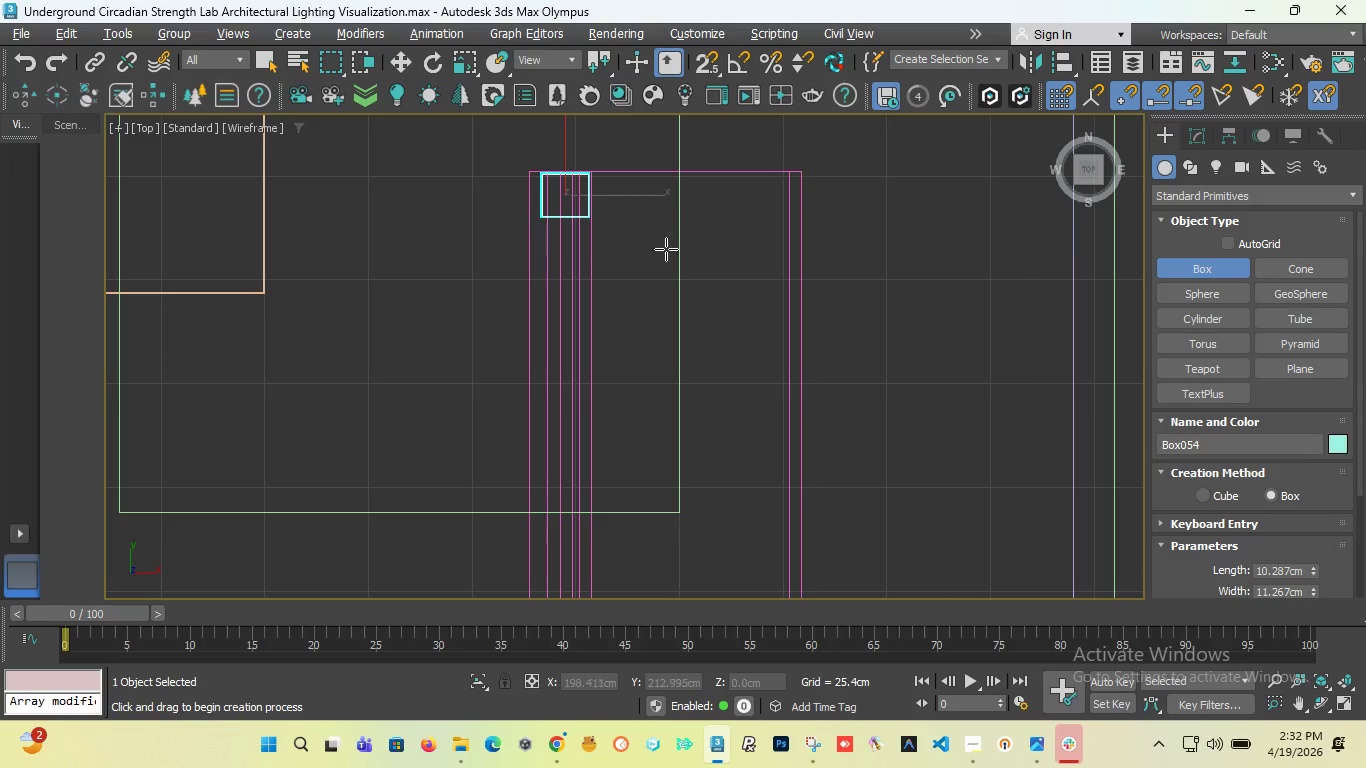 
key(F)
 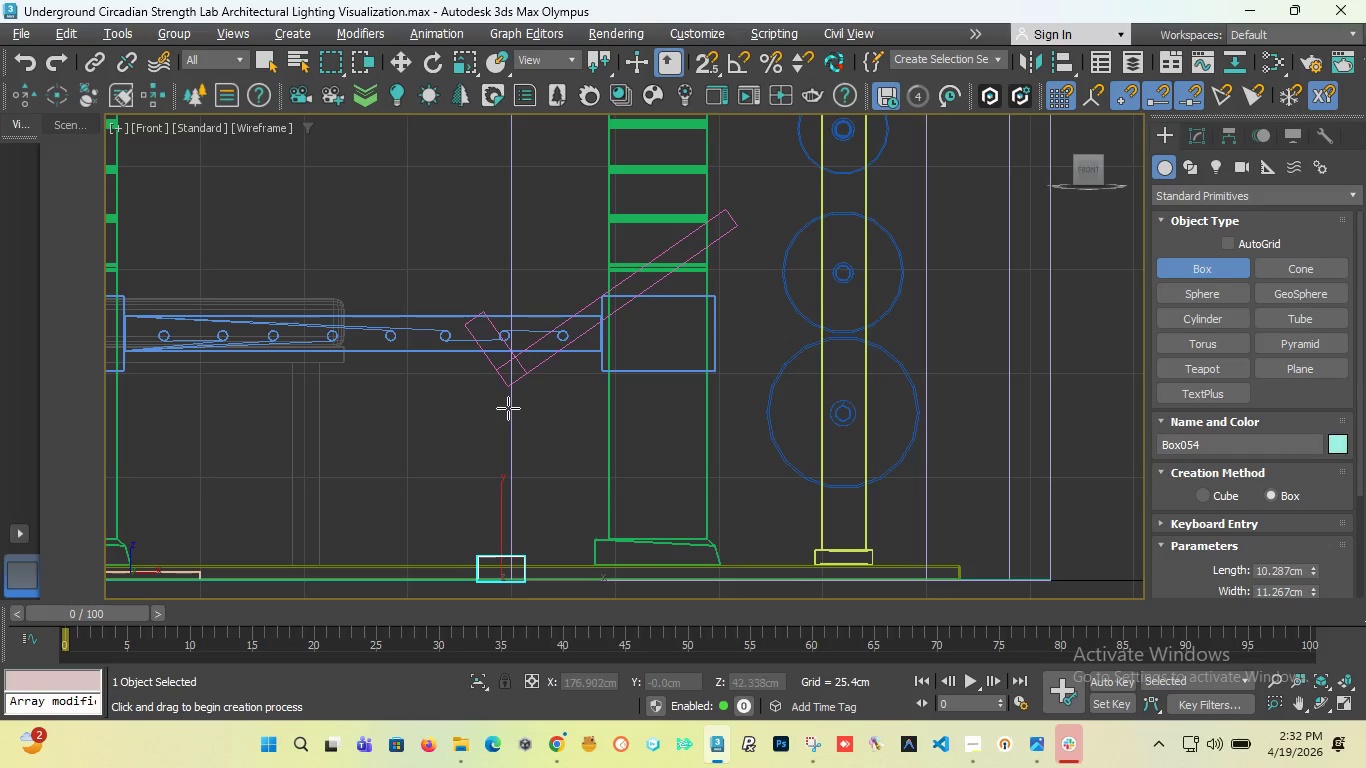 
scroll: coordinate [486, 492], scroll_direction: none, amount: 0.0
 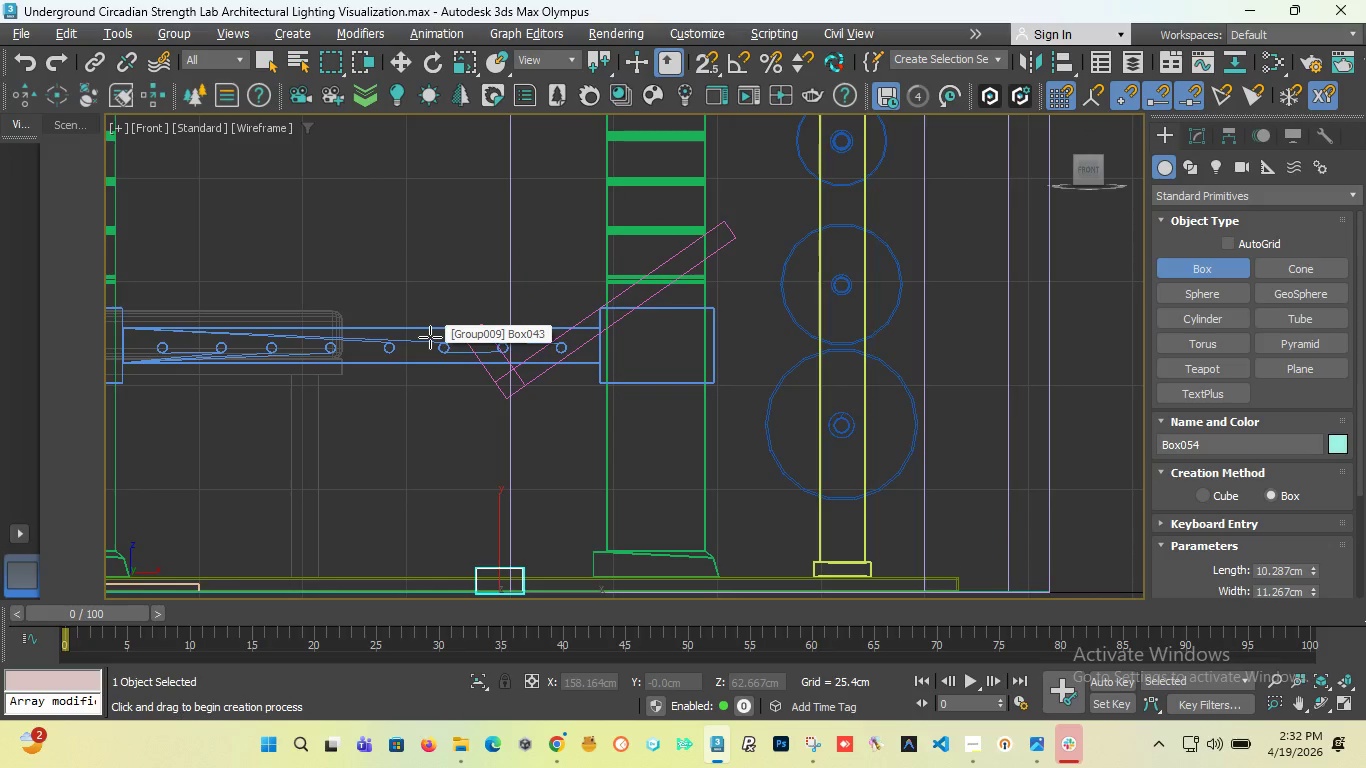 
key(W)
 